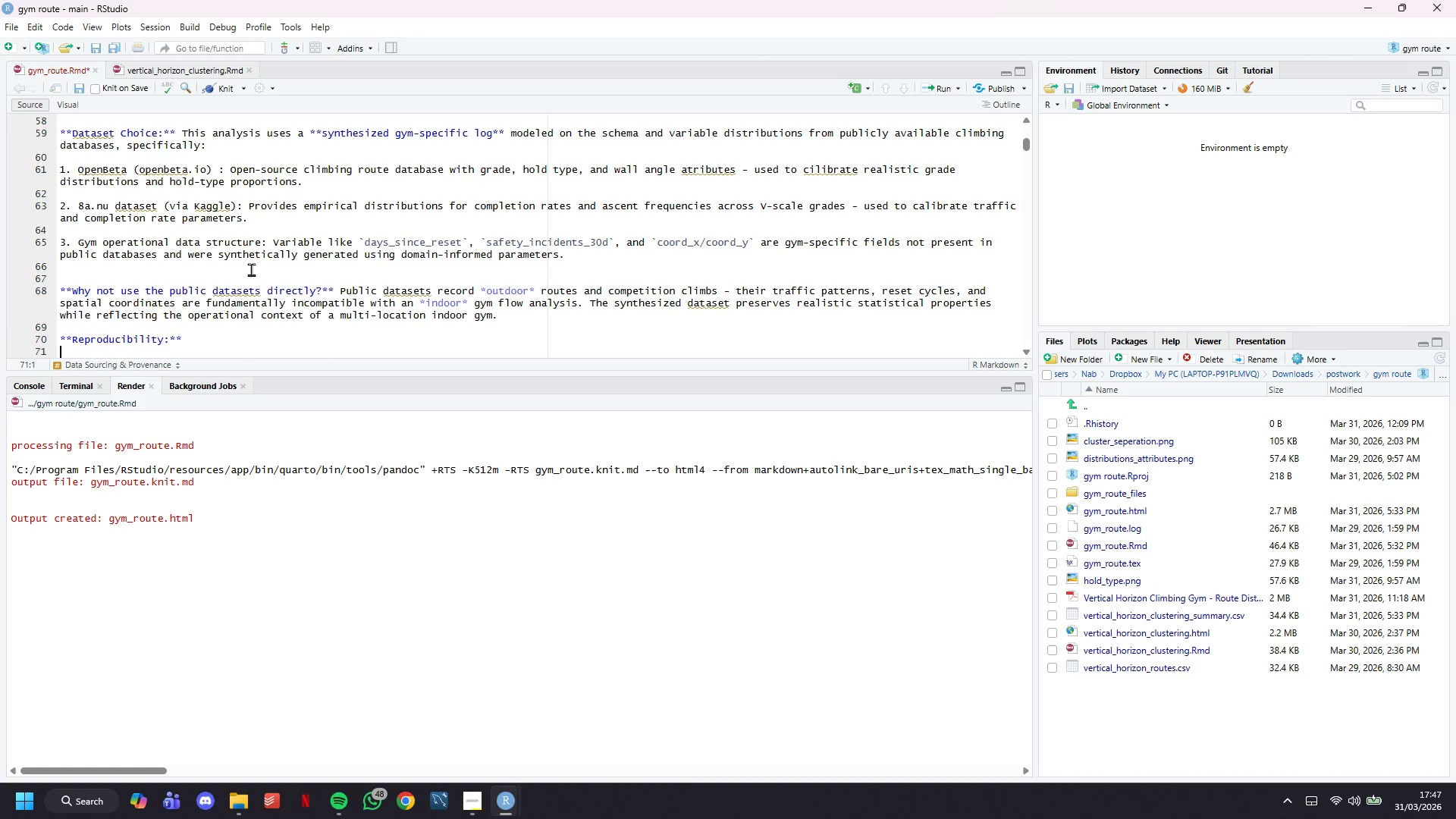 
 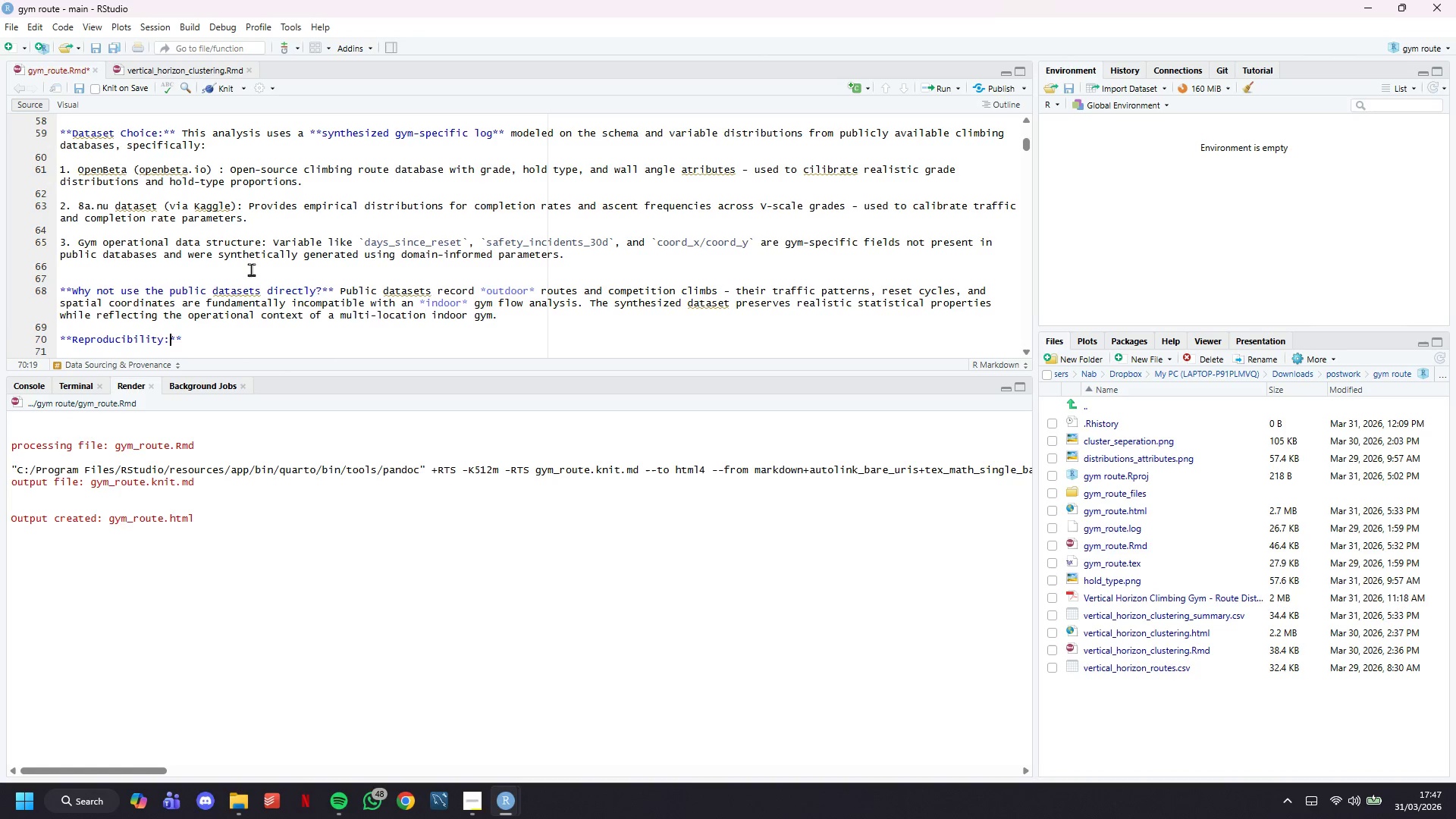 
key(ArrowDown)
 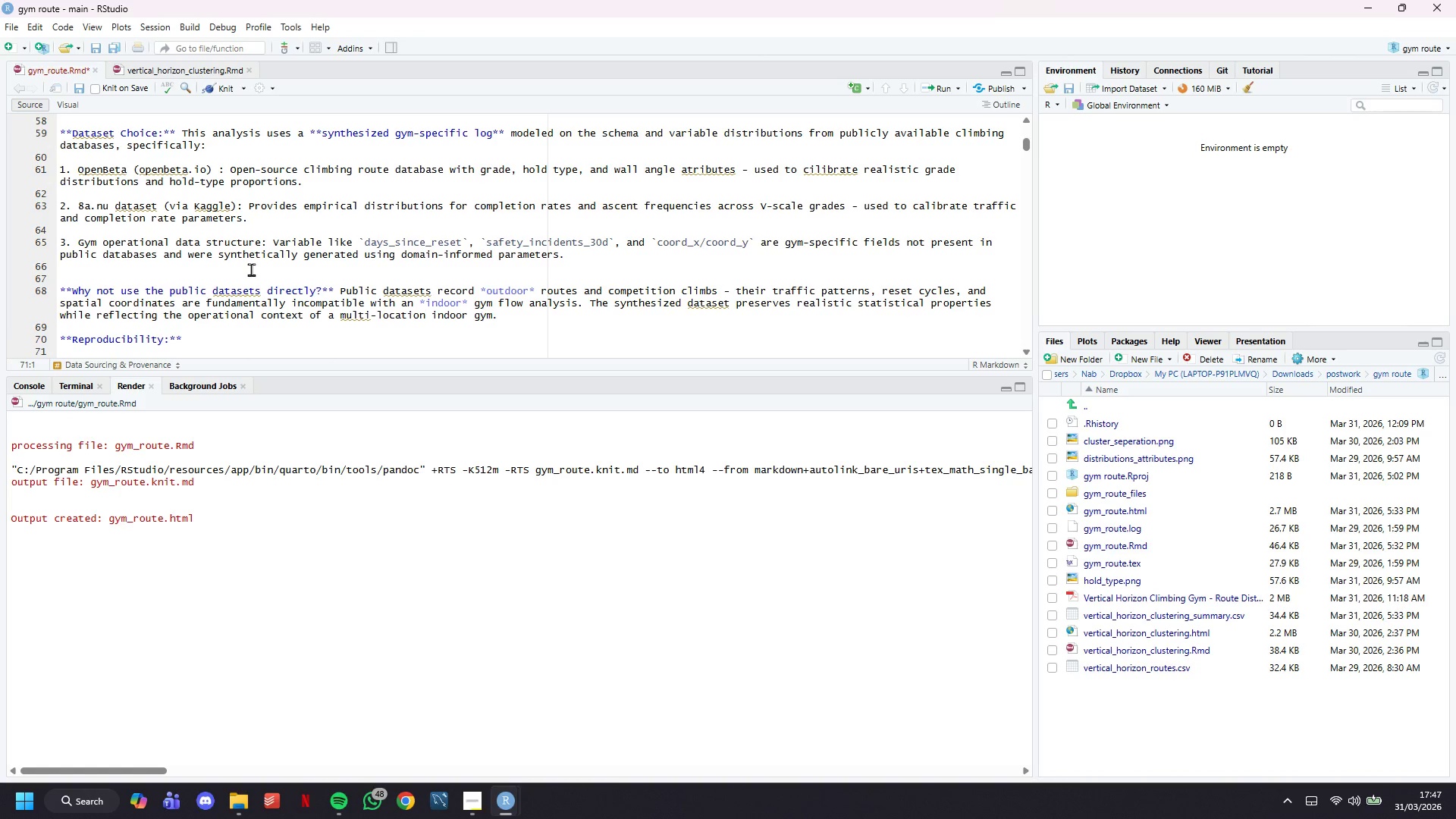 
scroll: coordinate [251, 269], scroll_direction: down, amount: 2.0
 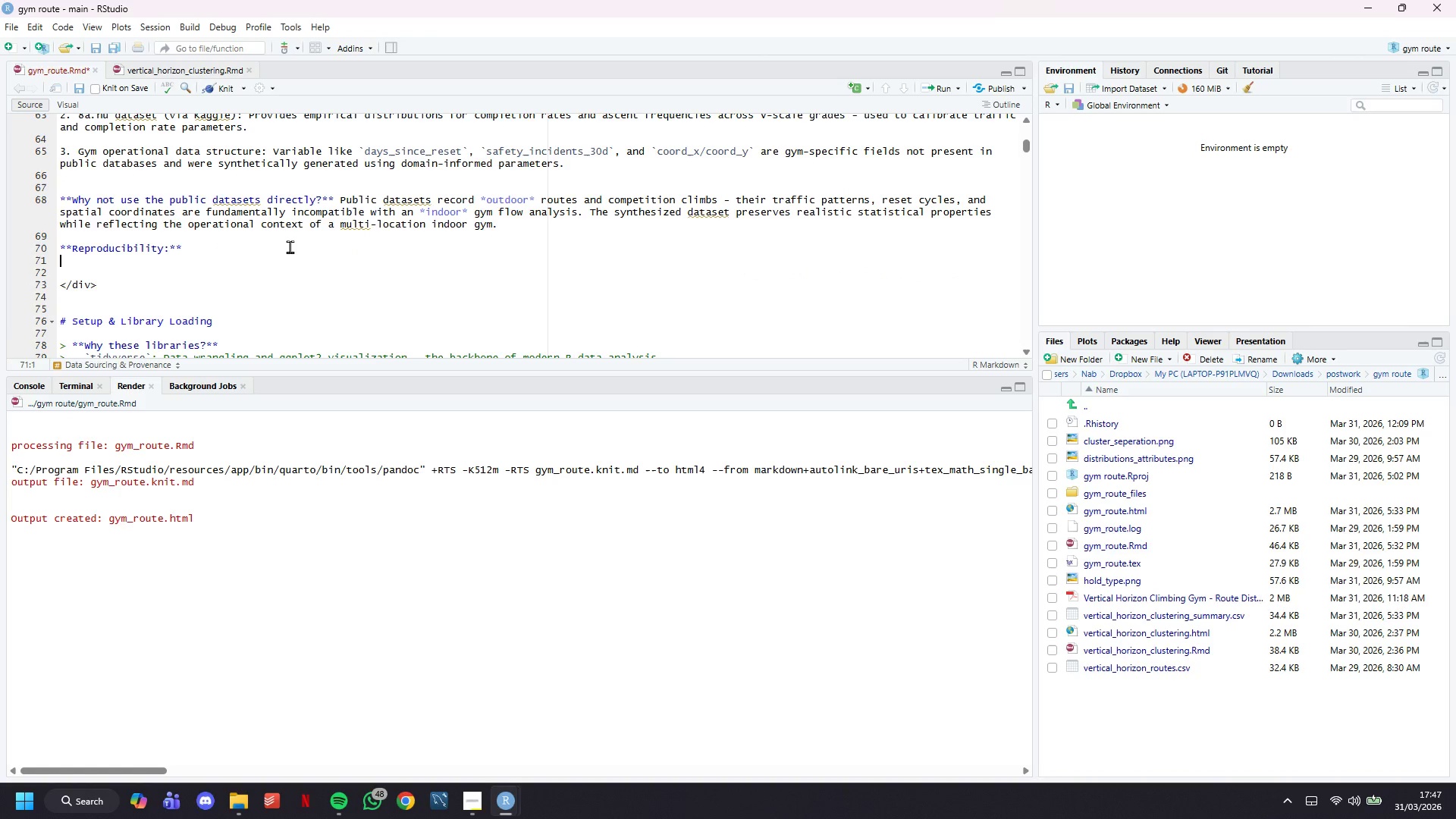 
wait(5.01)
 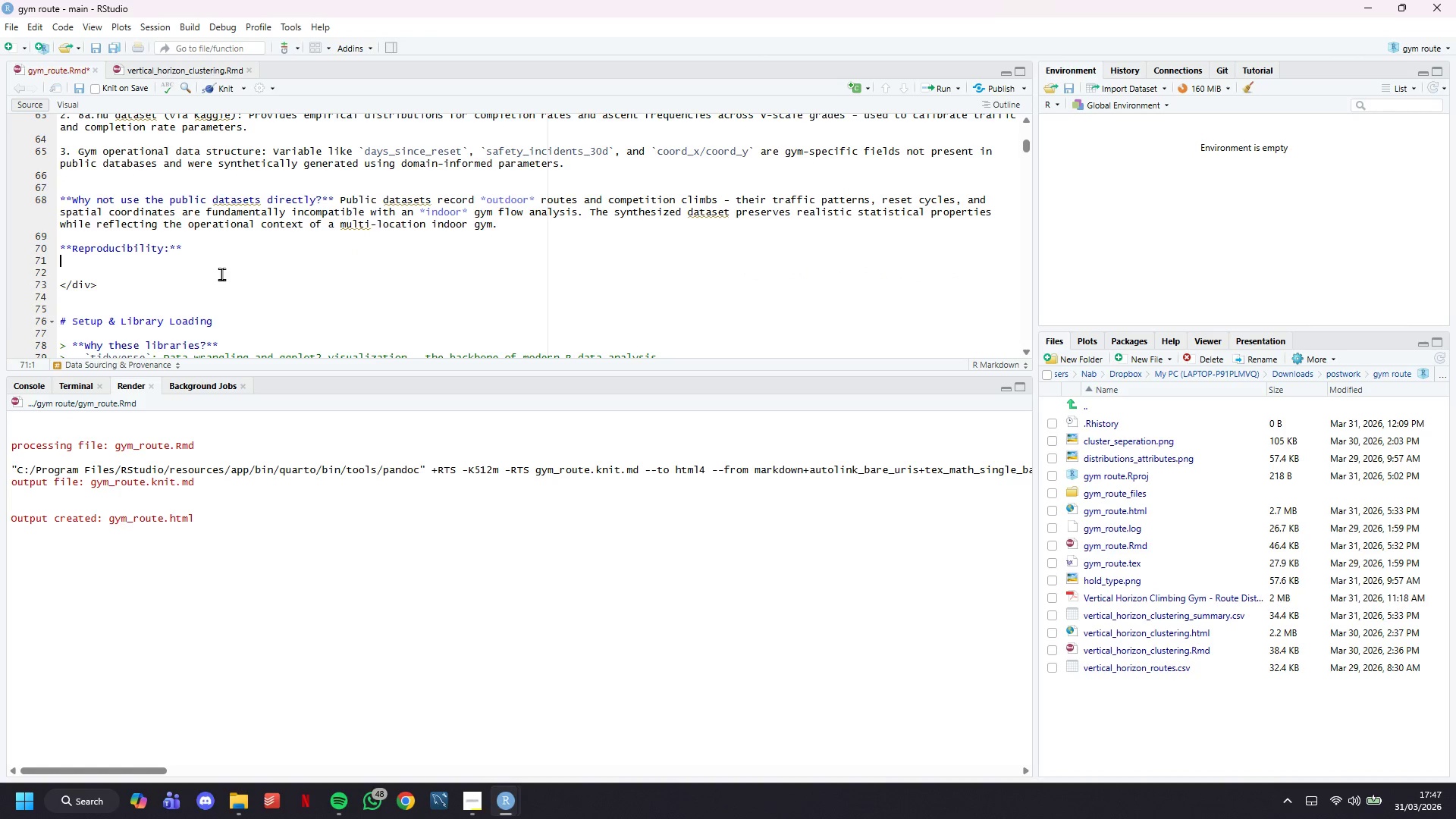 
scroll: coordinate [290, 246], scroll_direction: down, amount: 2.0
 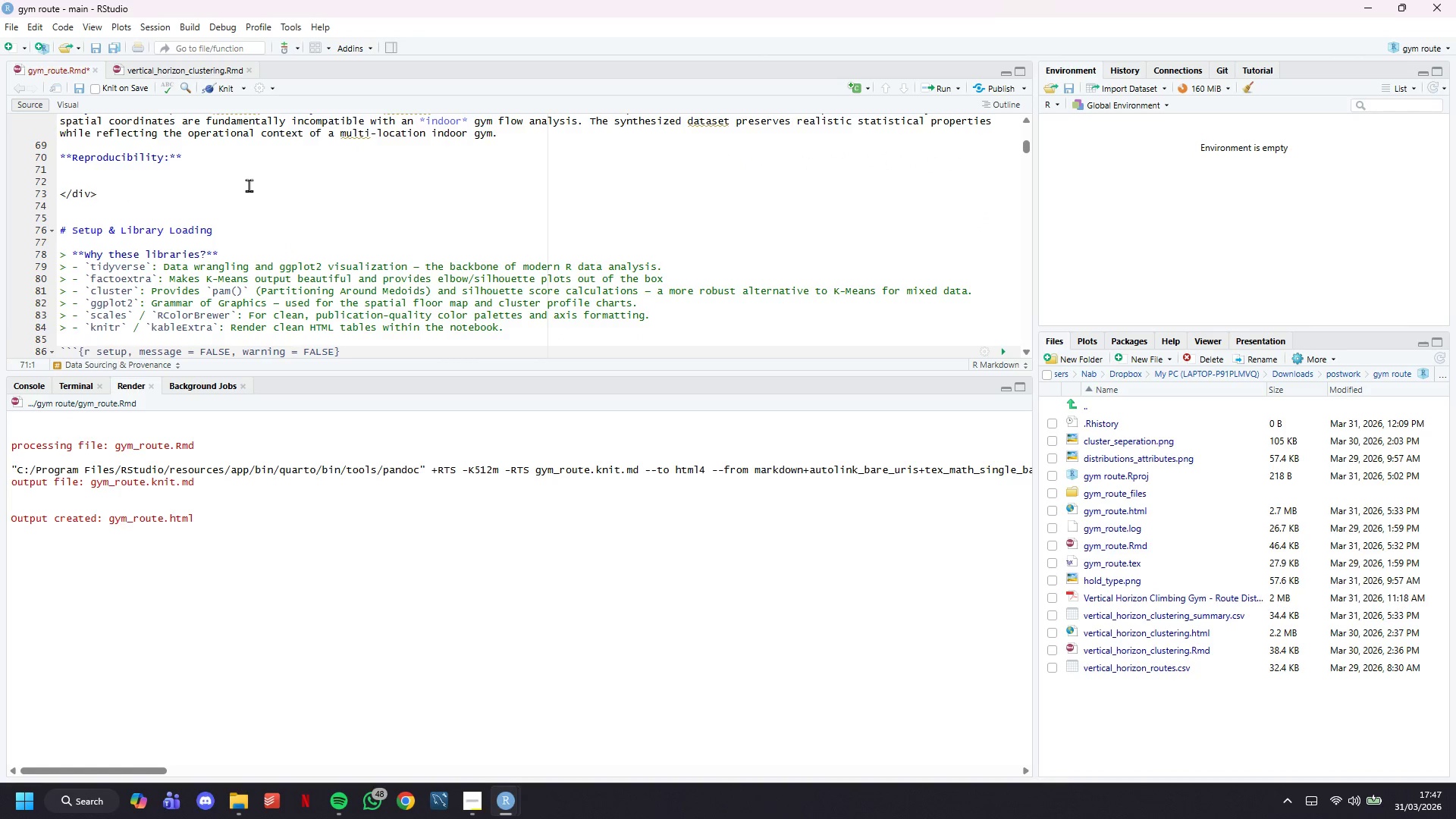 
left_click([249, 185])
 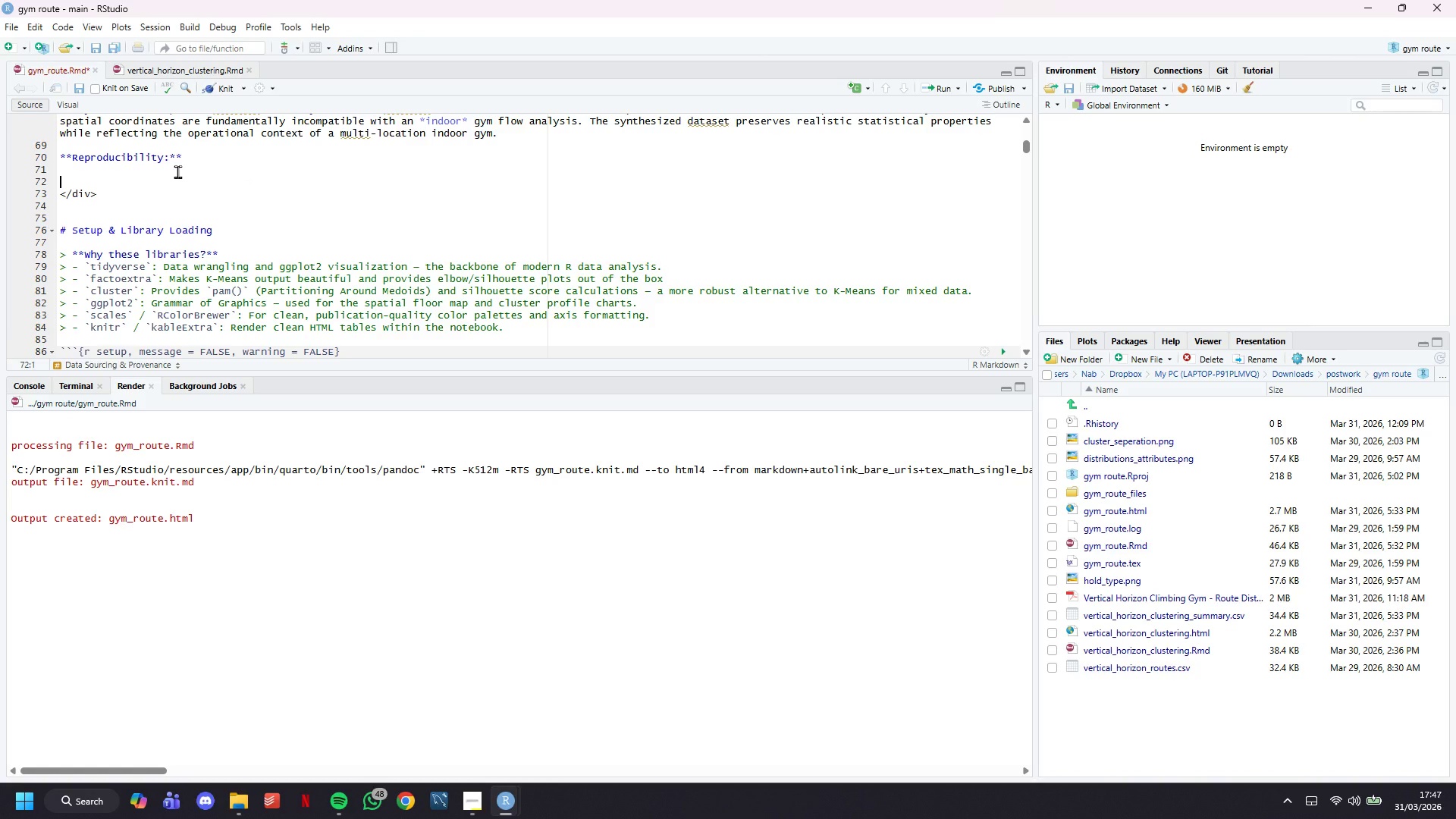 
left_click_drag(start_coordinate=[177, 171], to_coordinate=[51, 155])
 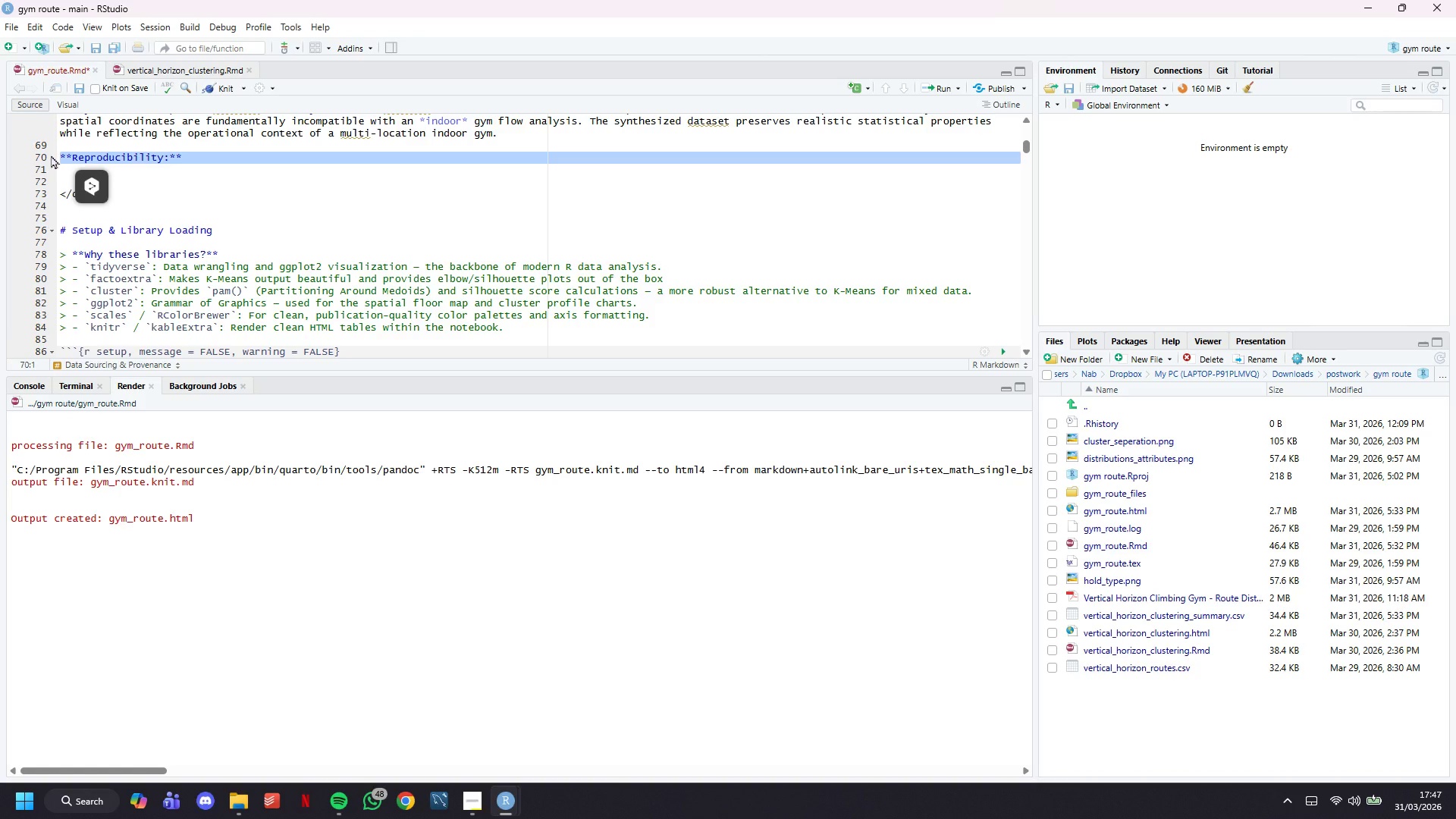 
key(Backspace)
 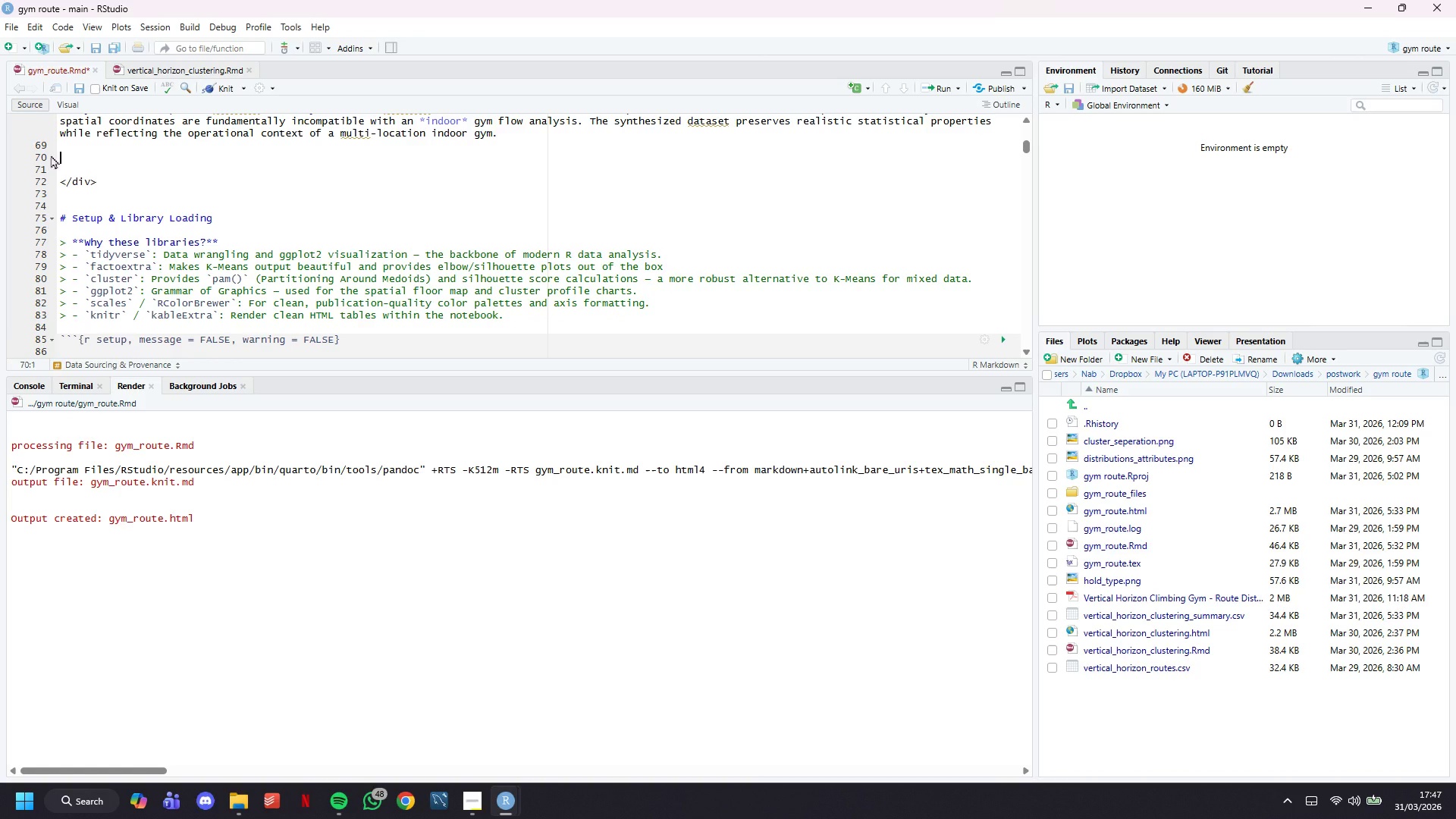 
key(ArrowDown)
 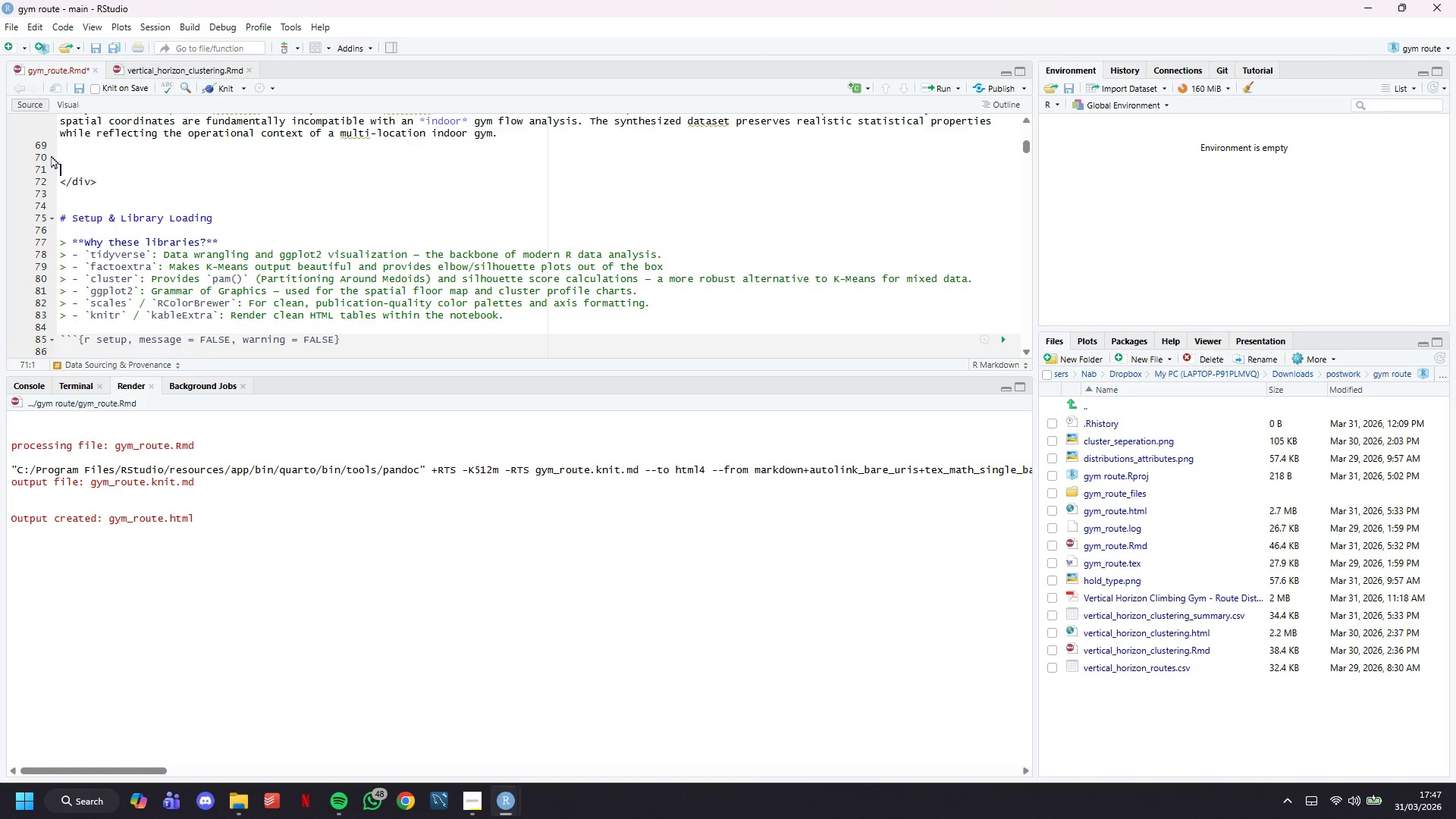 
key(Backspace)
 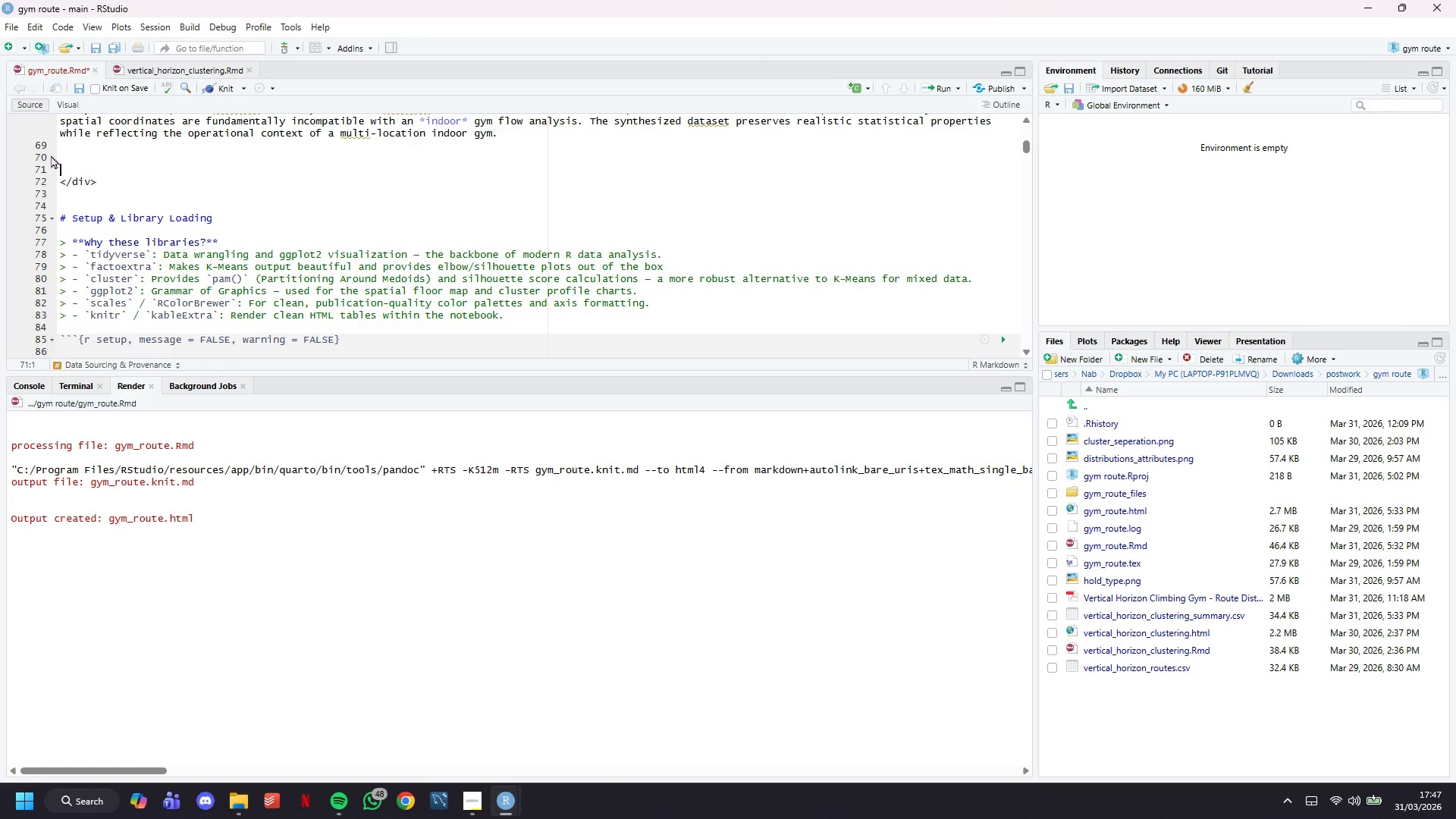 
key(Backspace)
 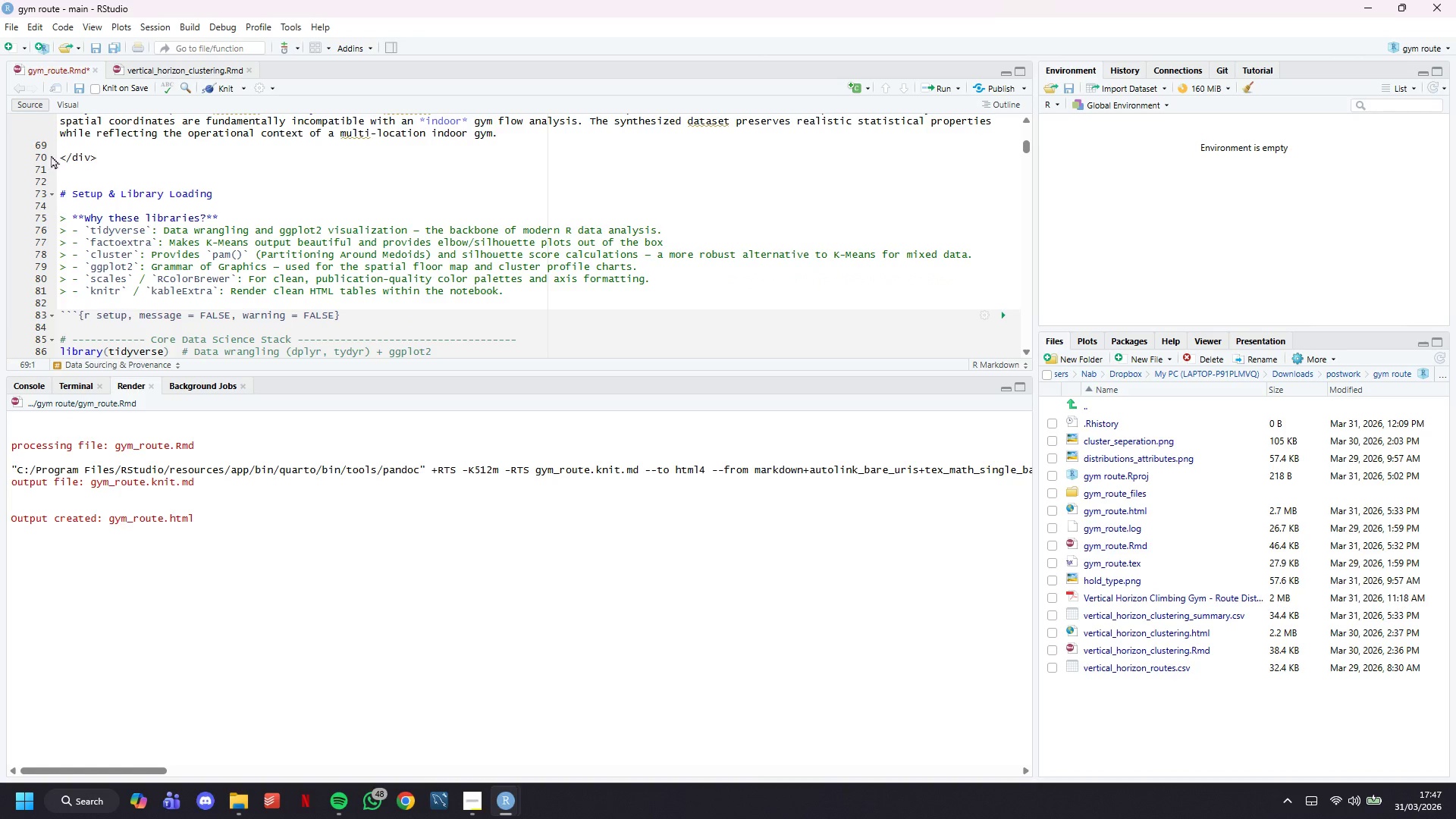 
key(Control+S)
 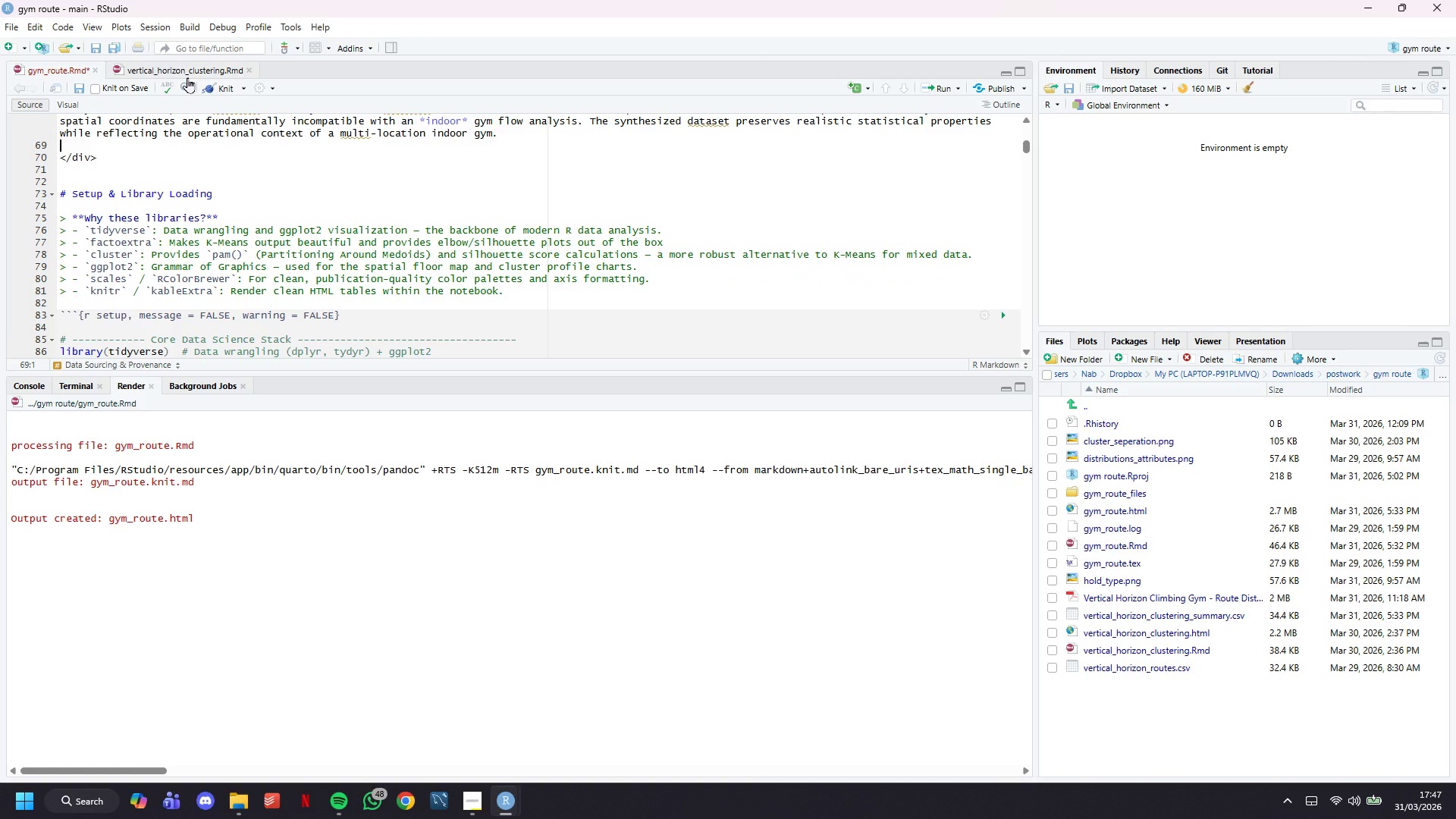 
left_click([228, 81])
 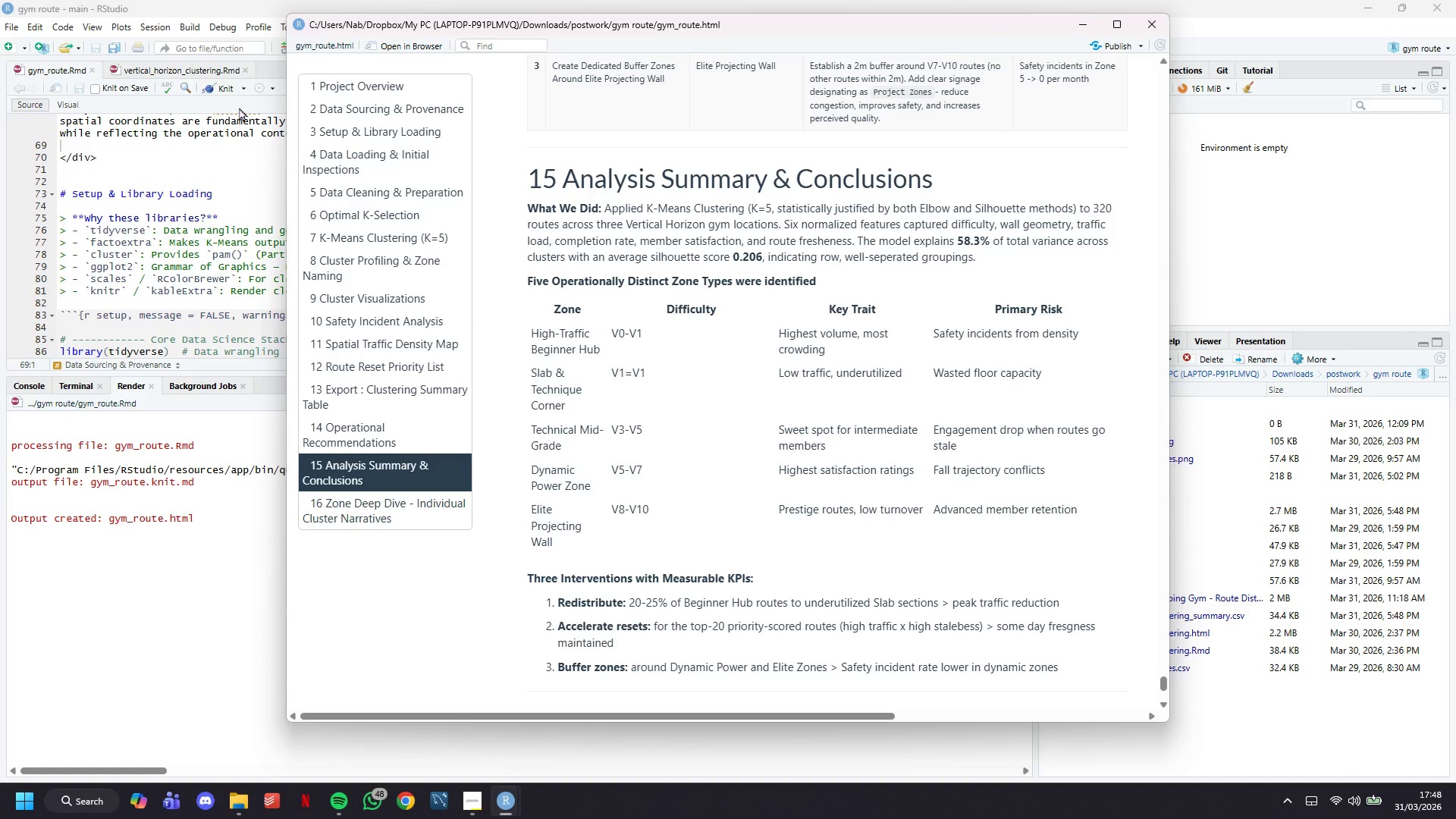 
wait(51.62)
 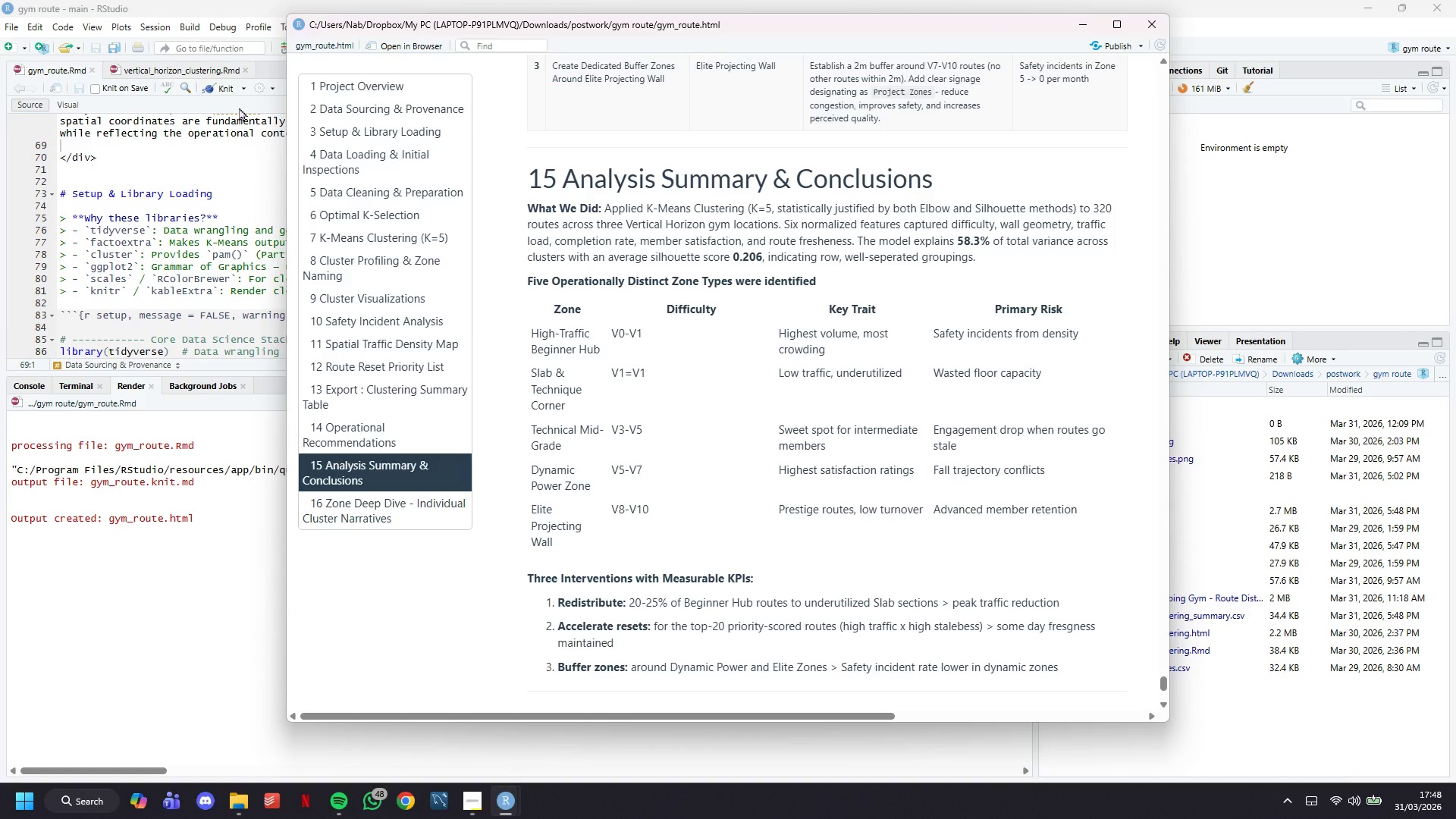 
left_click([353, 100])
 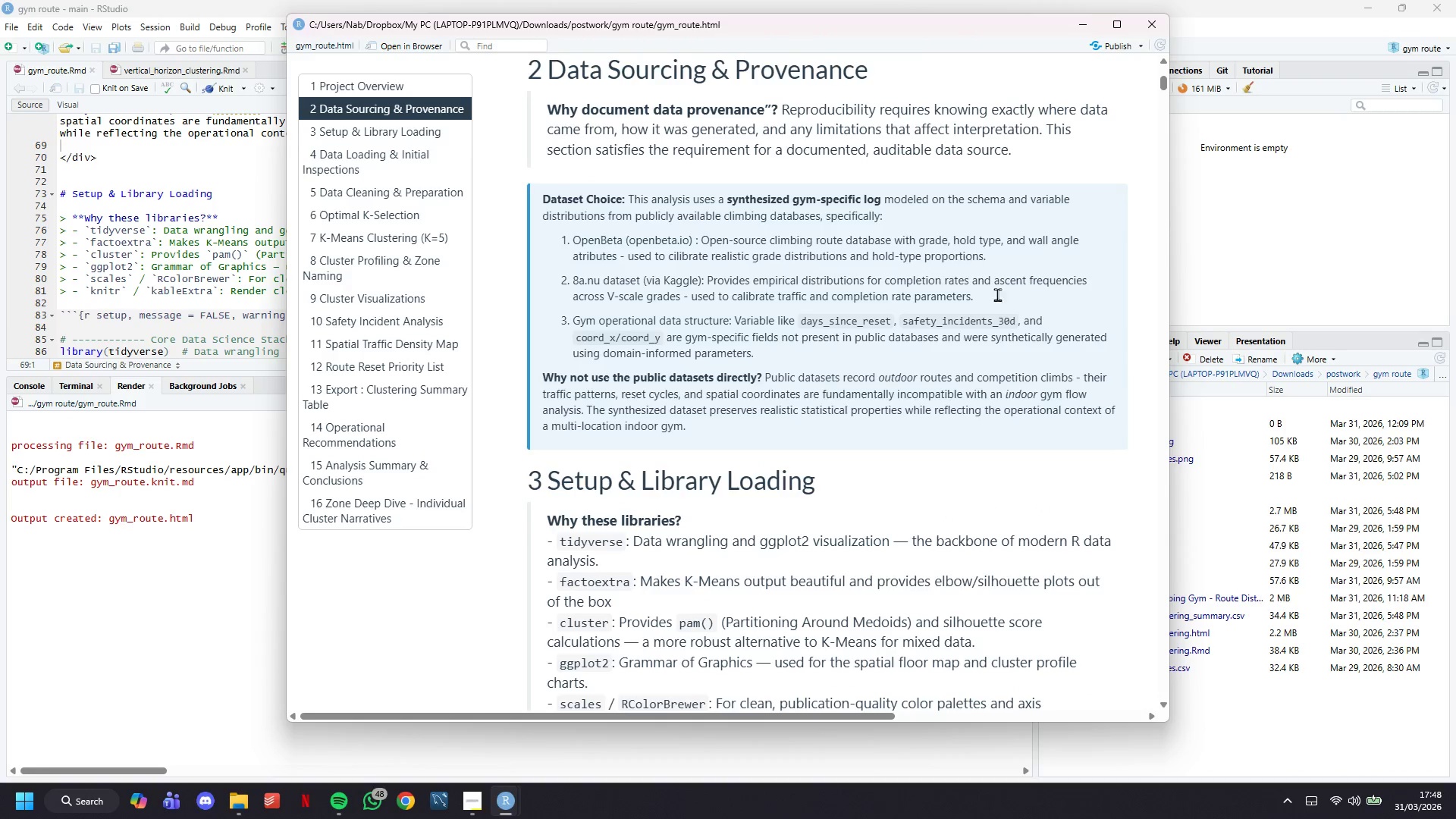 
scroll: coordinate [1038, 337], scroll_direction: up, amount: 1.0
 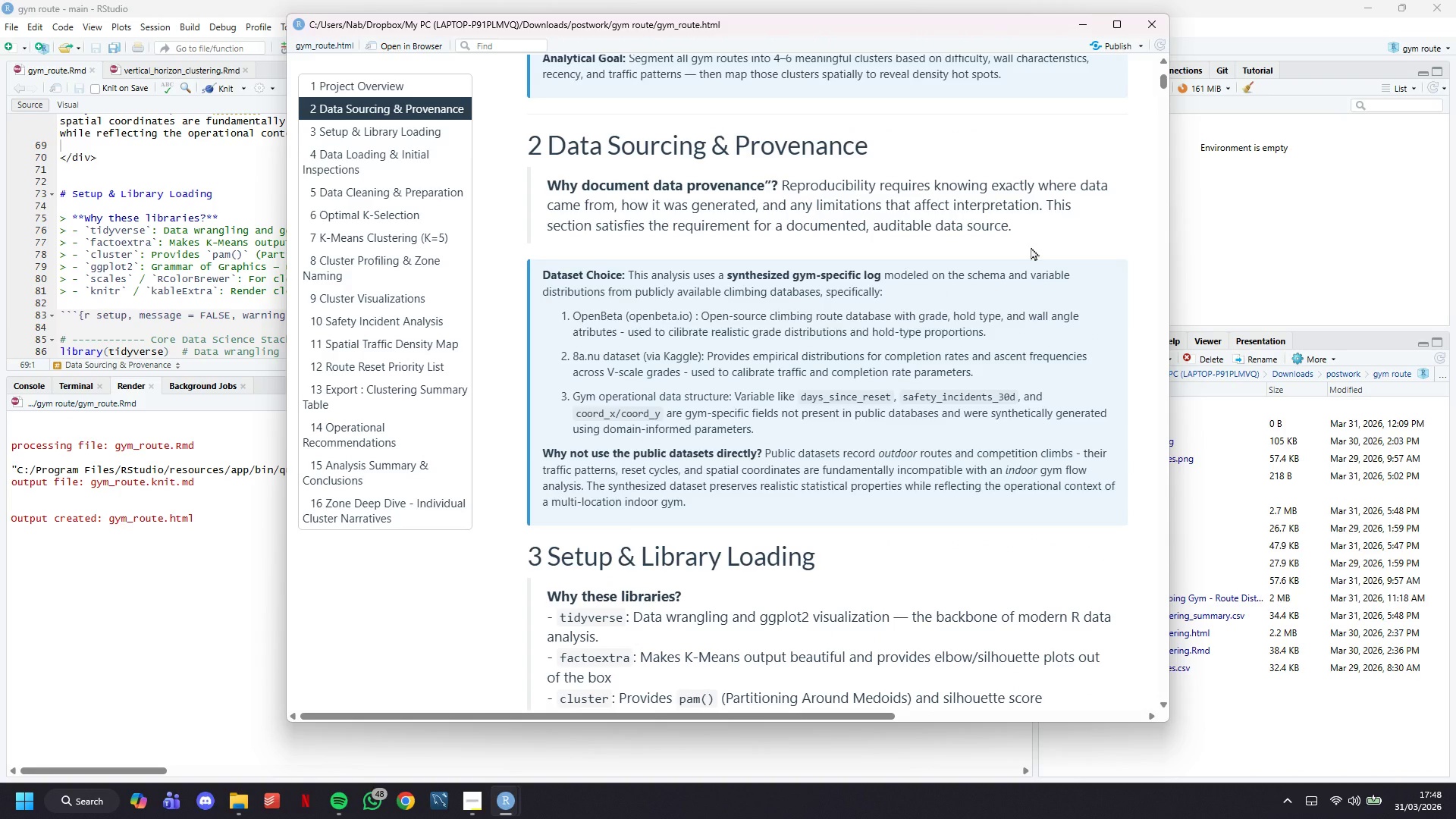 
left_click([1075, 31])
 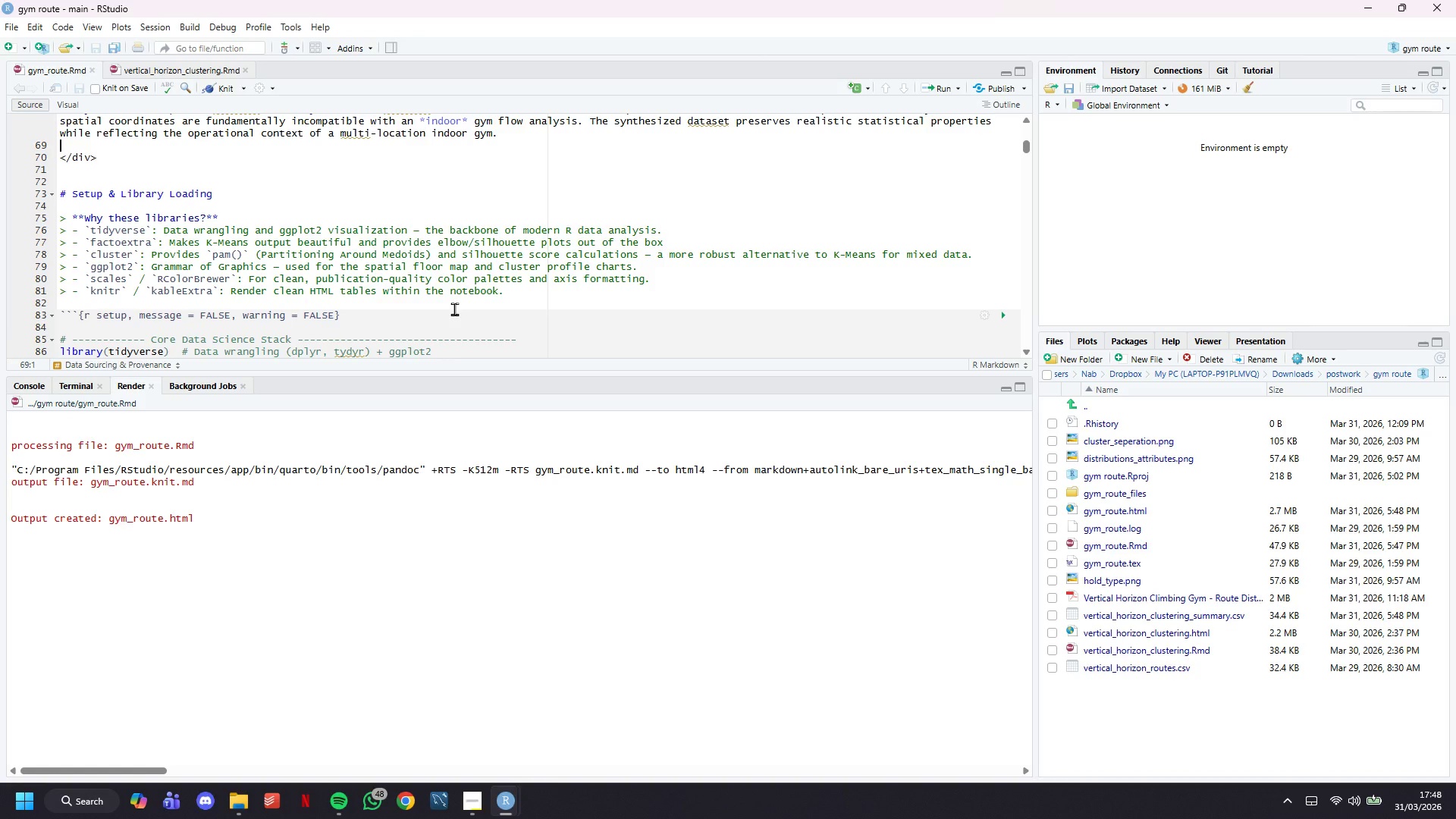 
wait(5.45)
 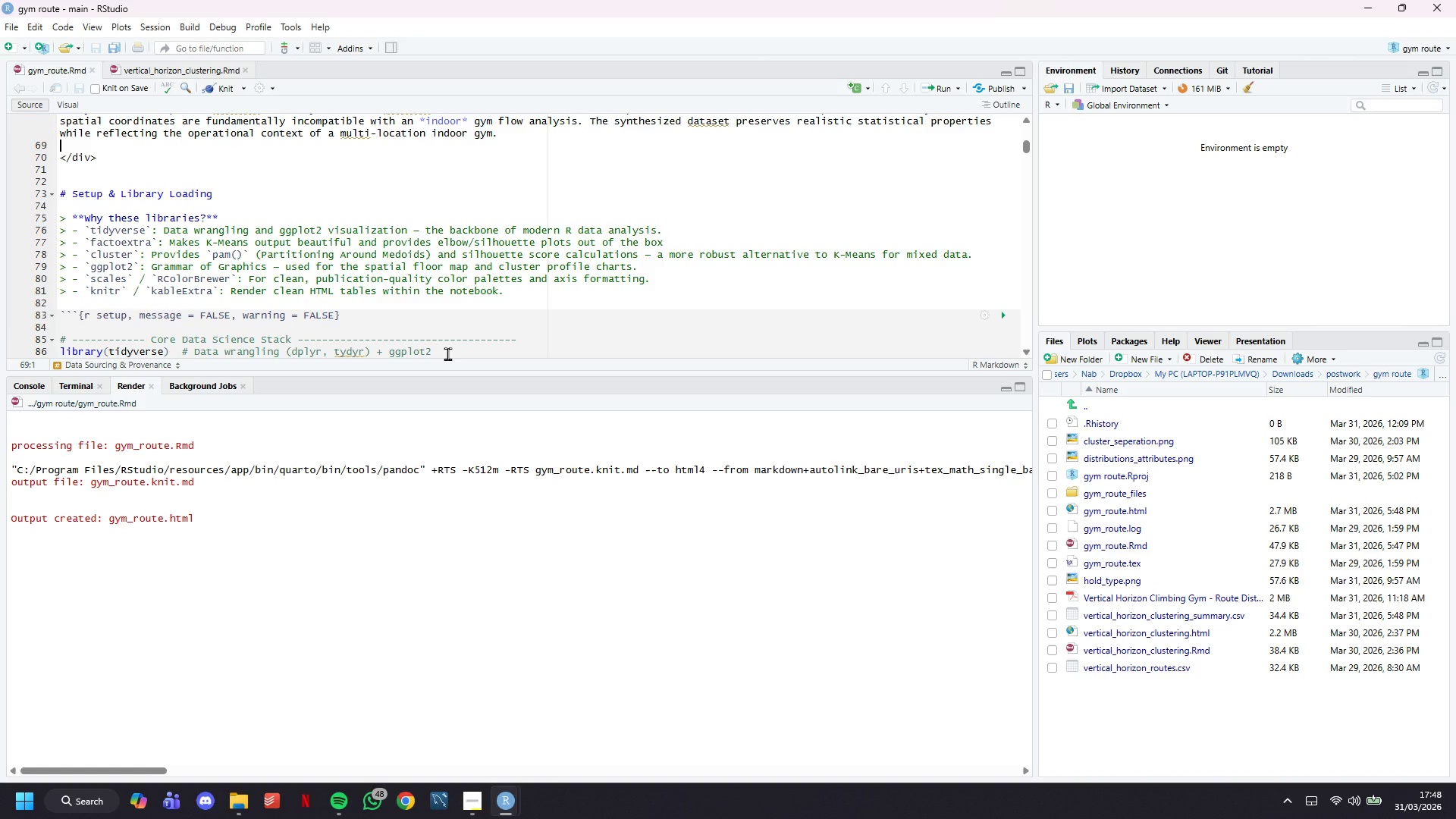 
scroll: coordinate [398, 259], scroll_direction: down, amount: 22.0
 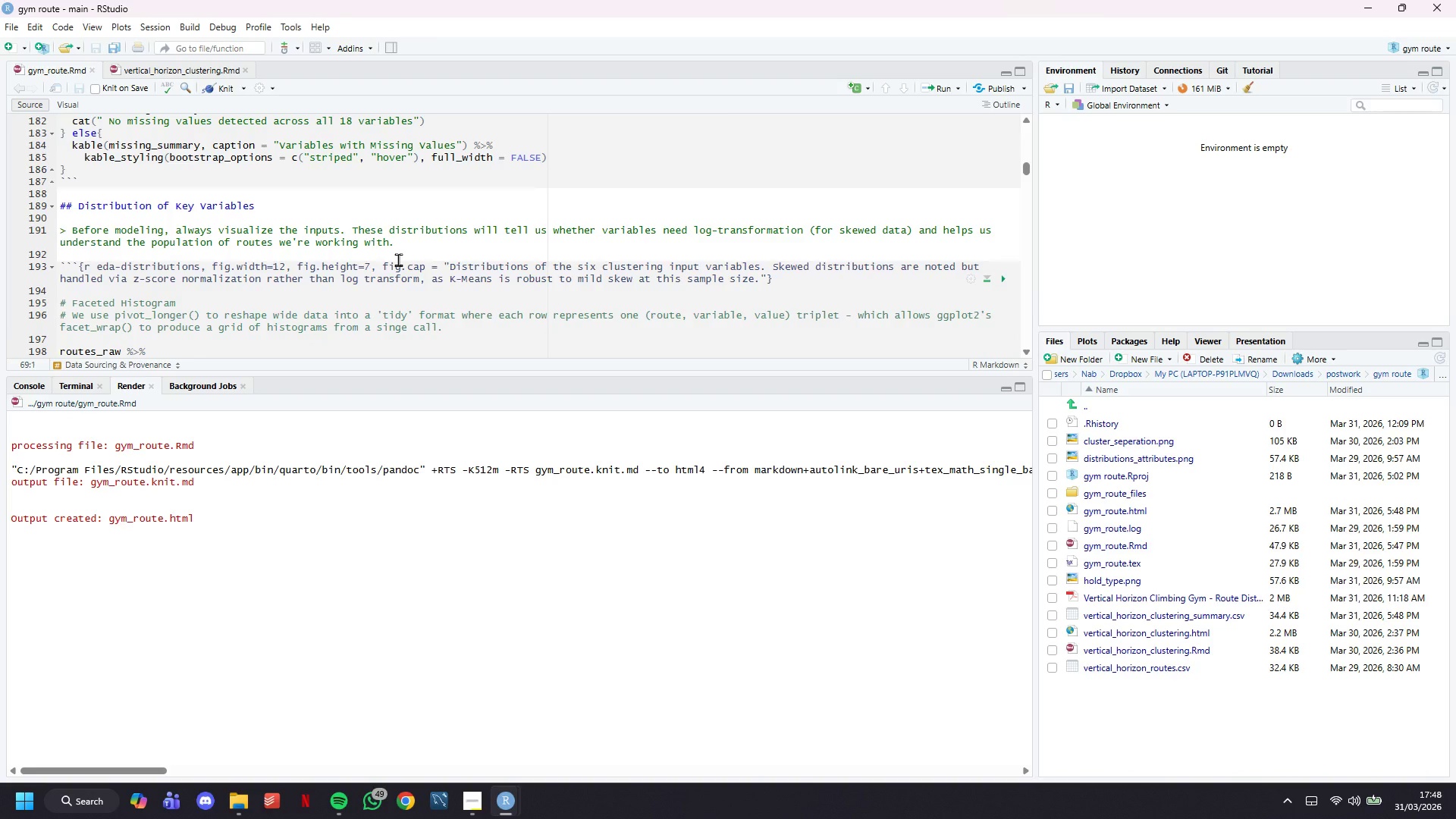 
scroll: coordinate [398, 259], scroll_direction: up, amount: 2.0
 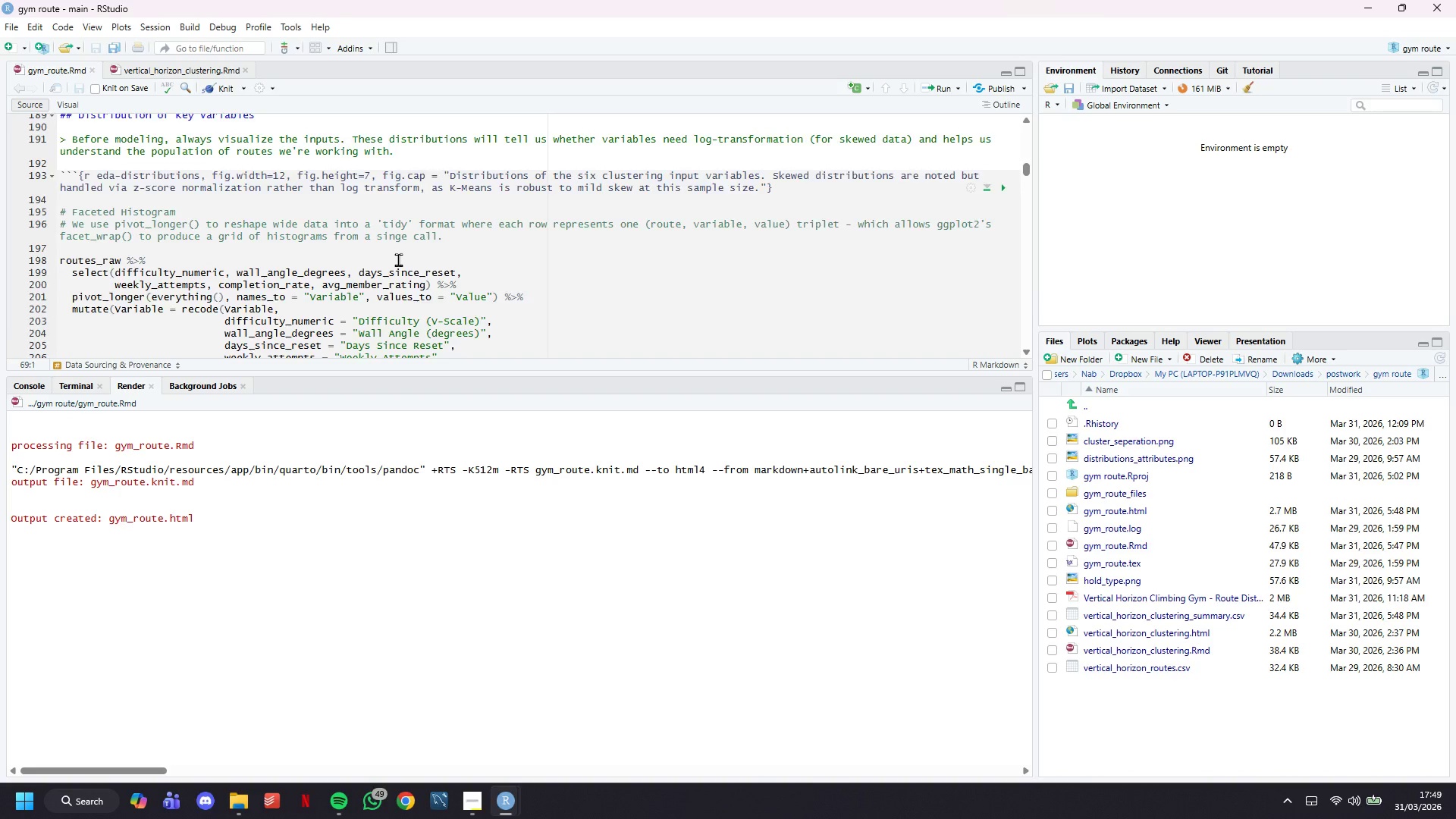 
scroll: coordinate [398, 259], scroll_direction: down, amount: 17.0
 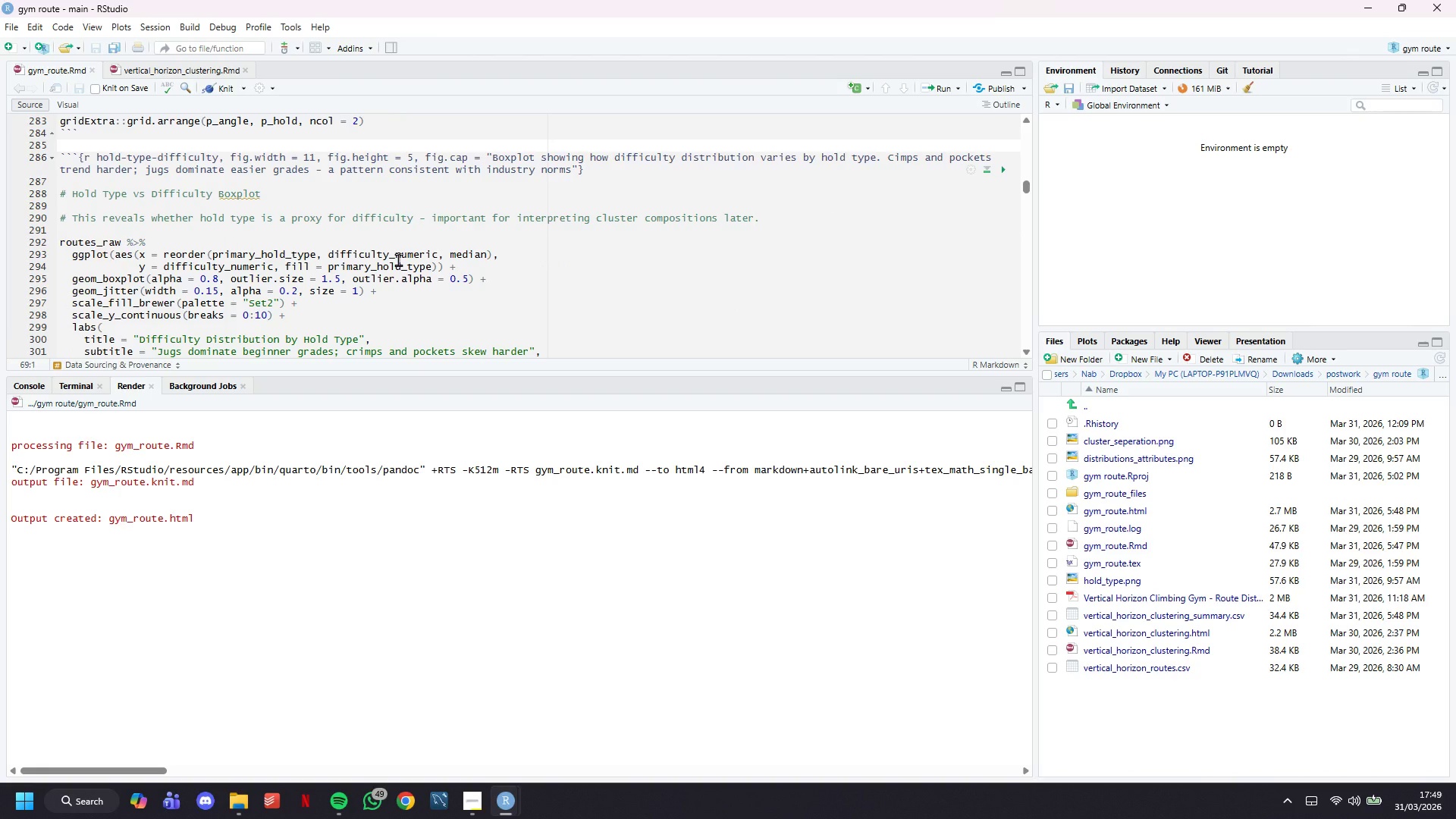 
scroll: coordinate [398, 259], scroll_direction: down, amount: 19.0
 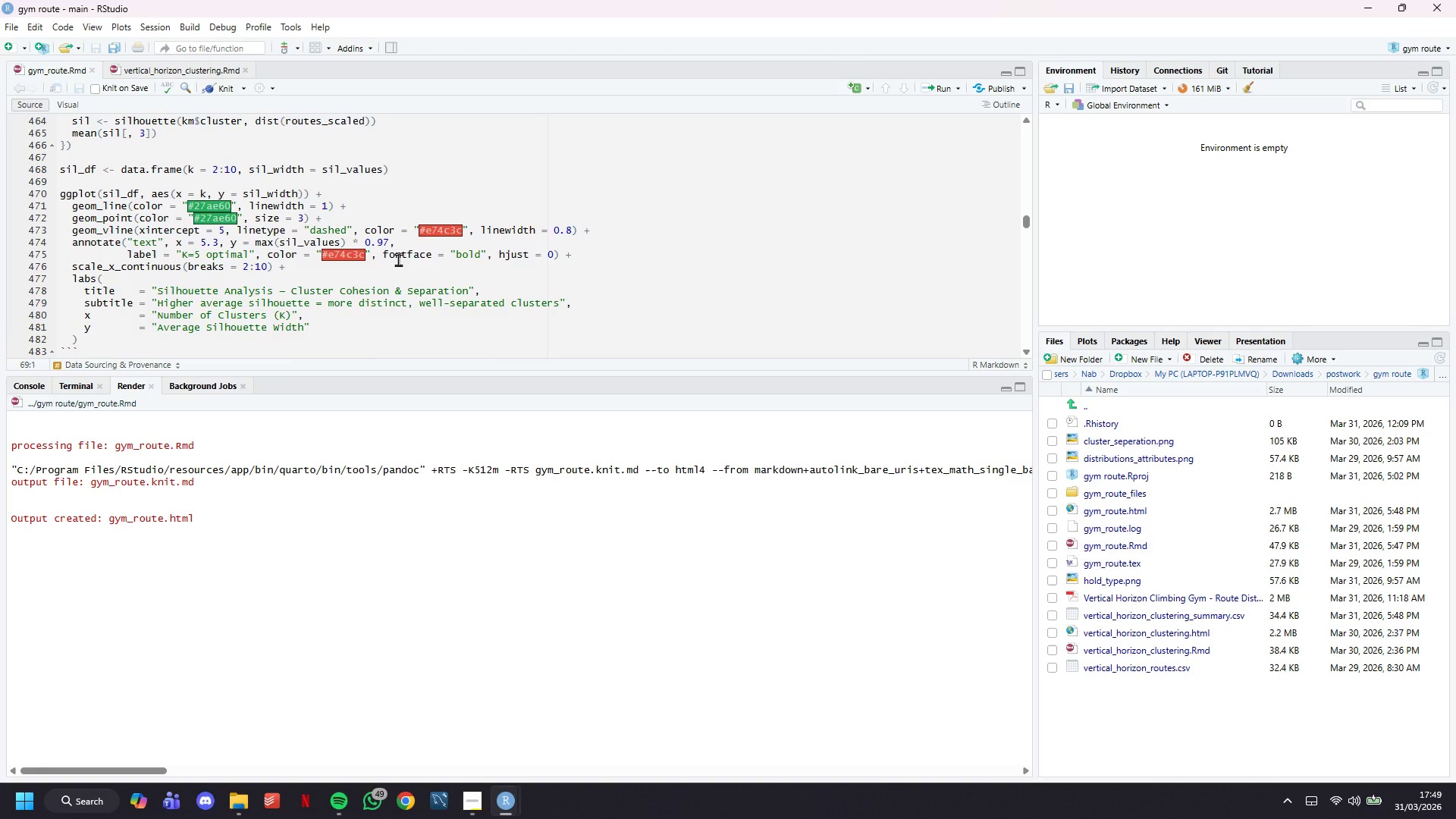 
scroll: coordinate [467, 344], scroll_direction: down, amount: 179.0
 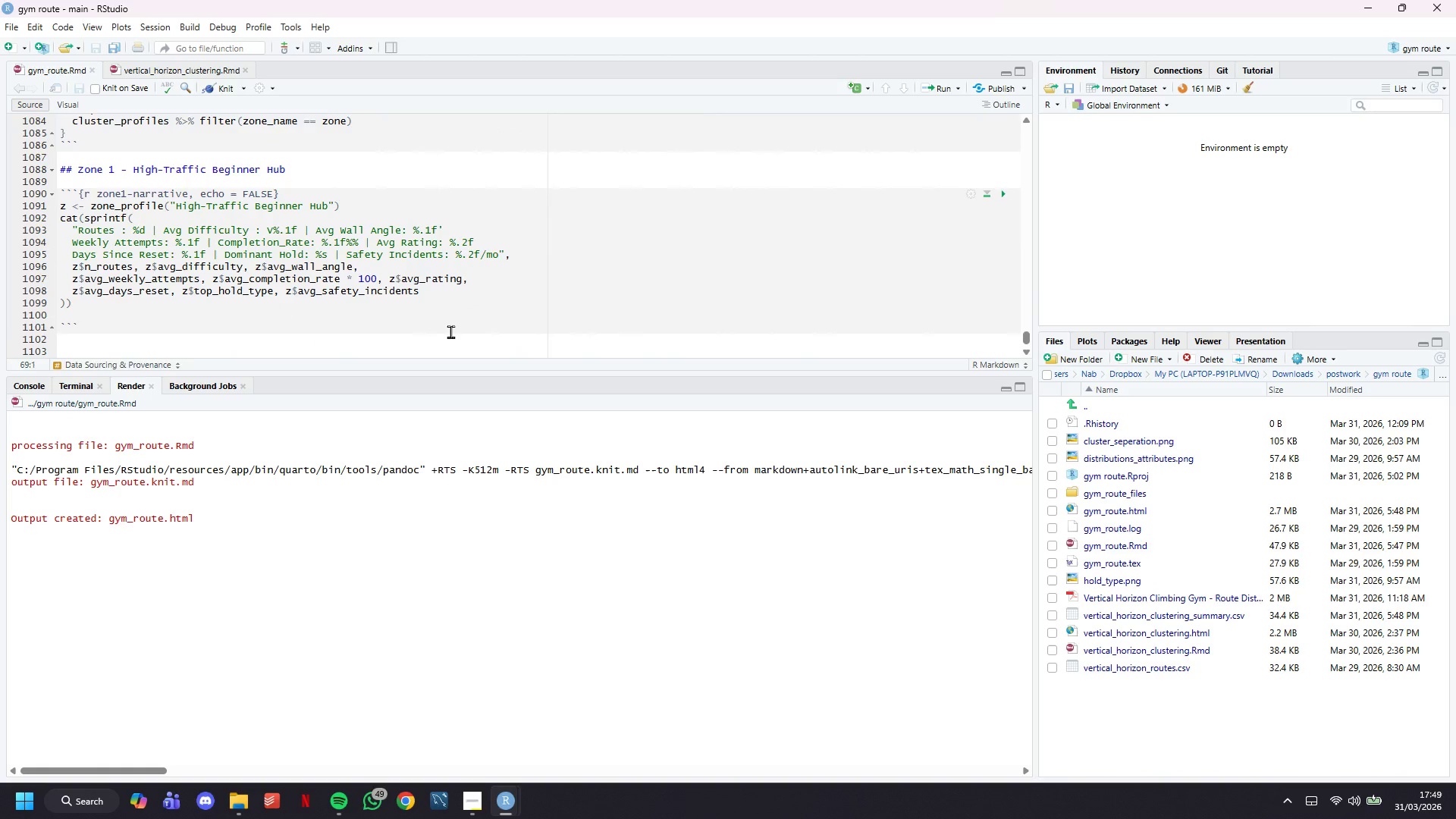 
left_click([450, 331])
 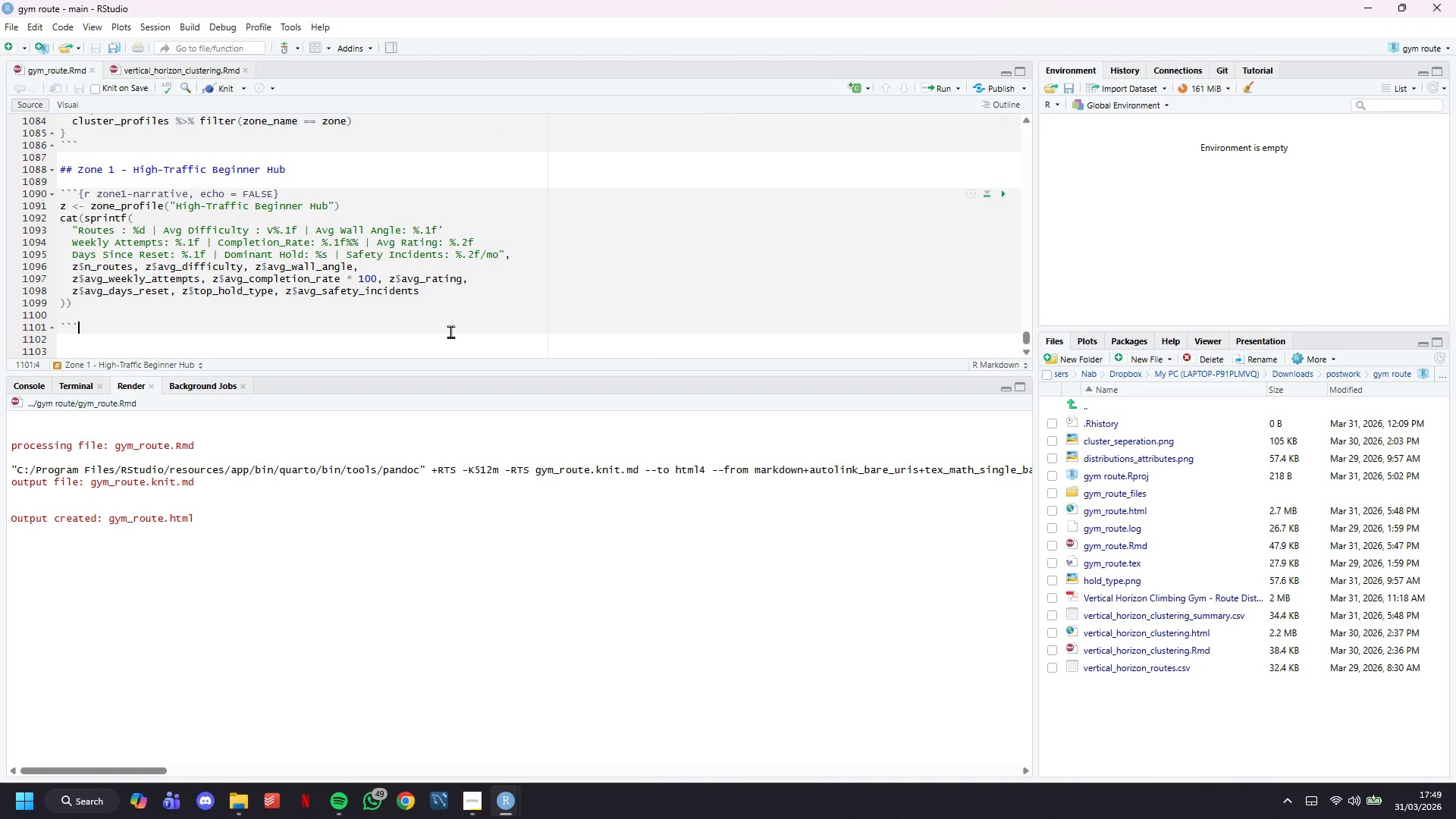 
wait(5.81)
 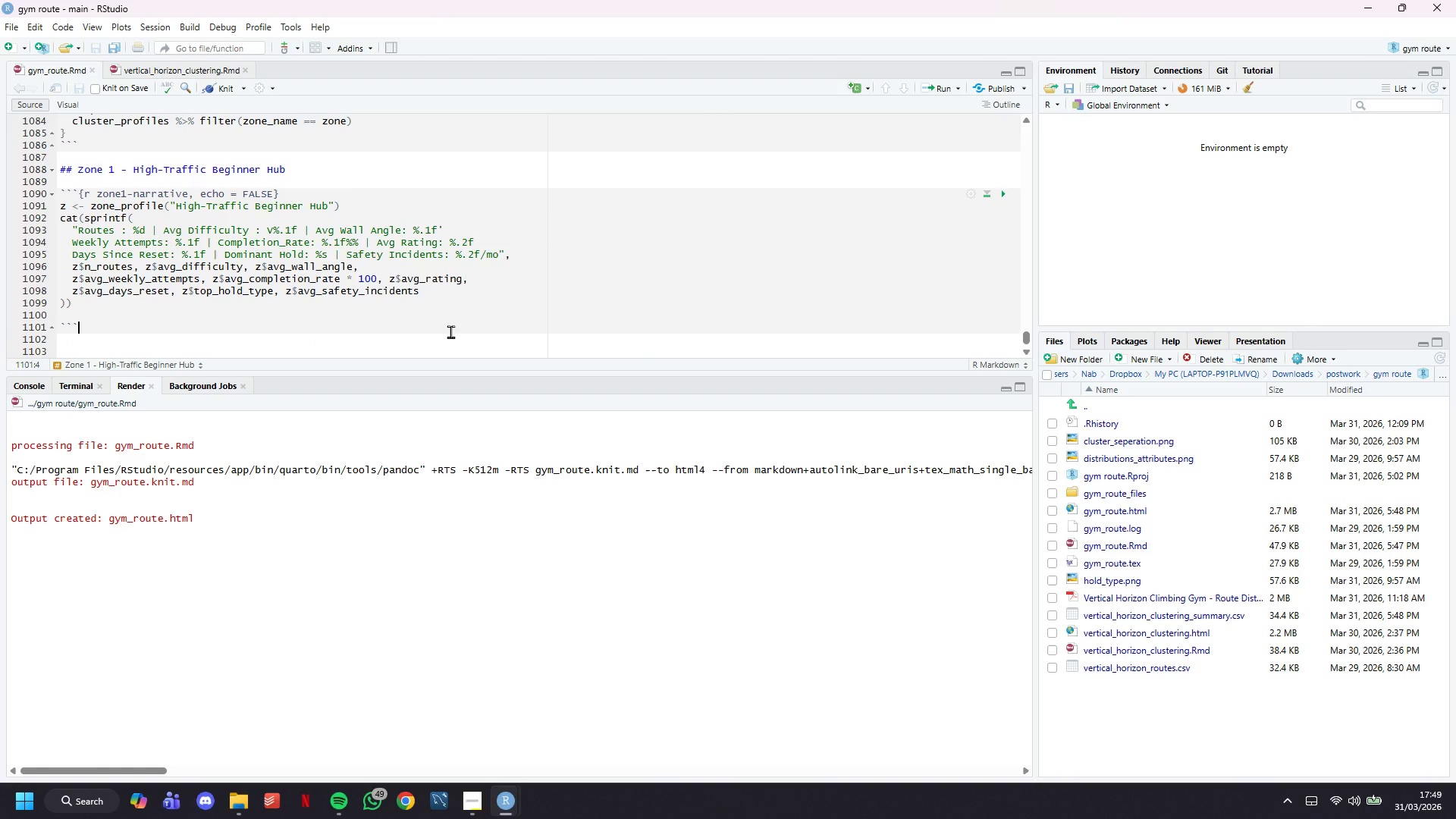 
key(Backslash)
 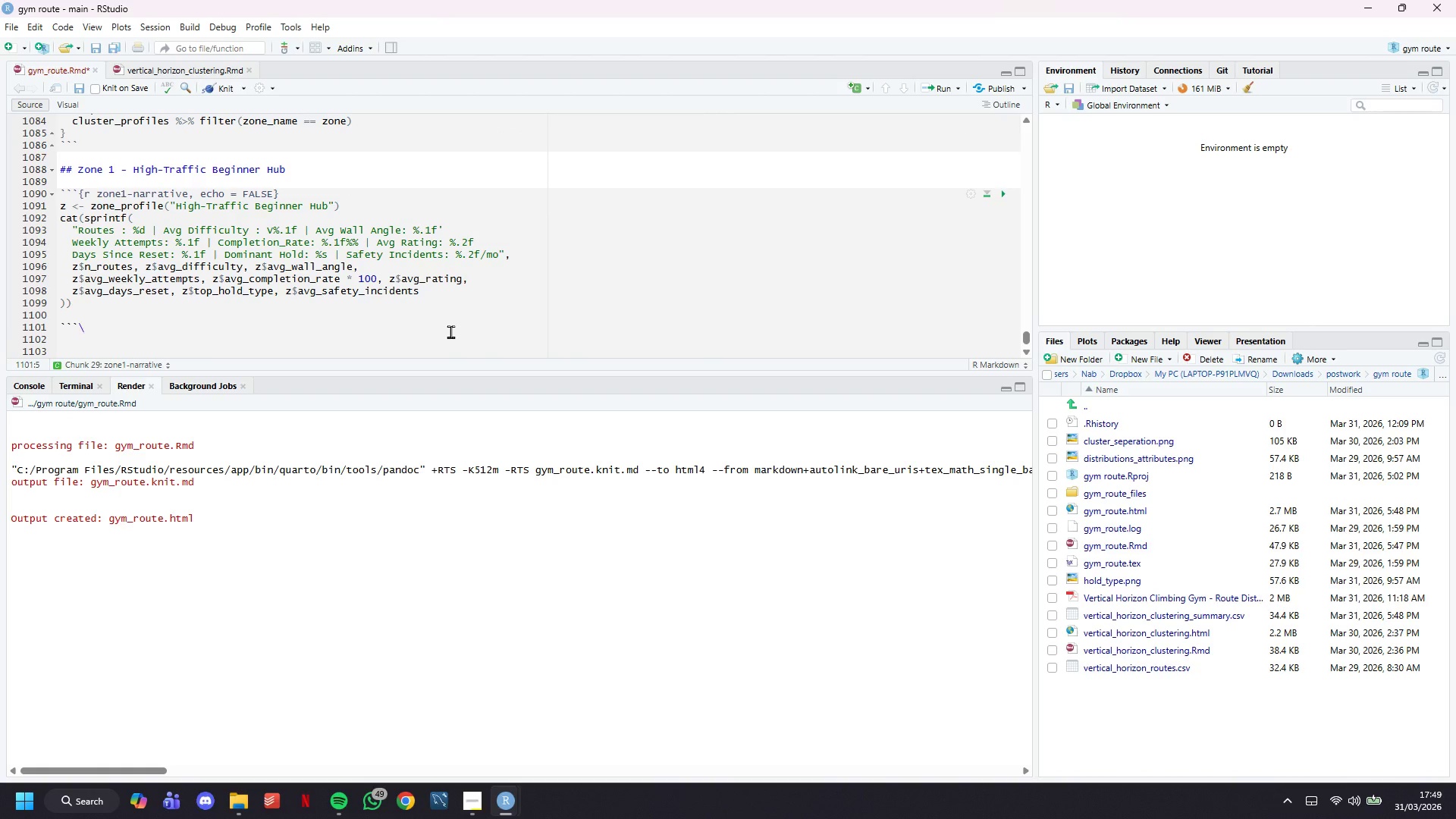 
key(Backspace)
 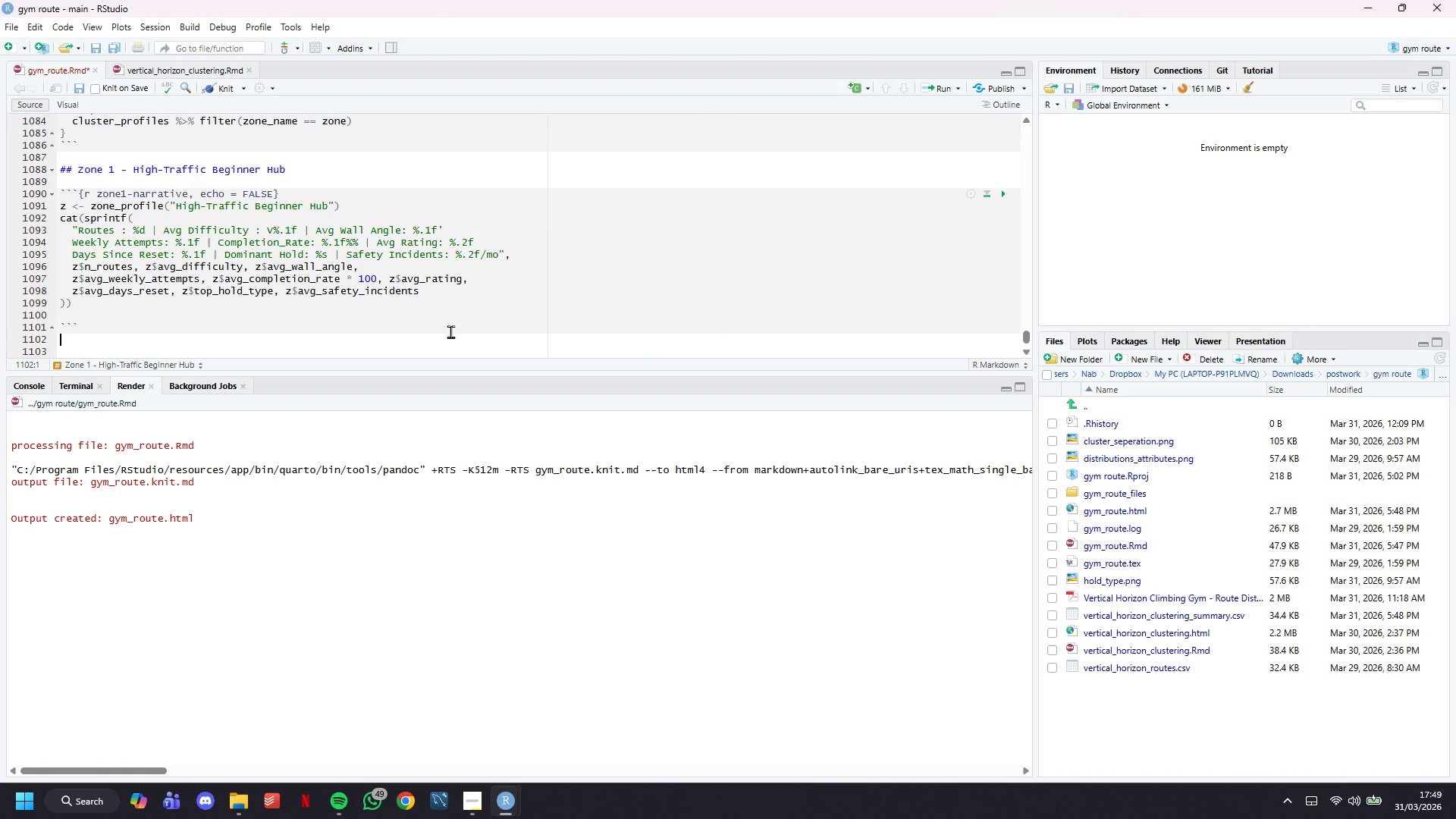 
key(Enter)
 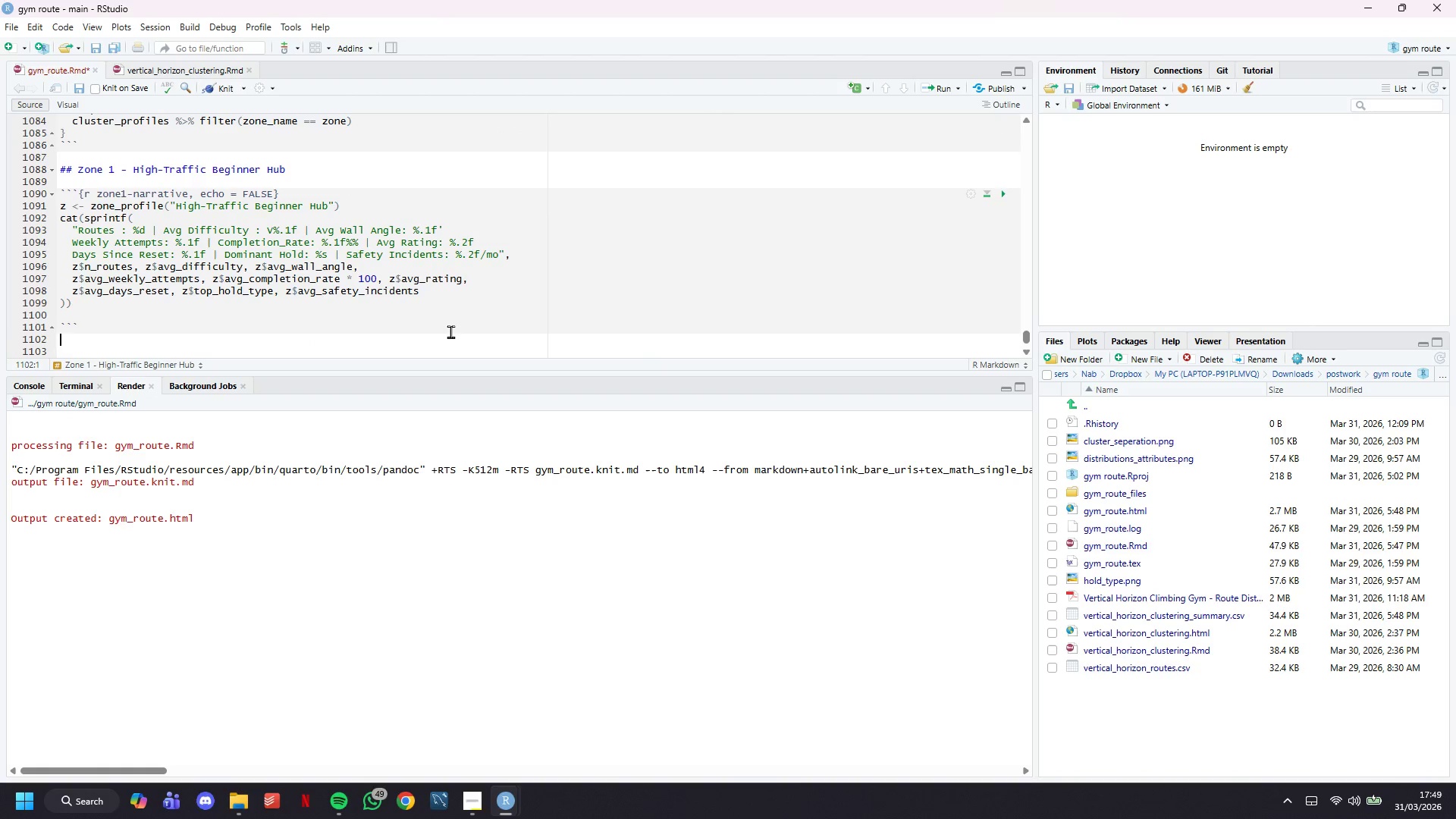 
key(Enter)
 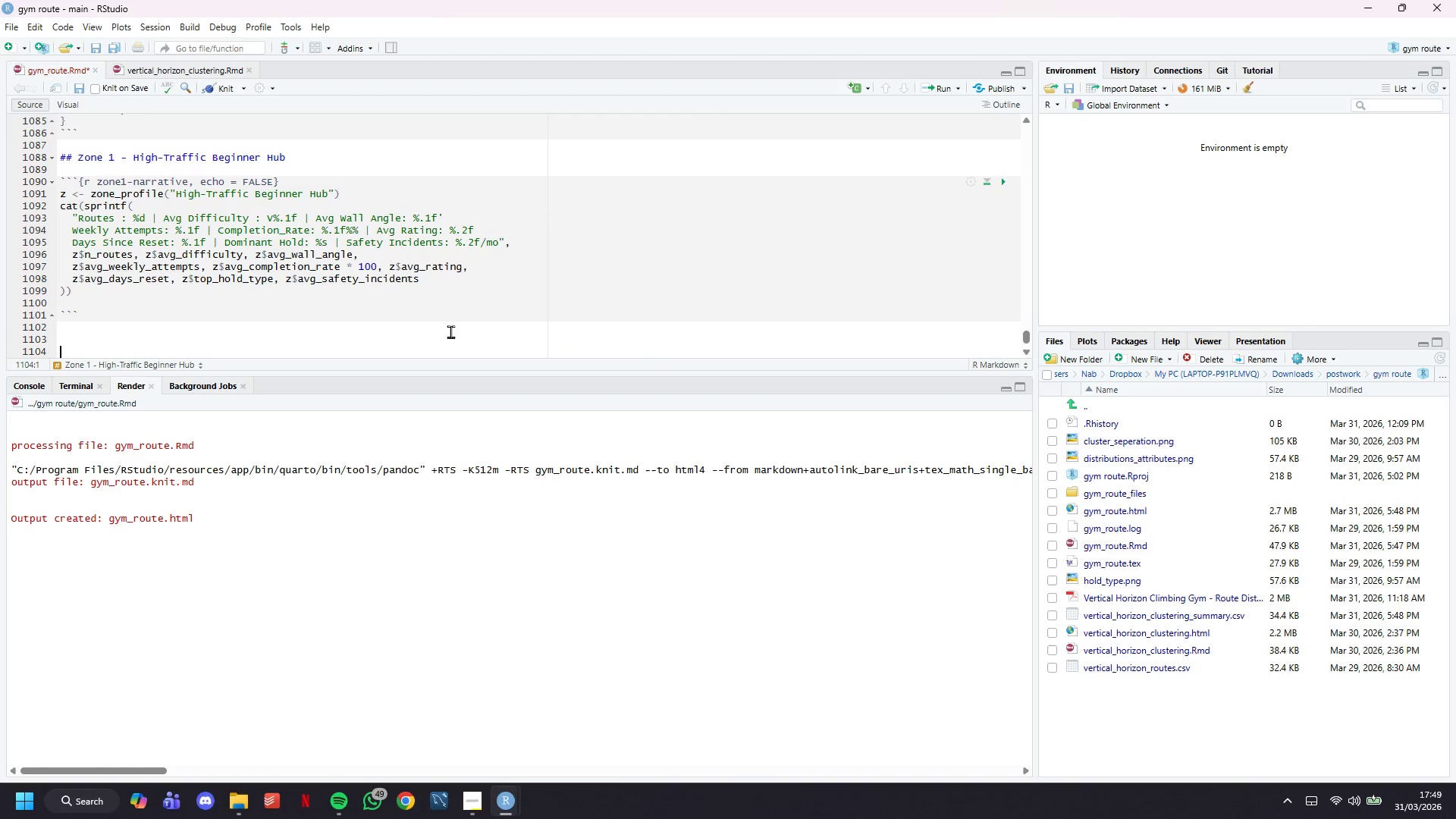 
key(Enter)
 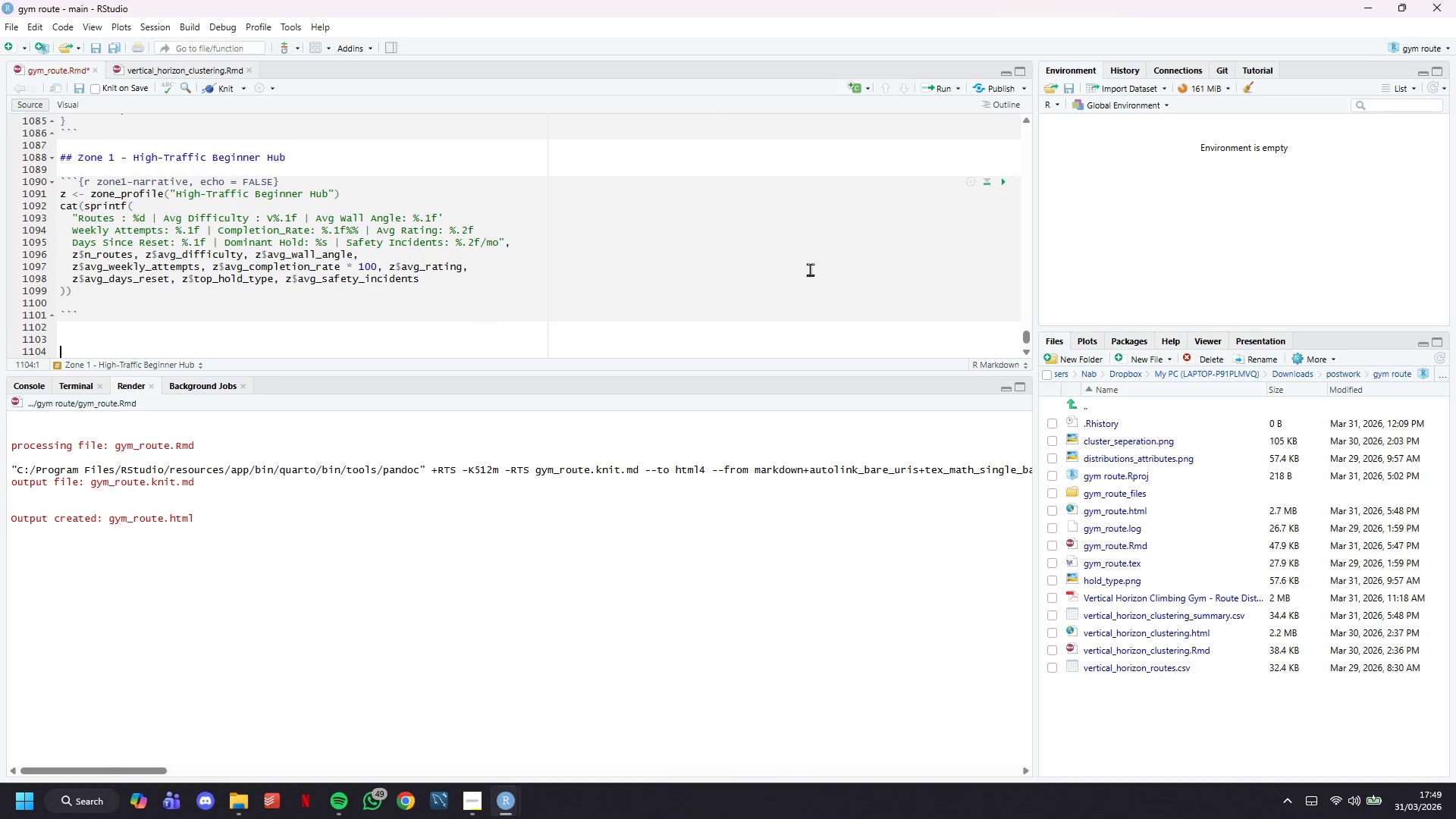 
scroll: coordinate [810, 269], scroll_direction: down, amount: 2.0
 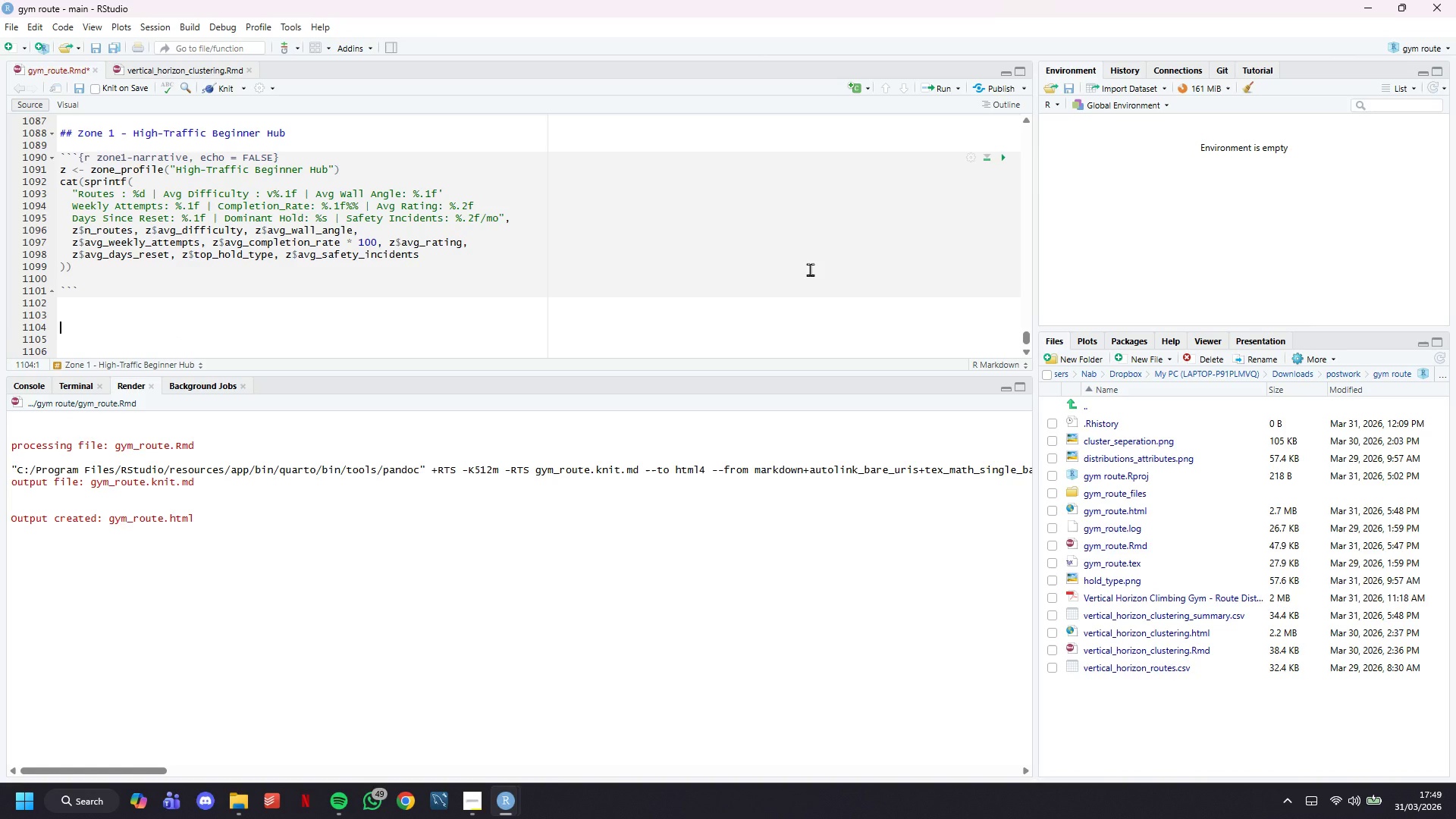 
key(Control+S)
 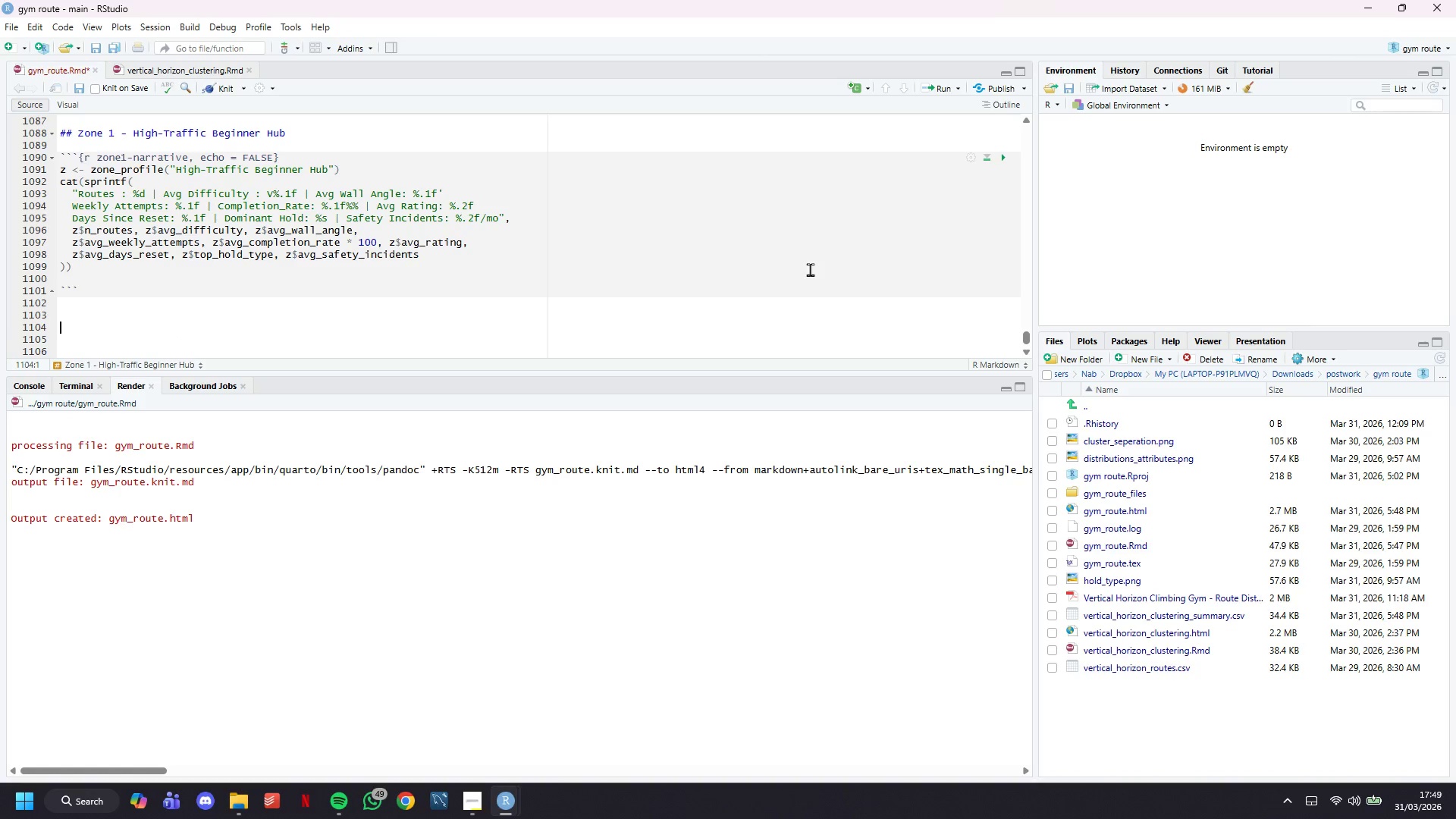 
type(<dib)
key(Backspace)
type(v)
 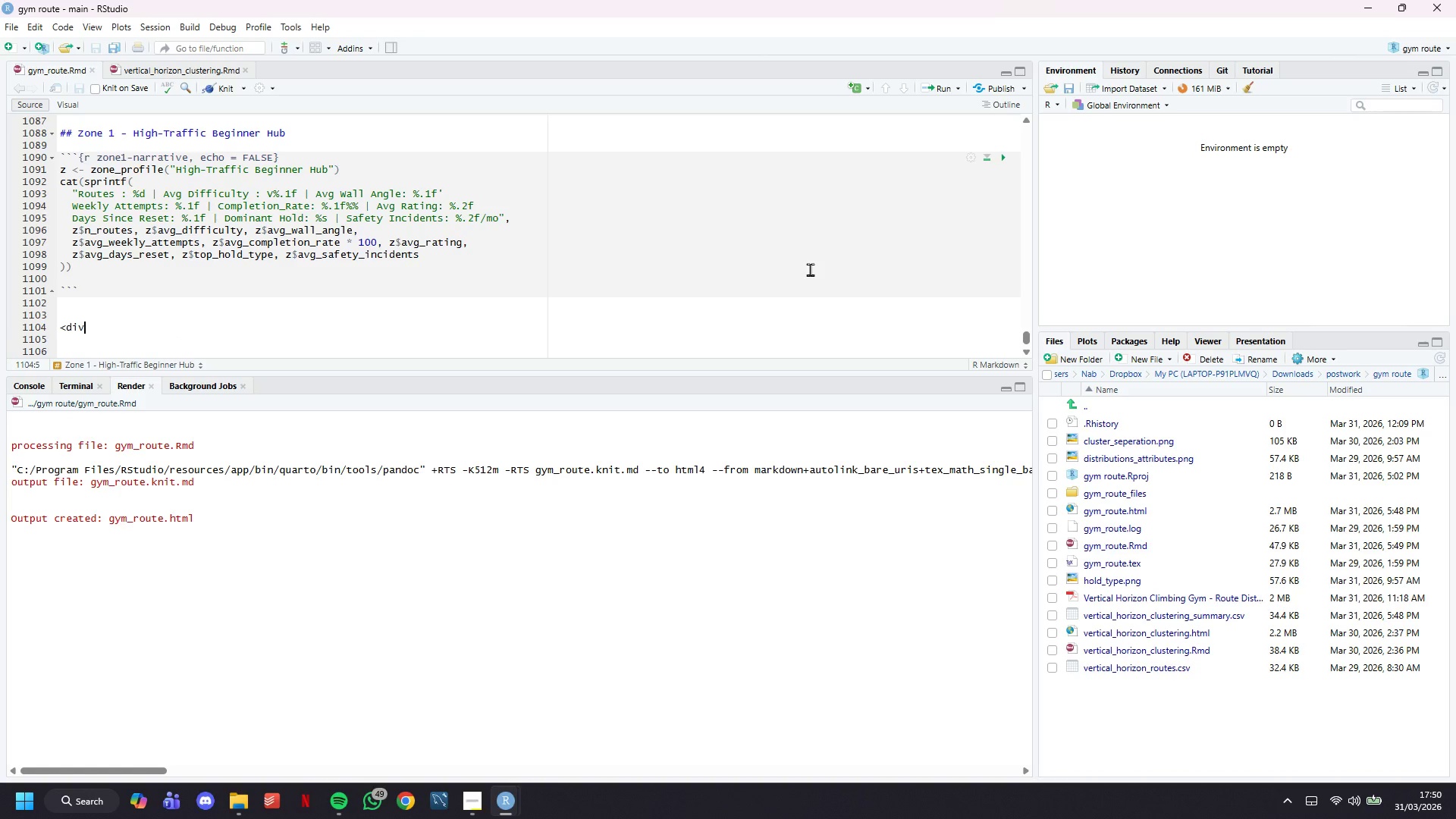 
type( class="note-box">)
 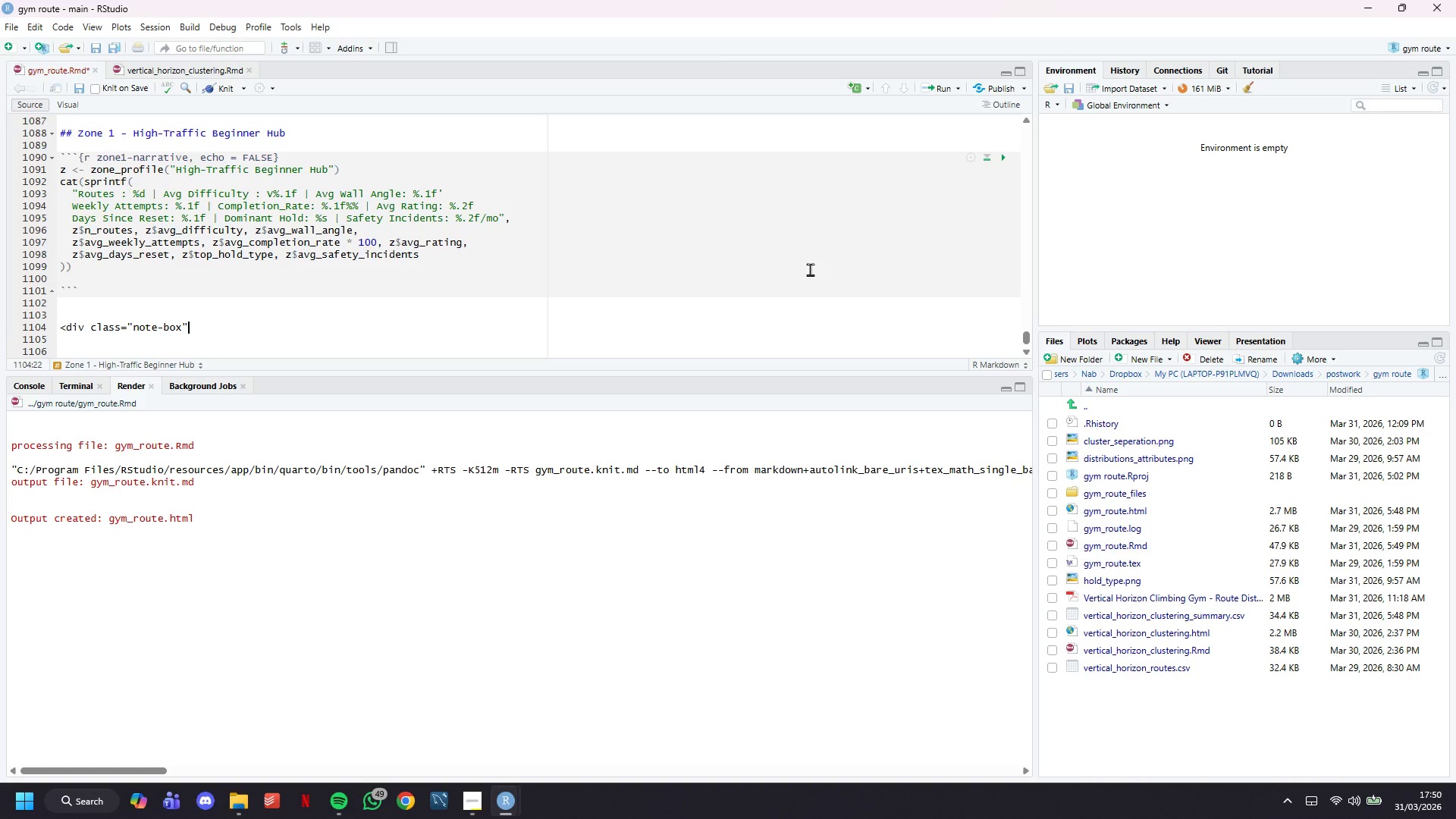 
 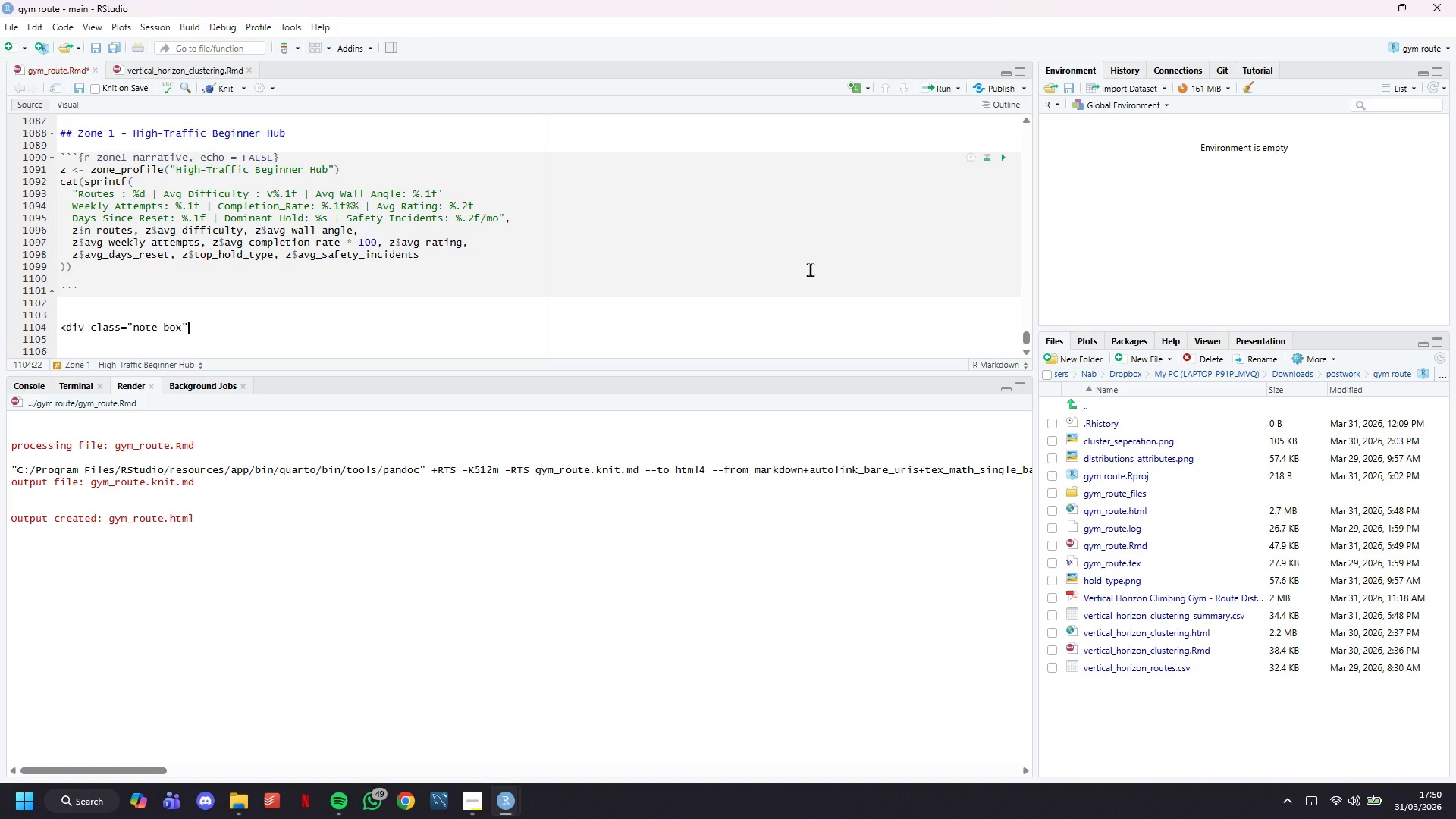 
key(Enter)
 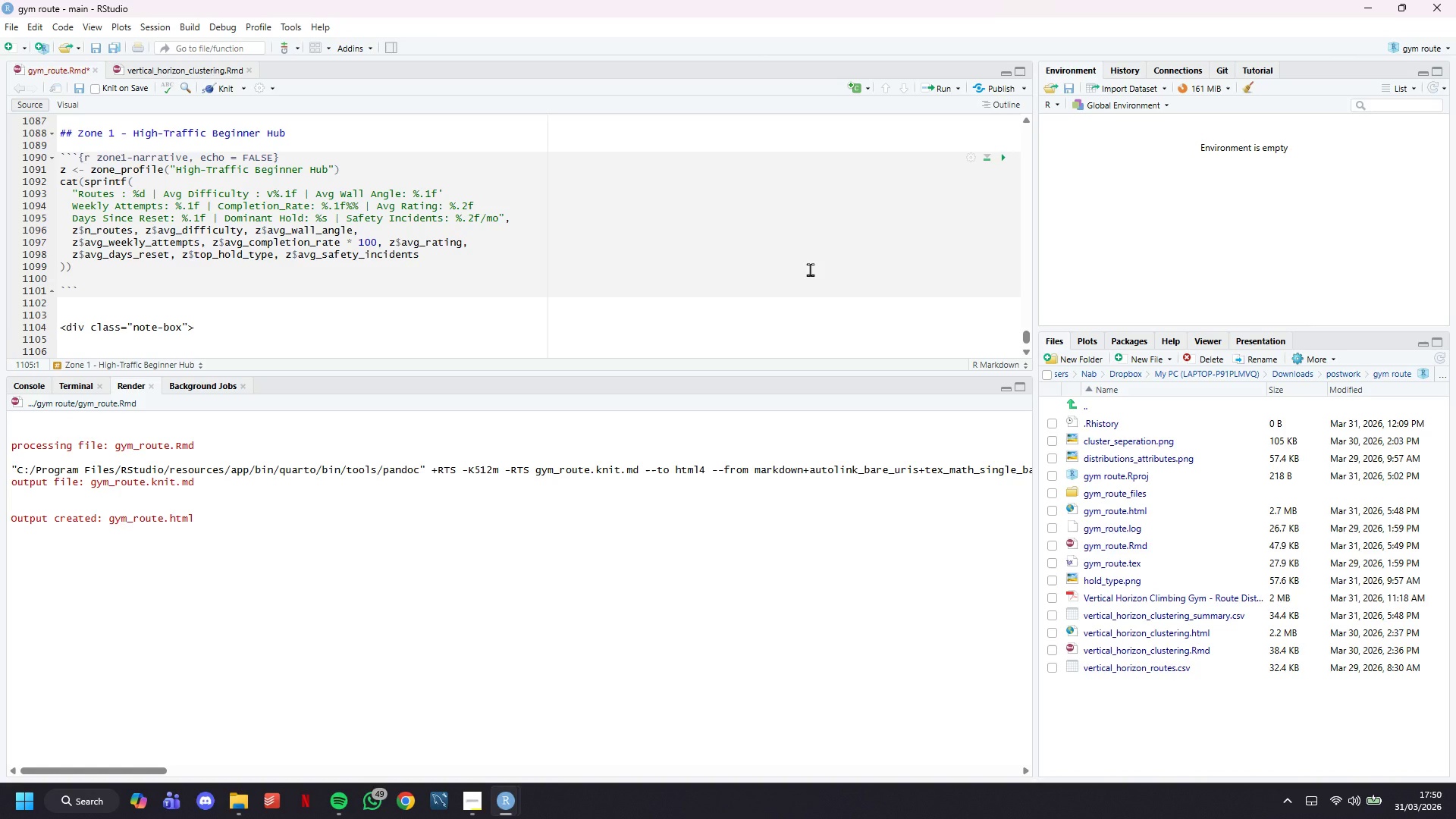 
key(Enter)
 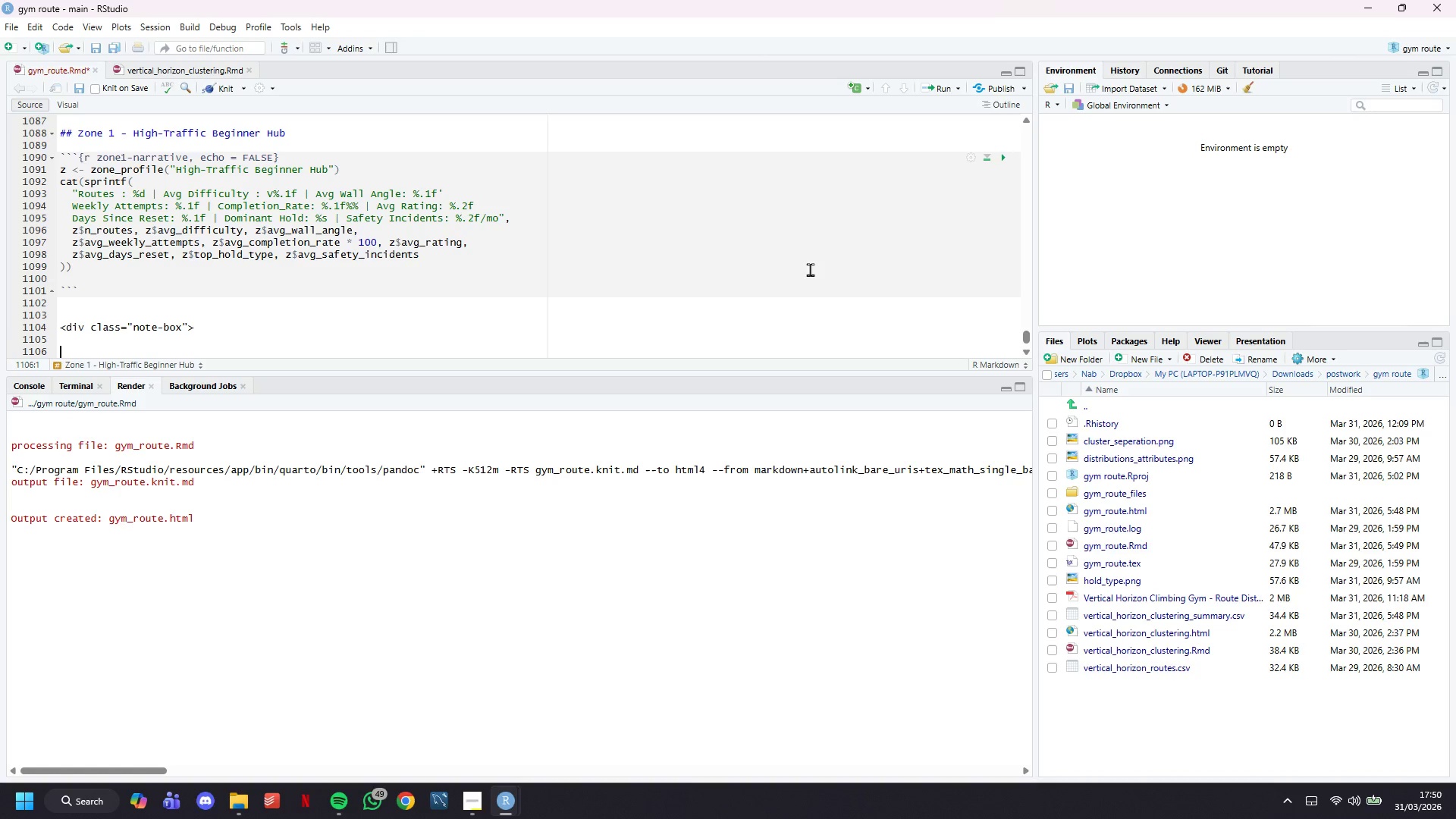 
type(</div>)
 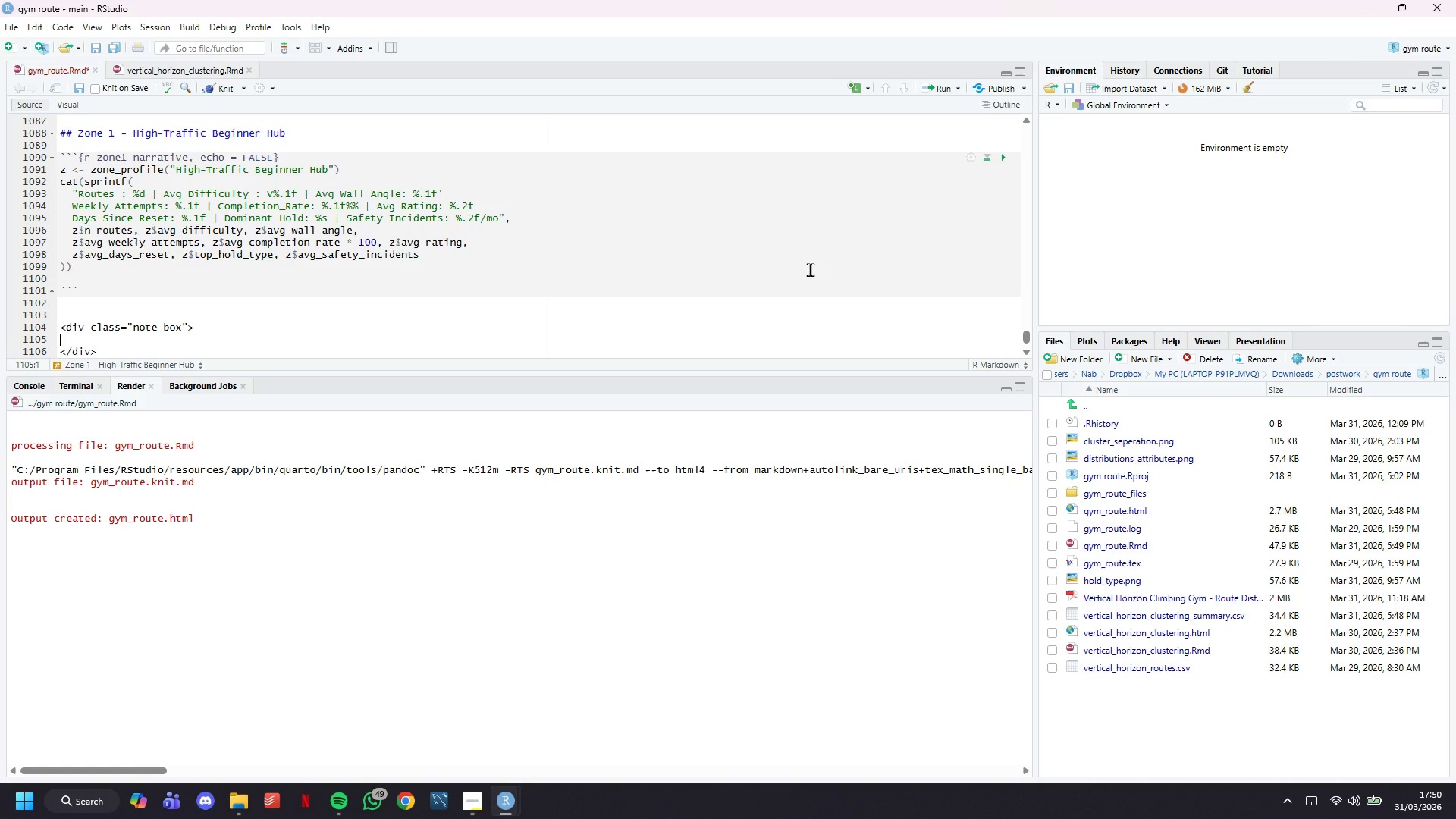 
 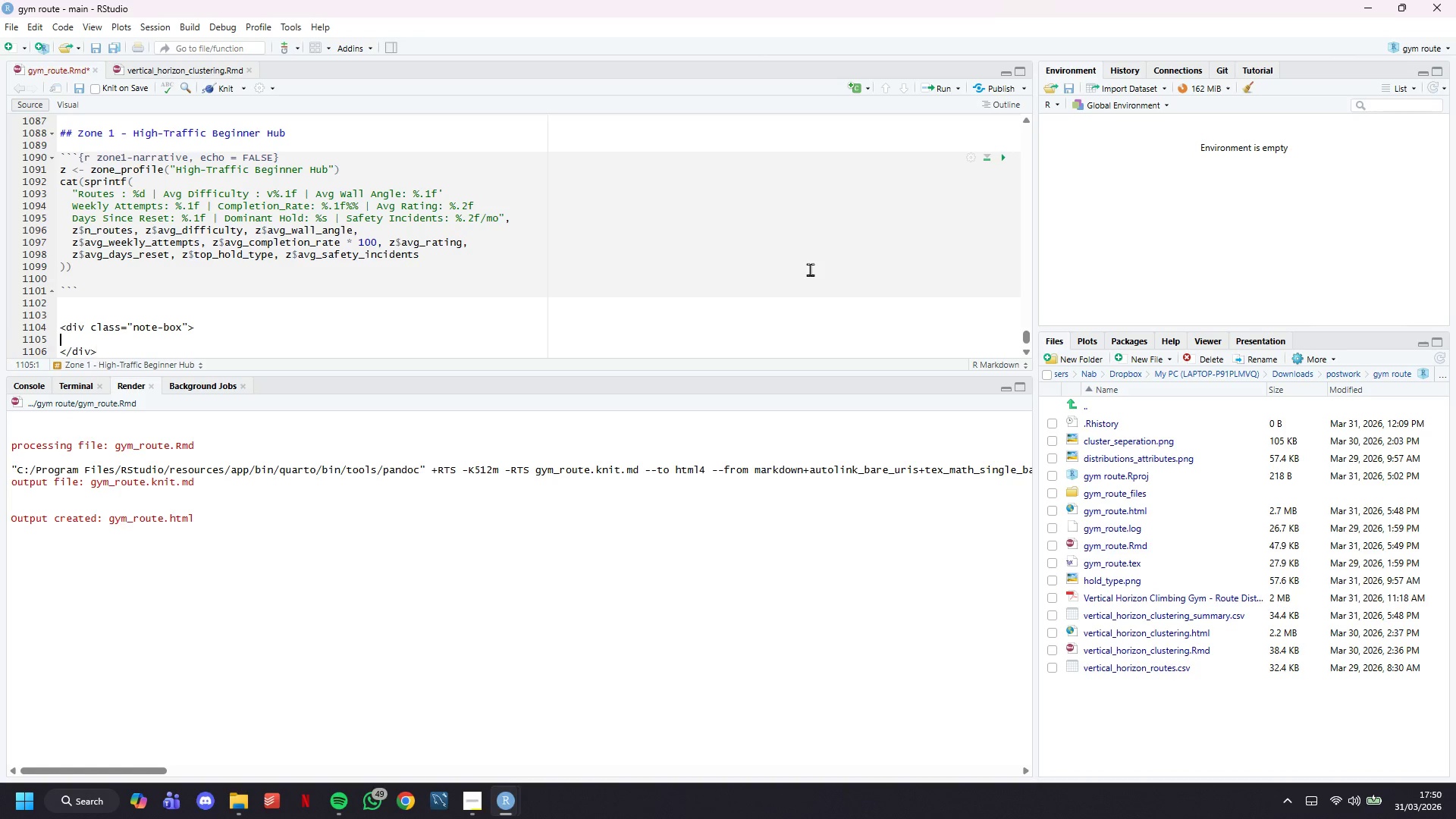 
key(ArrowUp)
 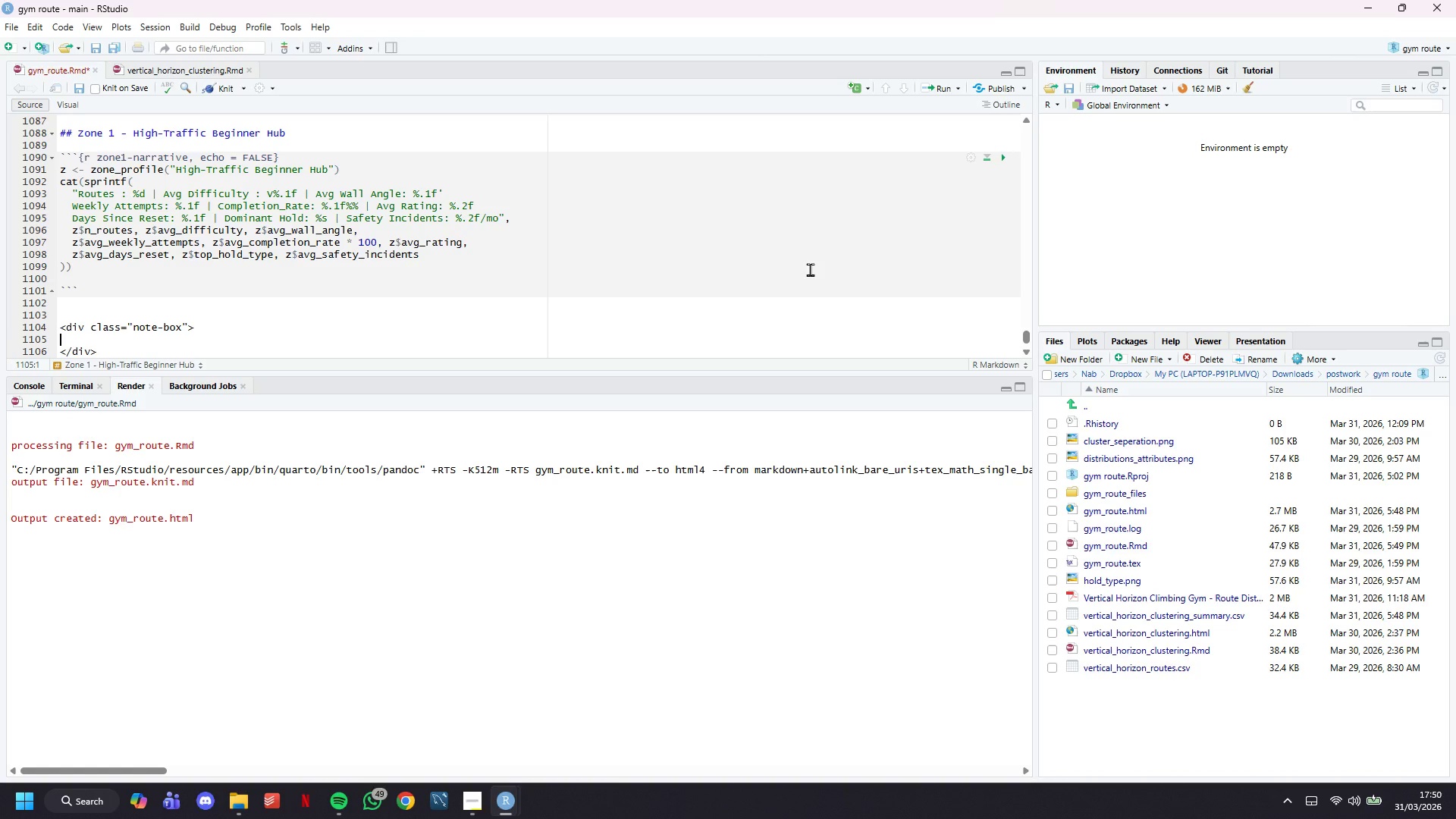 
key(Enter)
 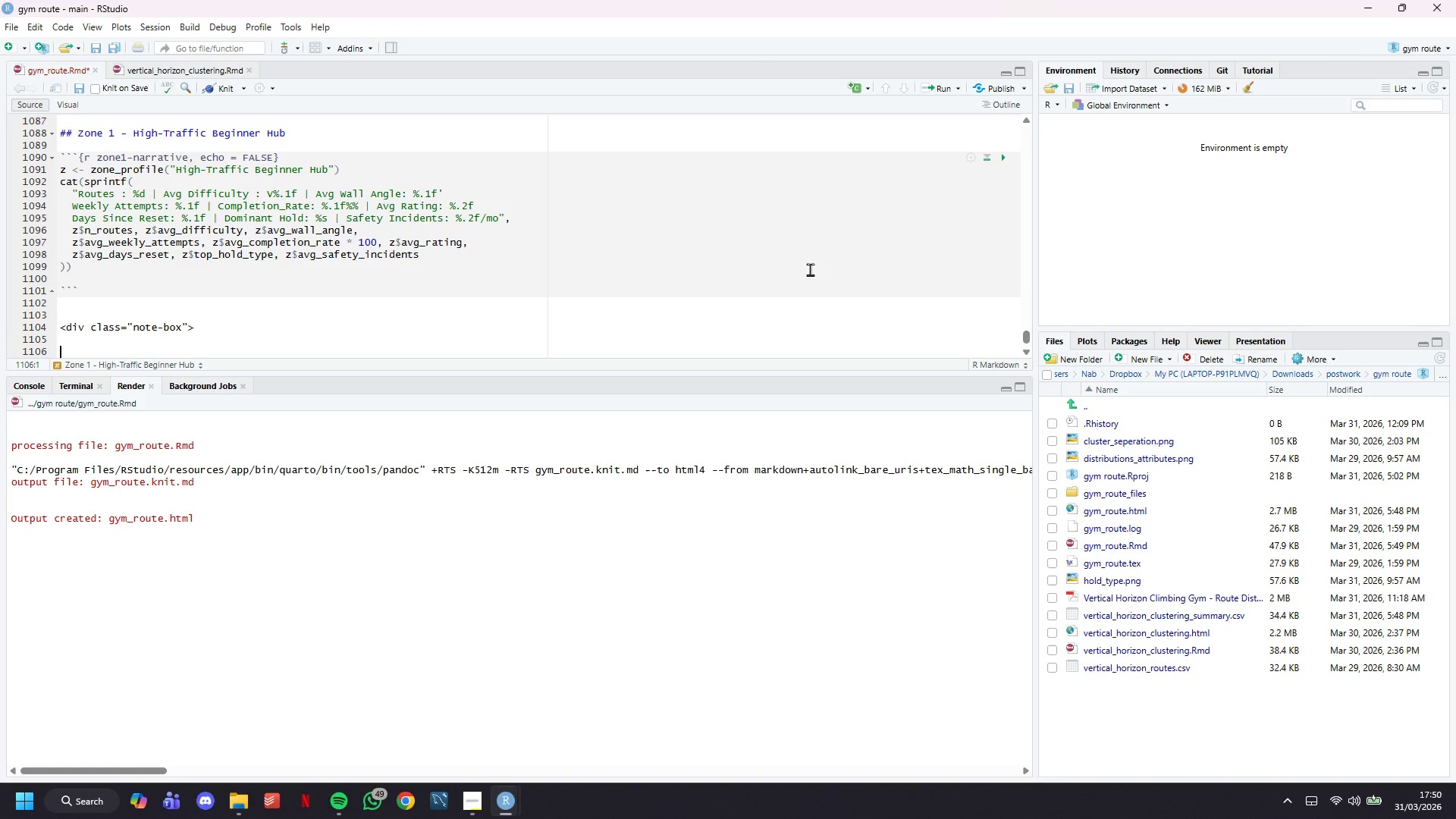 
key(ArrowUp)
 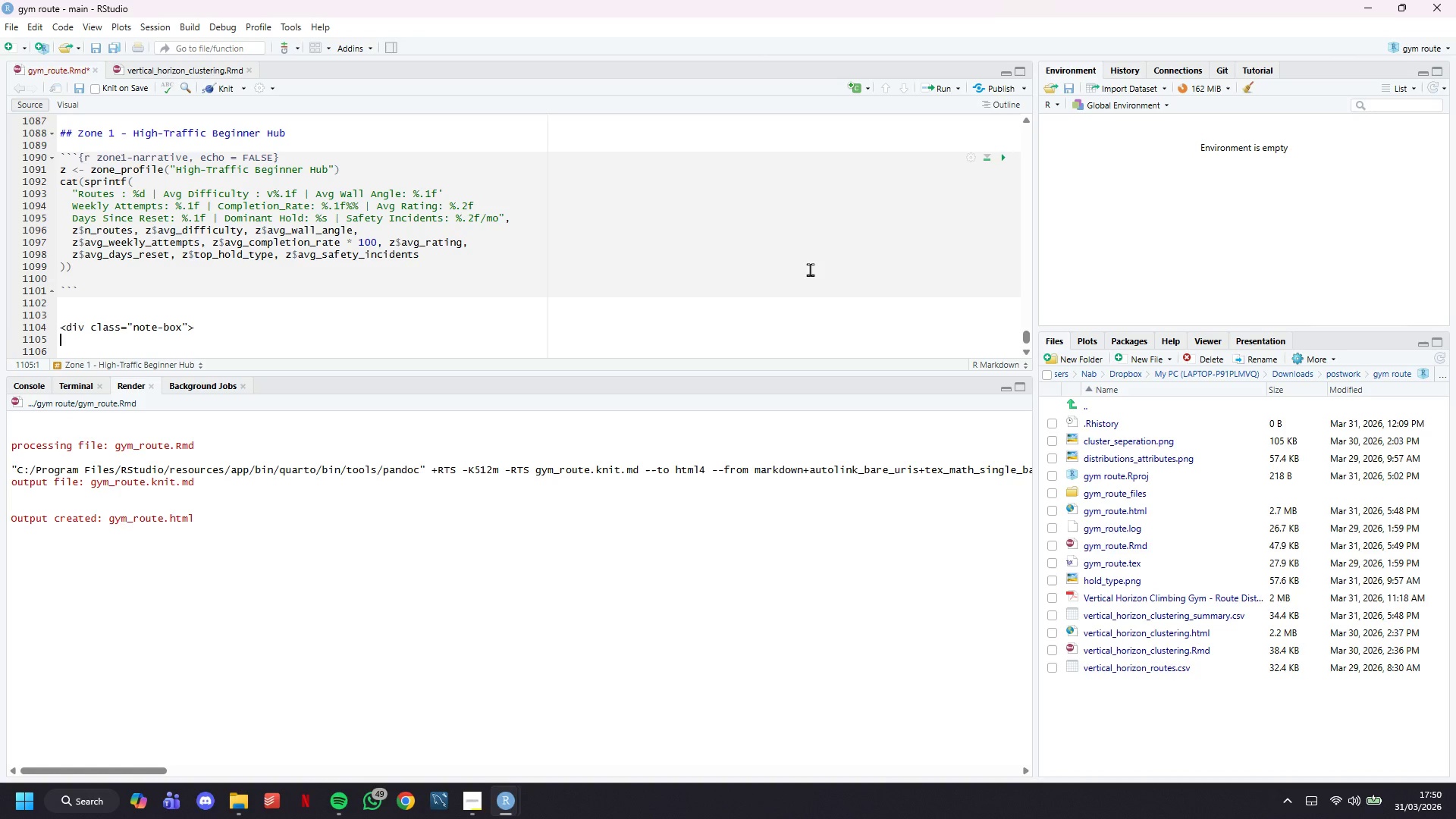 
type(****)
 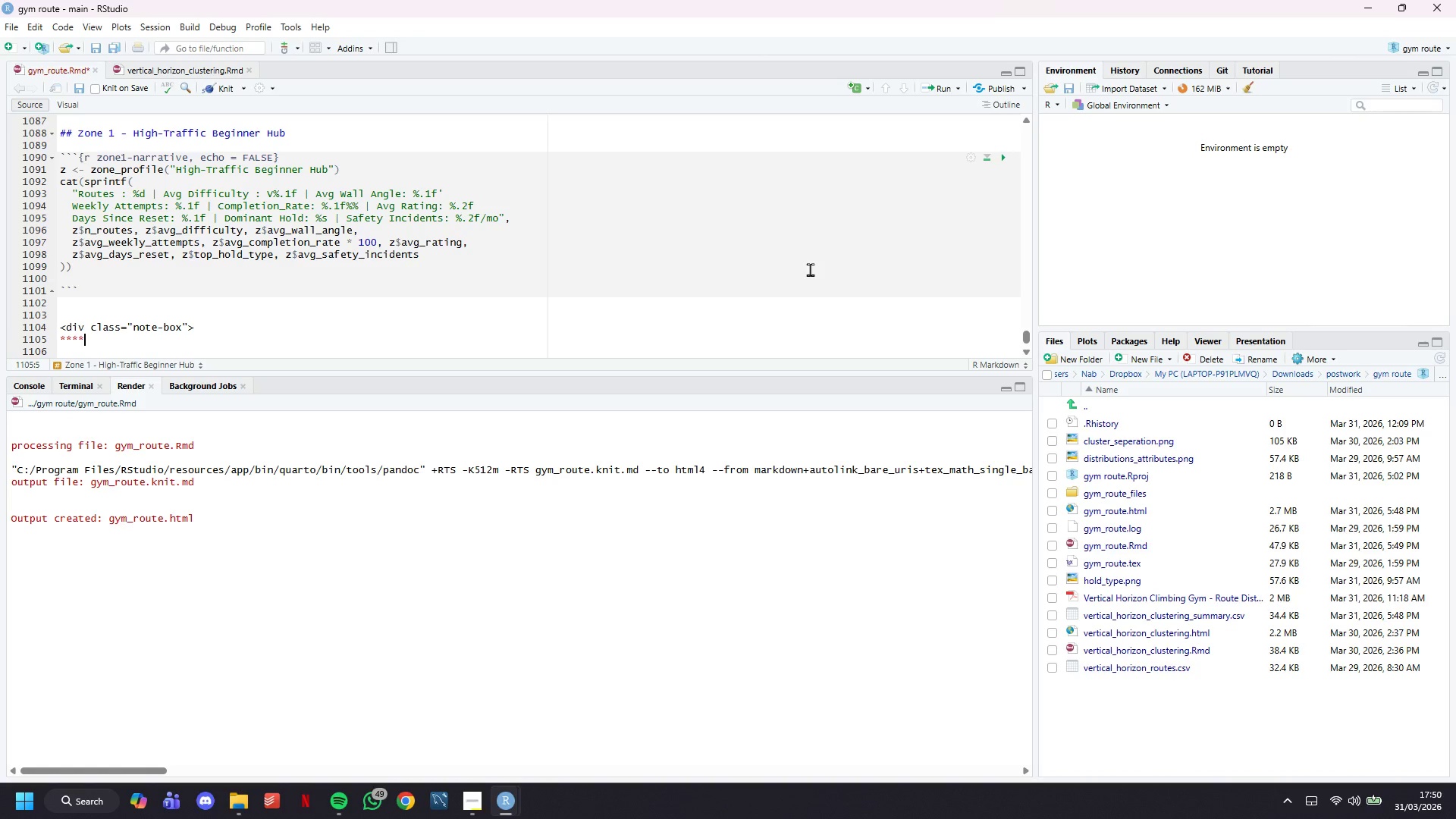 
key(ArrowLeft)
 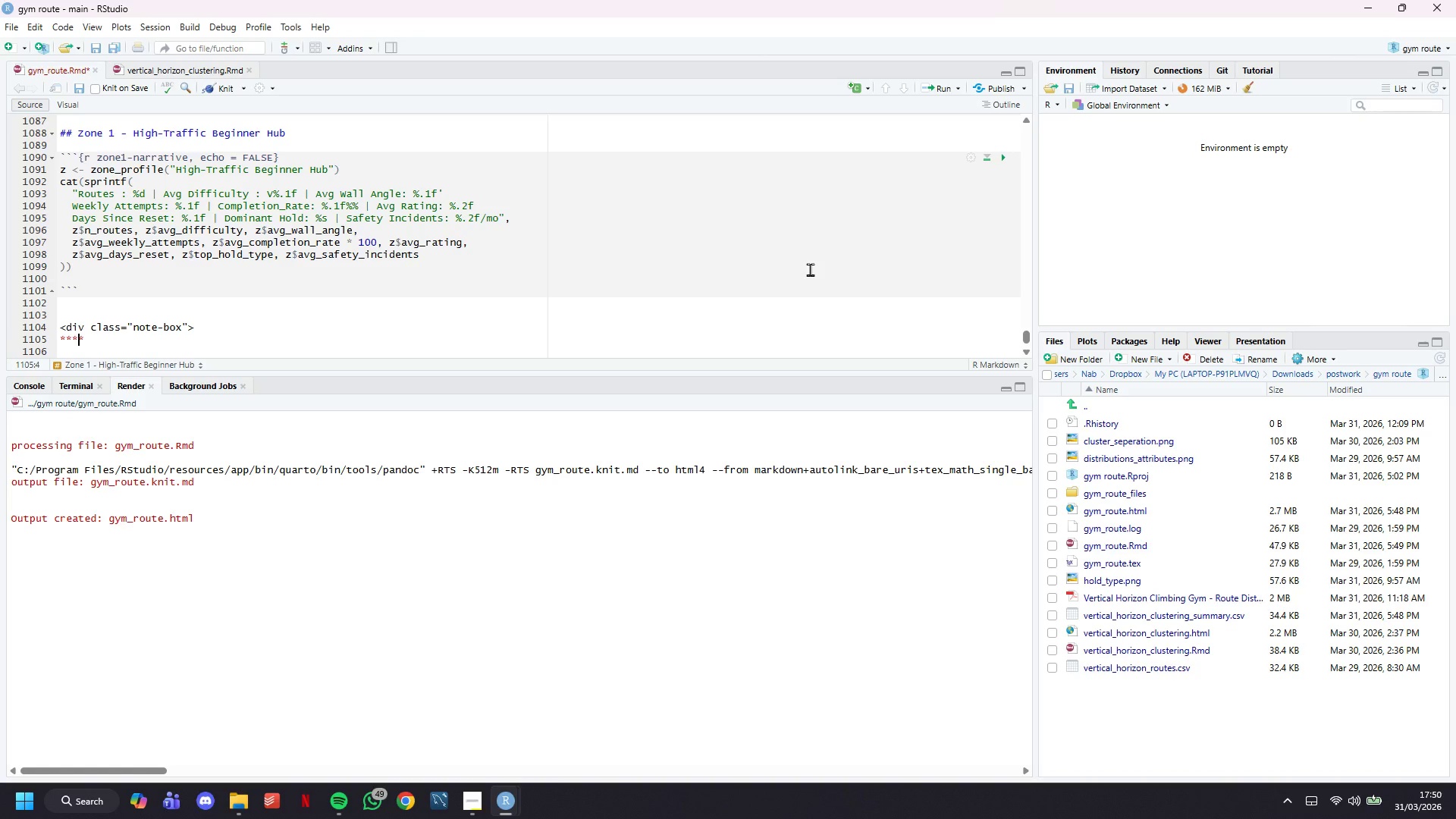 
key(ArrowLeft)
 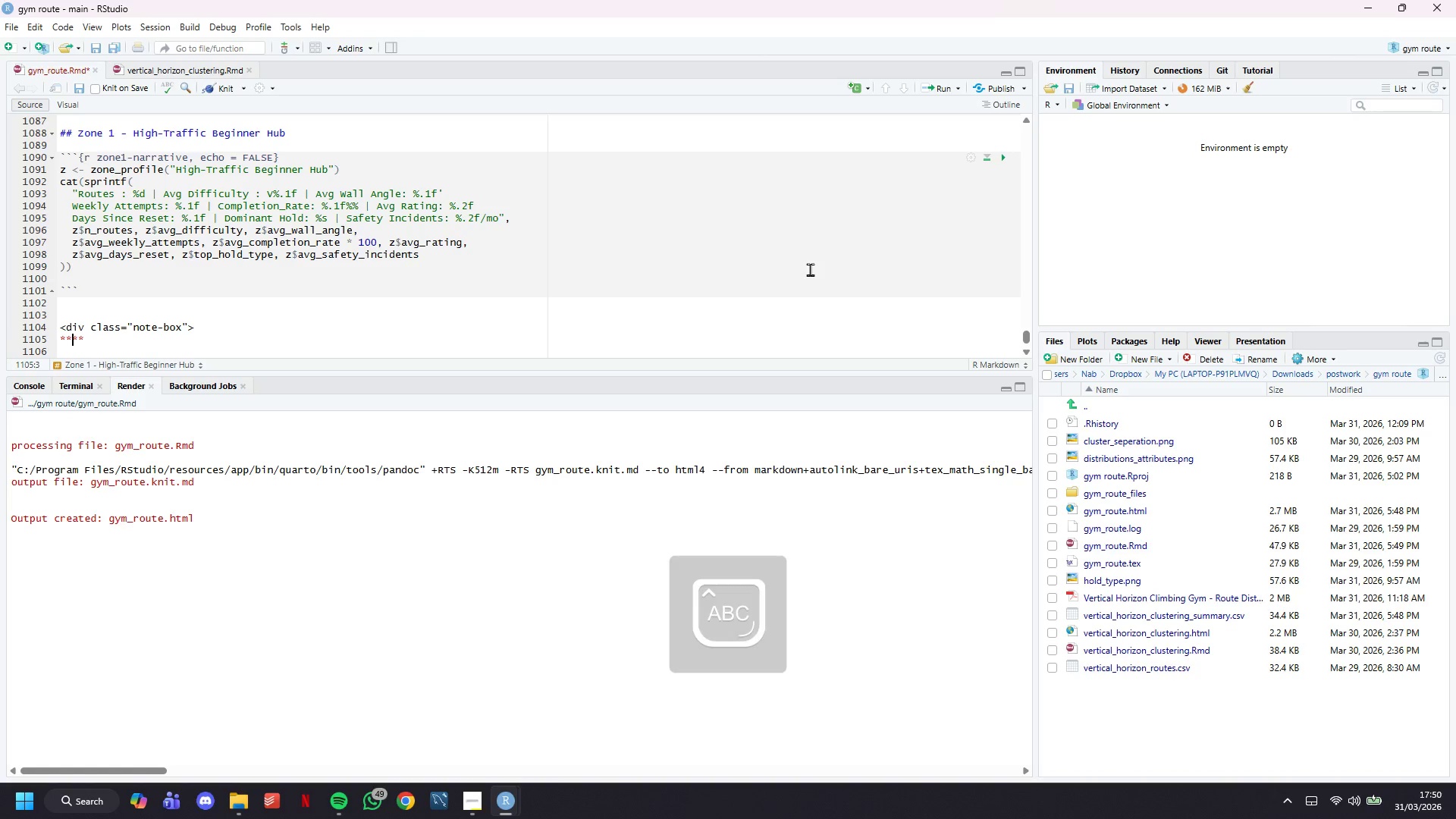 
type(Profile)
 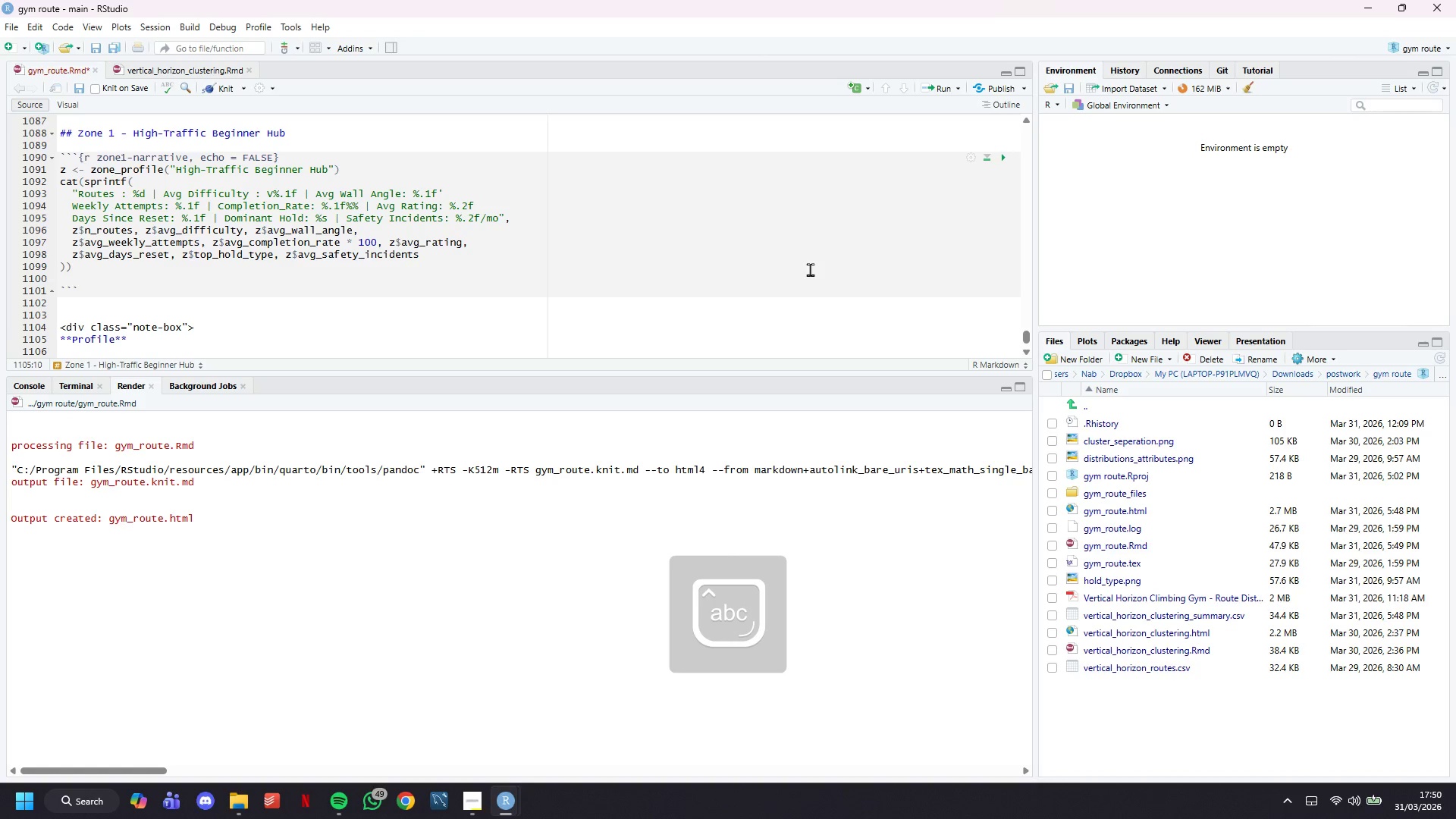 
key(ArrowRight)
 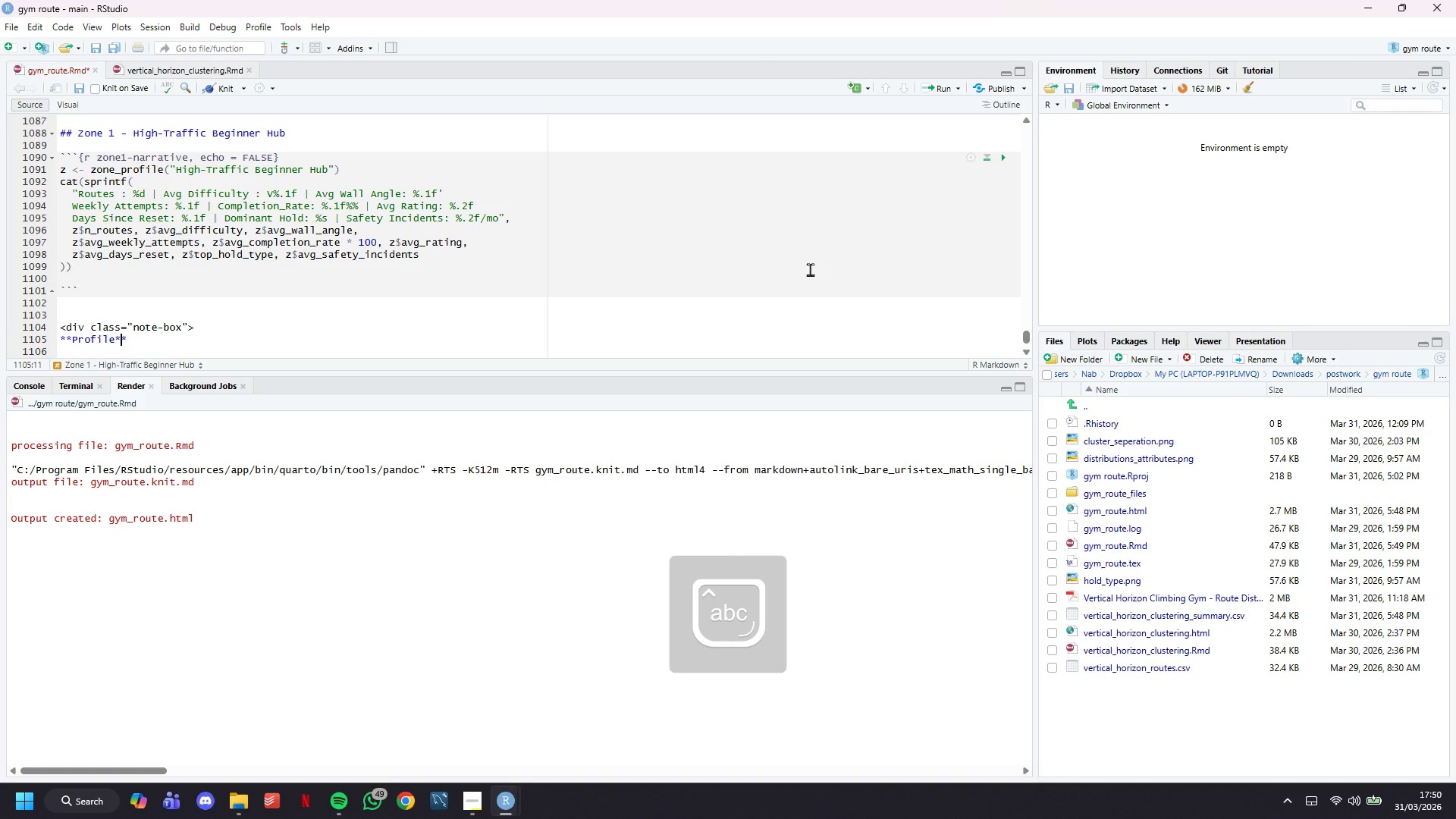 
key(ArrowLeft)
 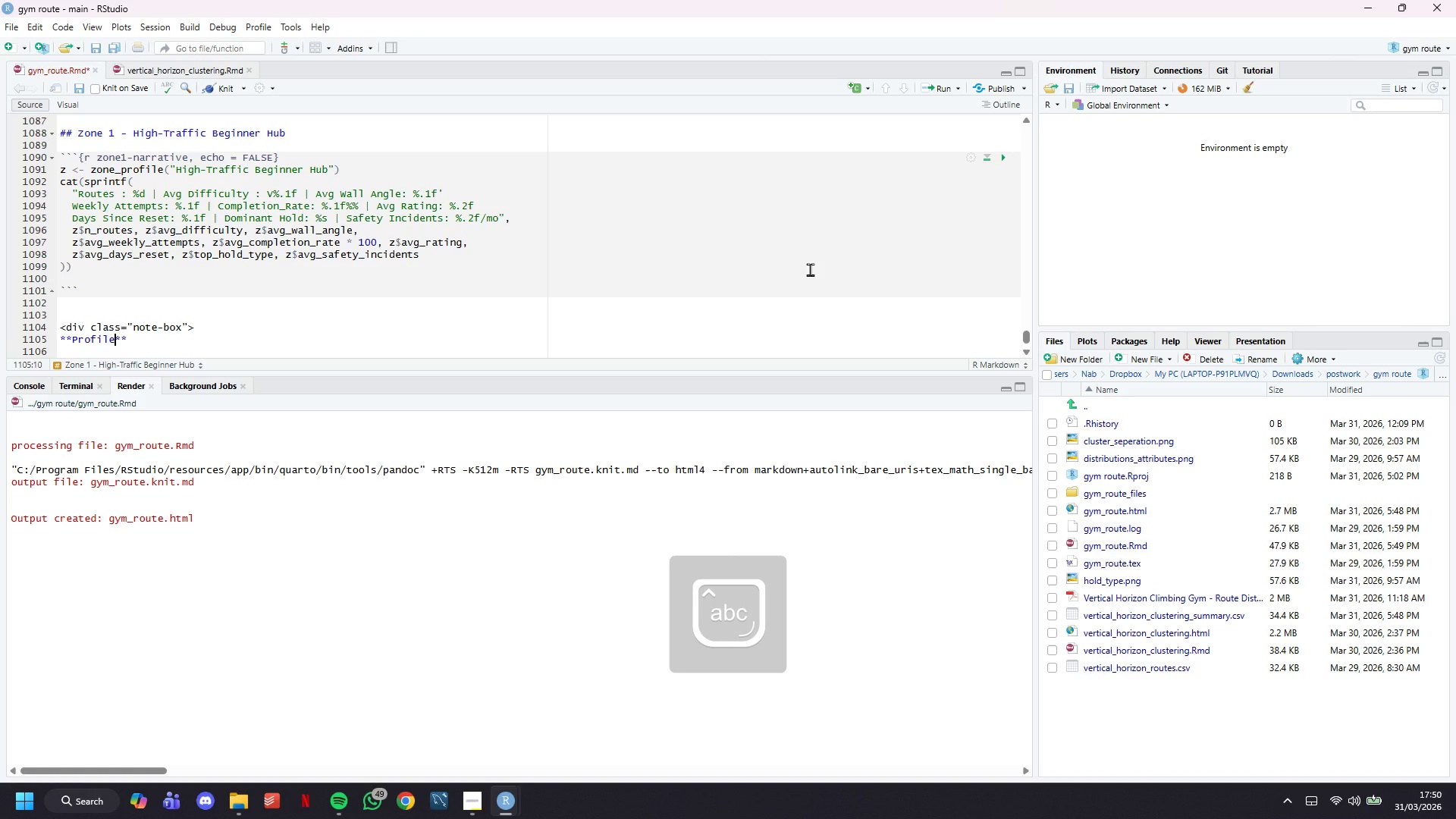 
key(Shift+ShiftLeft)
 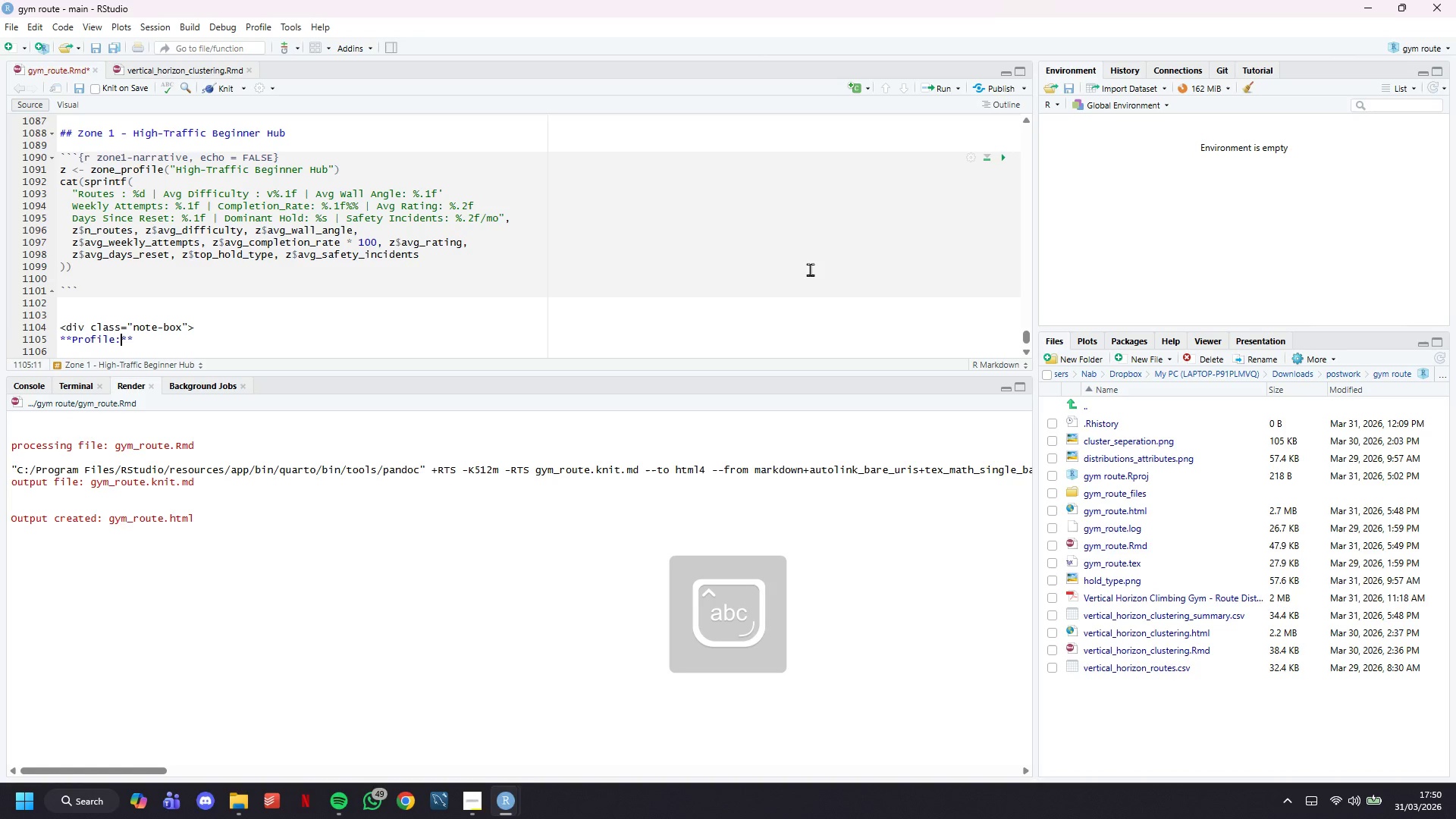 
key(Shift+Semicolon)
 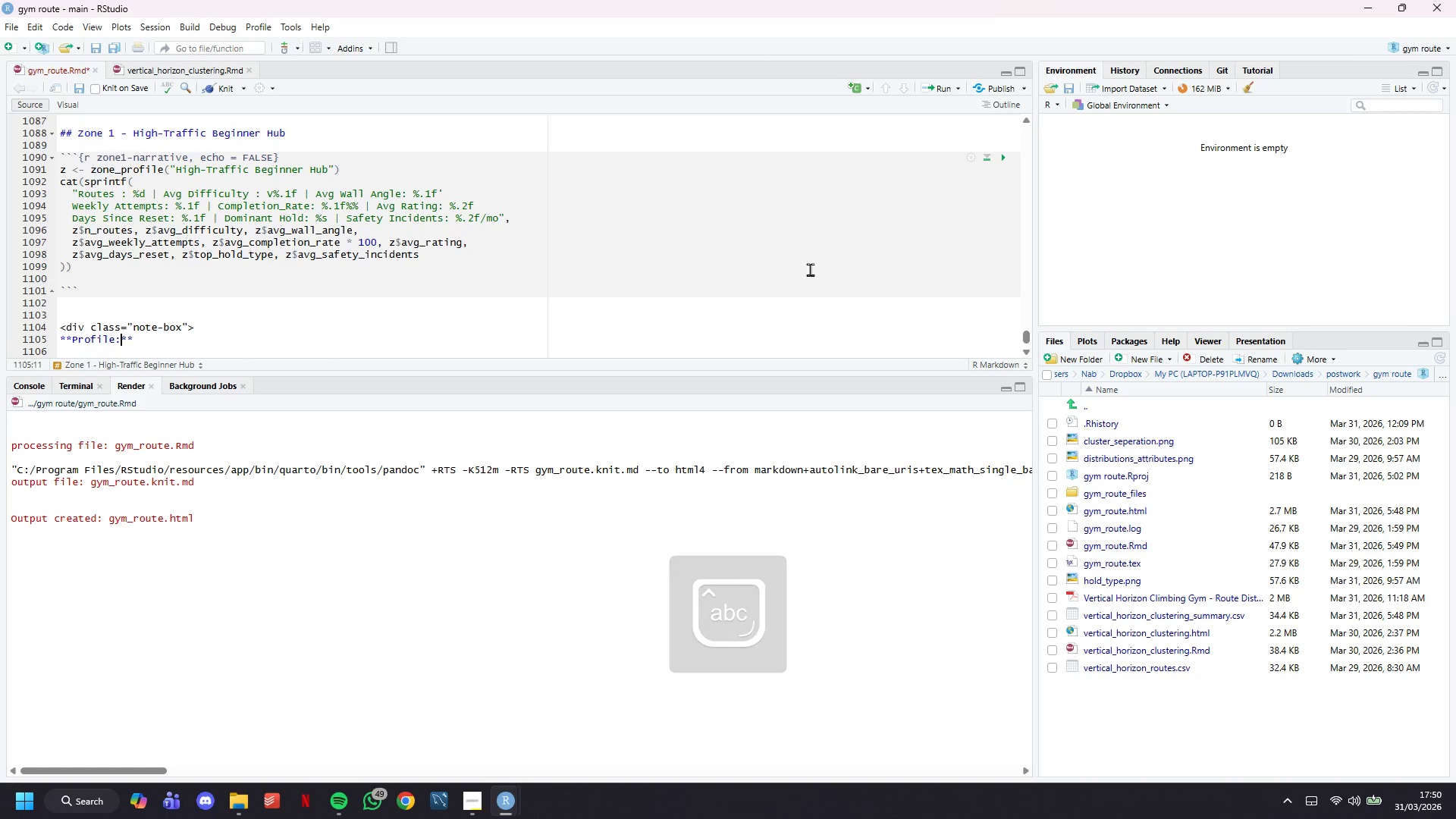 
key(ArrowDown)
 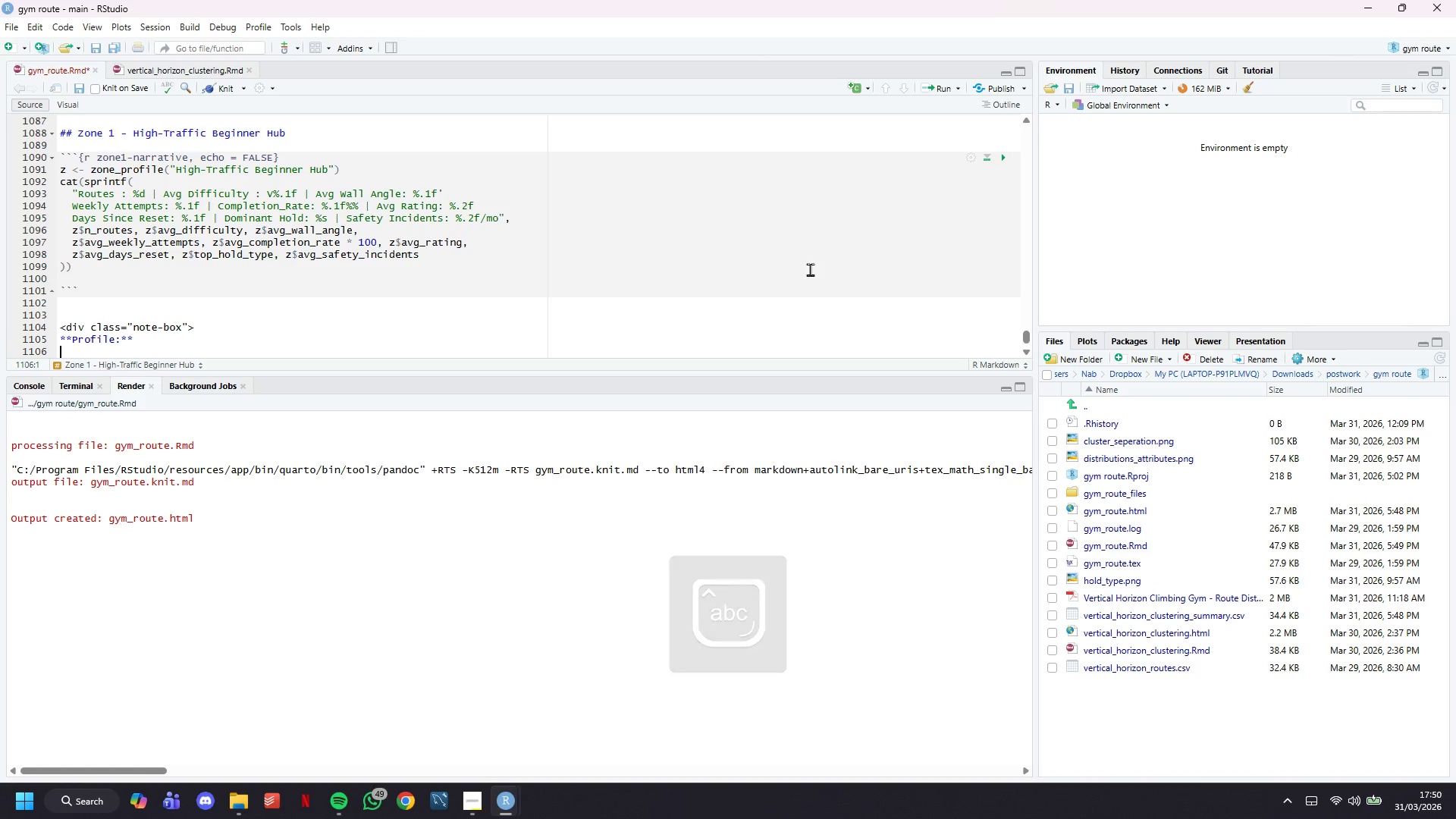 
key(ArrowLeft)
 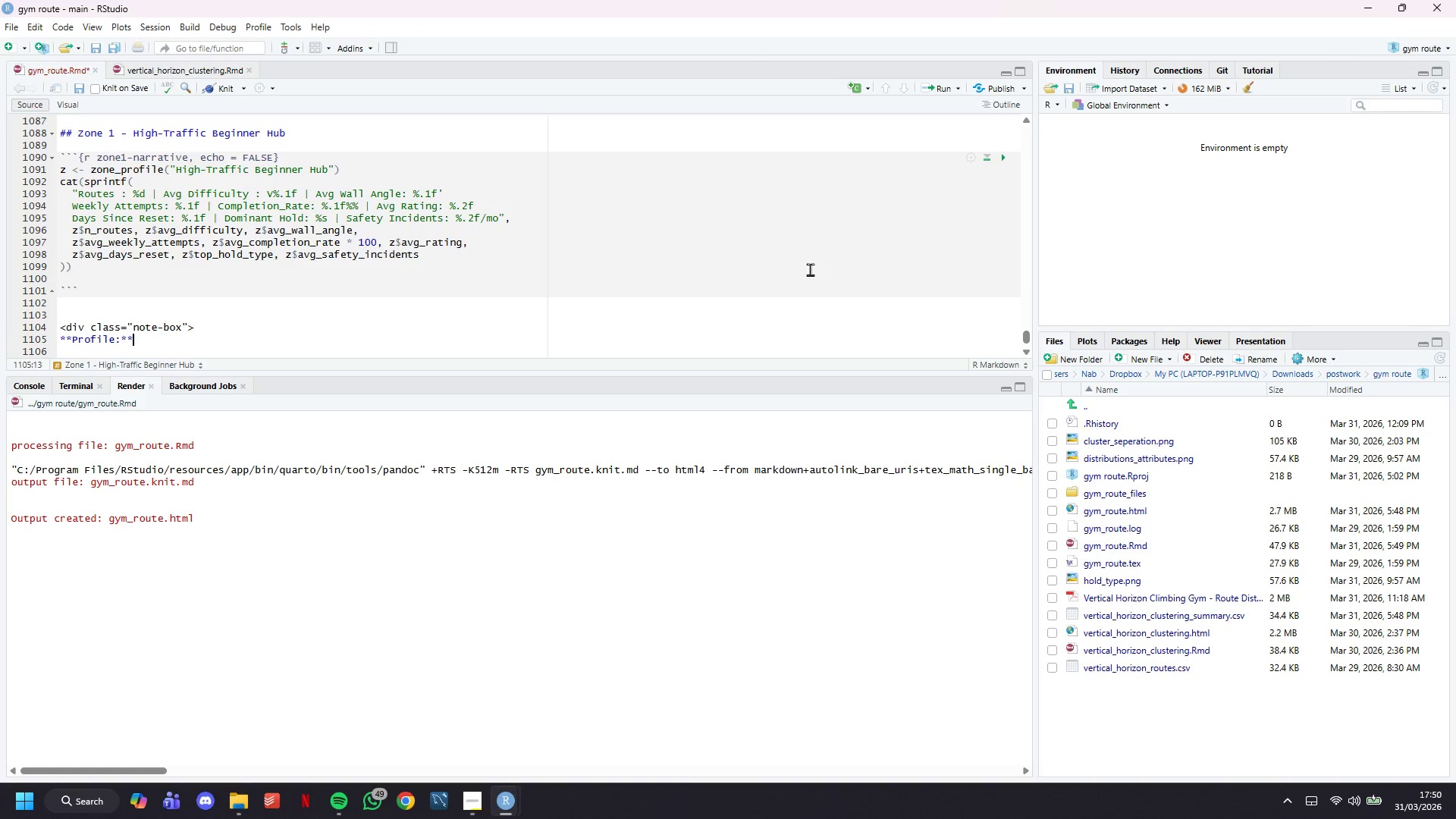 
type( Y)
key(Backspace)
type(The Bi)
key(Backspace)
type(e)
 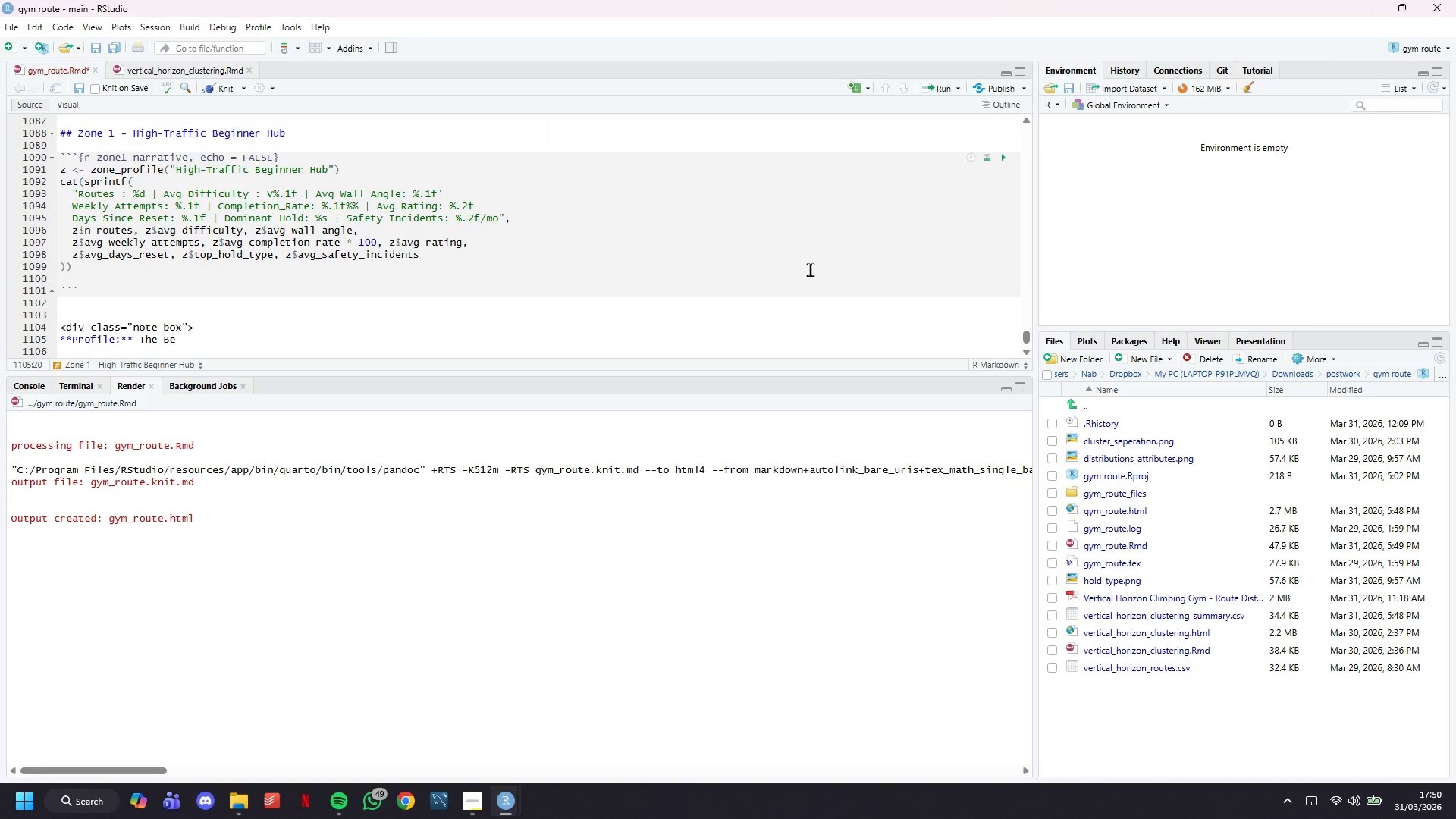 
wait(23.73)
 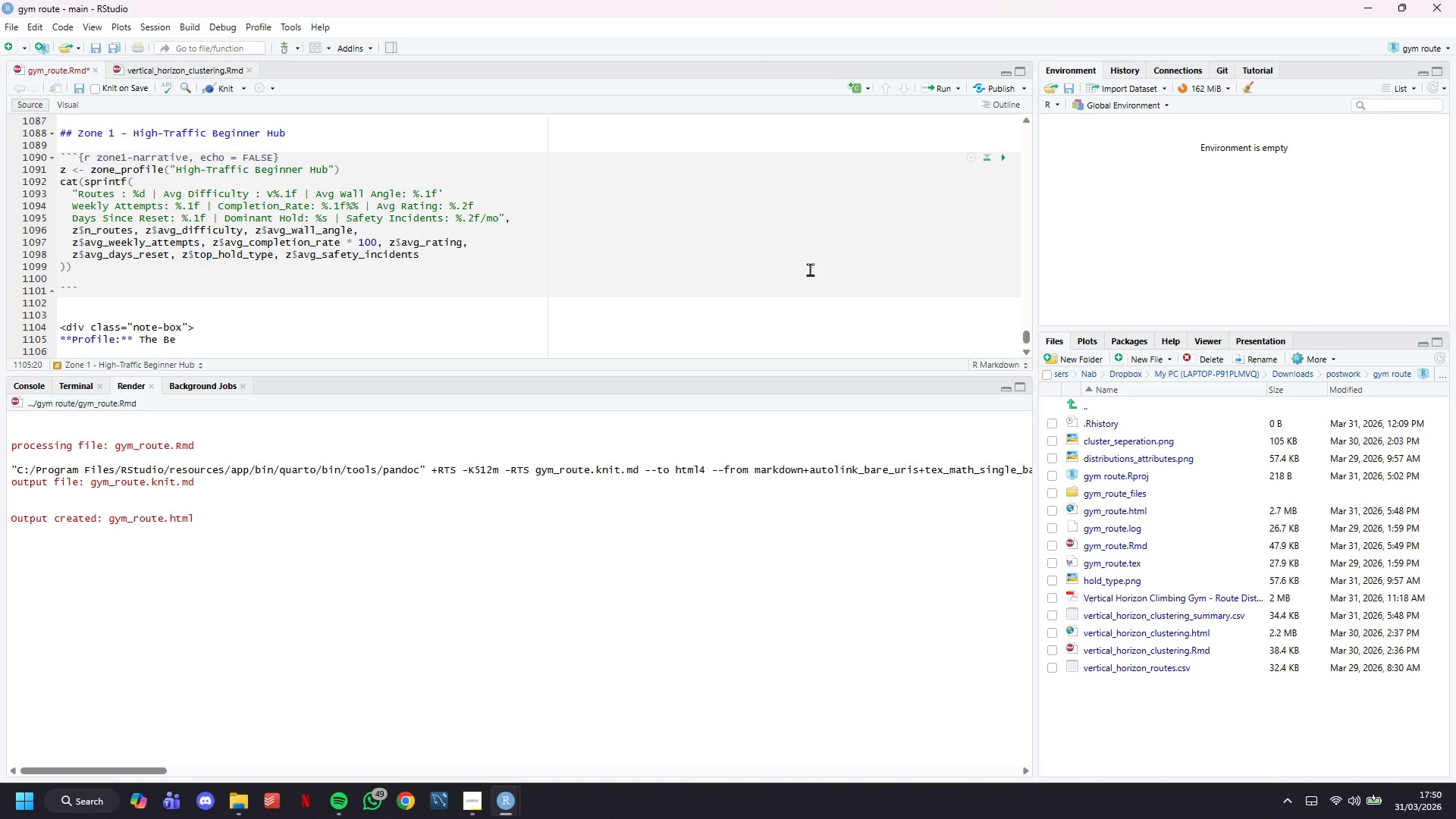 
type(ginner Hub is the gym's highest )
key(Backspace)
type(-traffic zone - lp)
key(Backspace)
type(ow difficulty (V0-V2)
 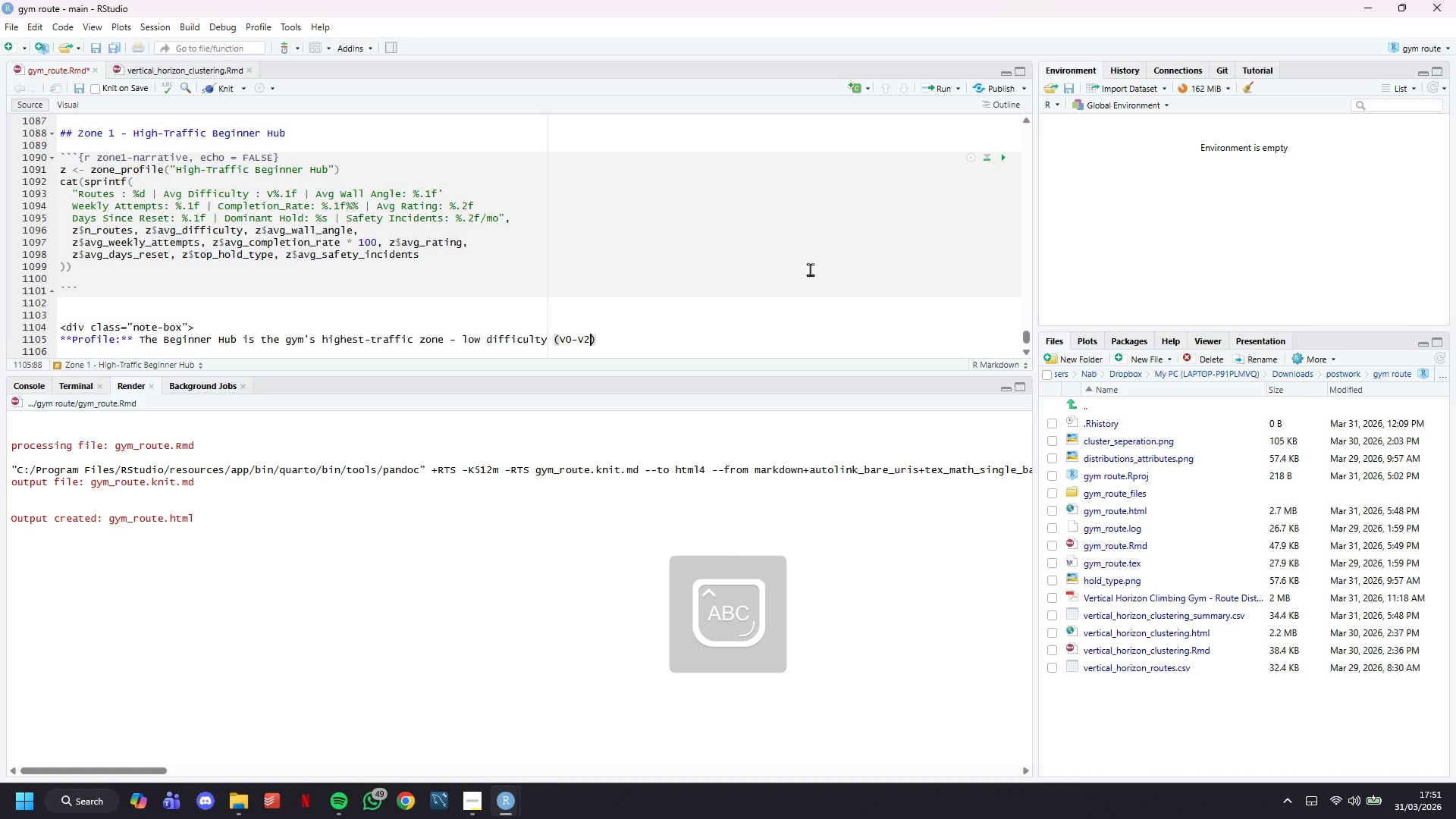 
 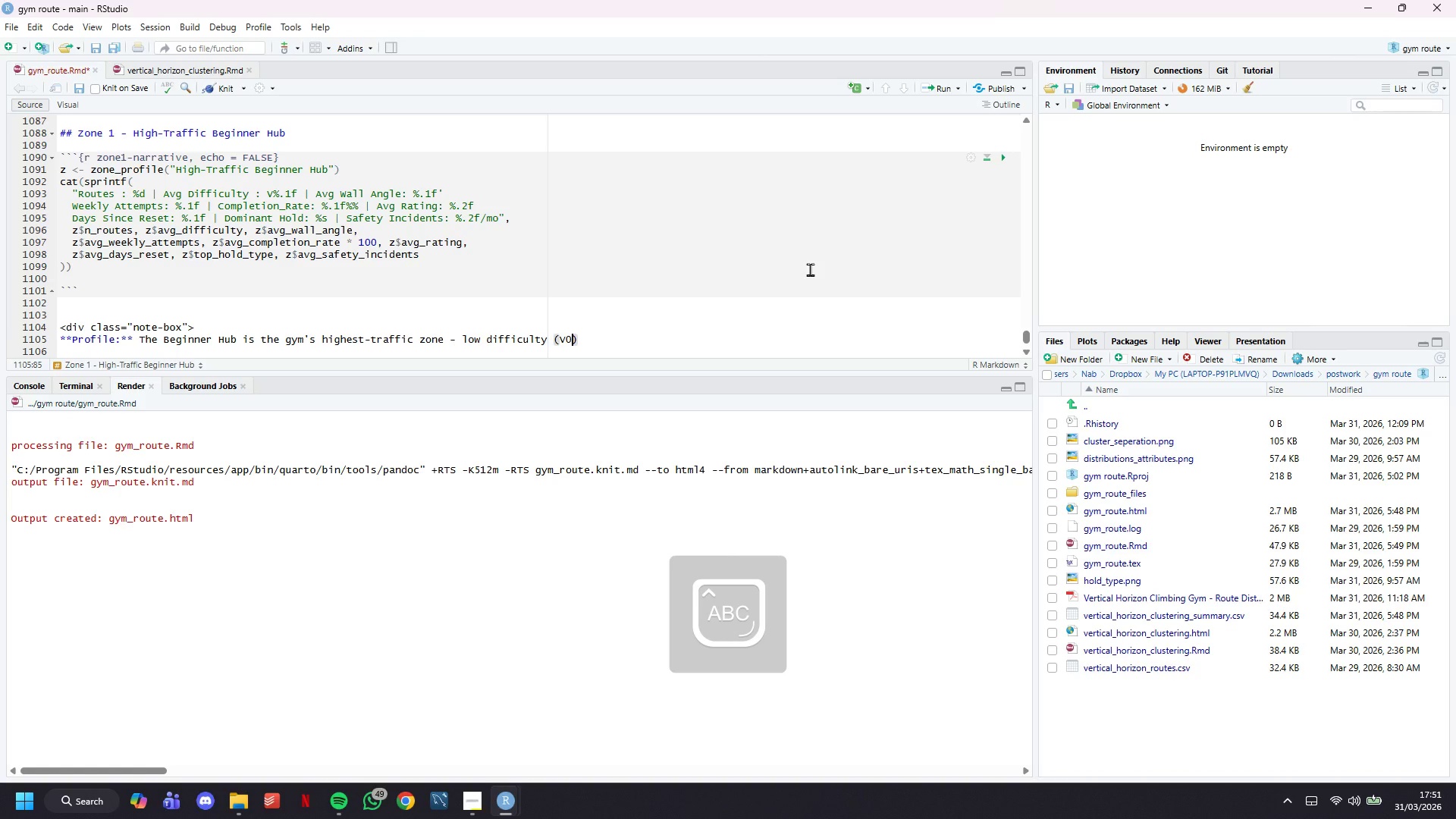 
key(ArrowRight)
 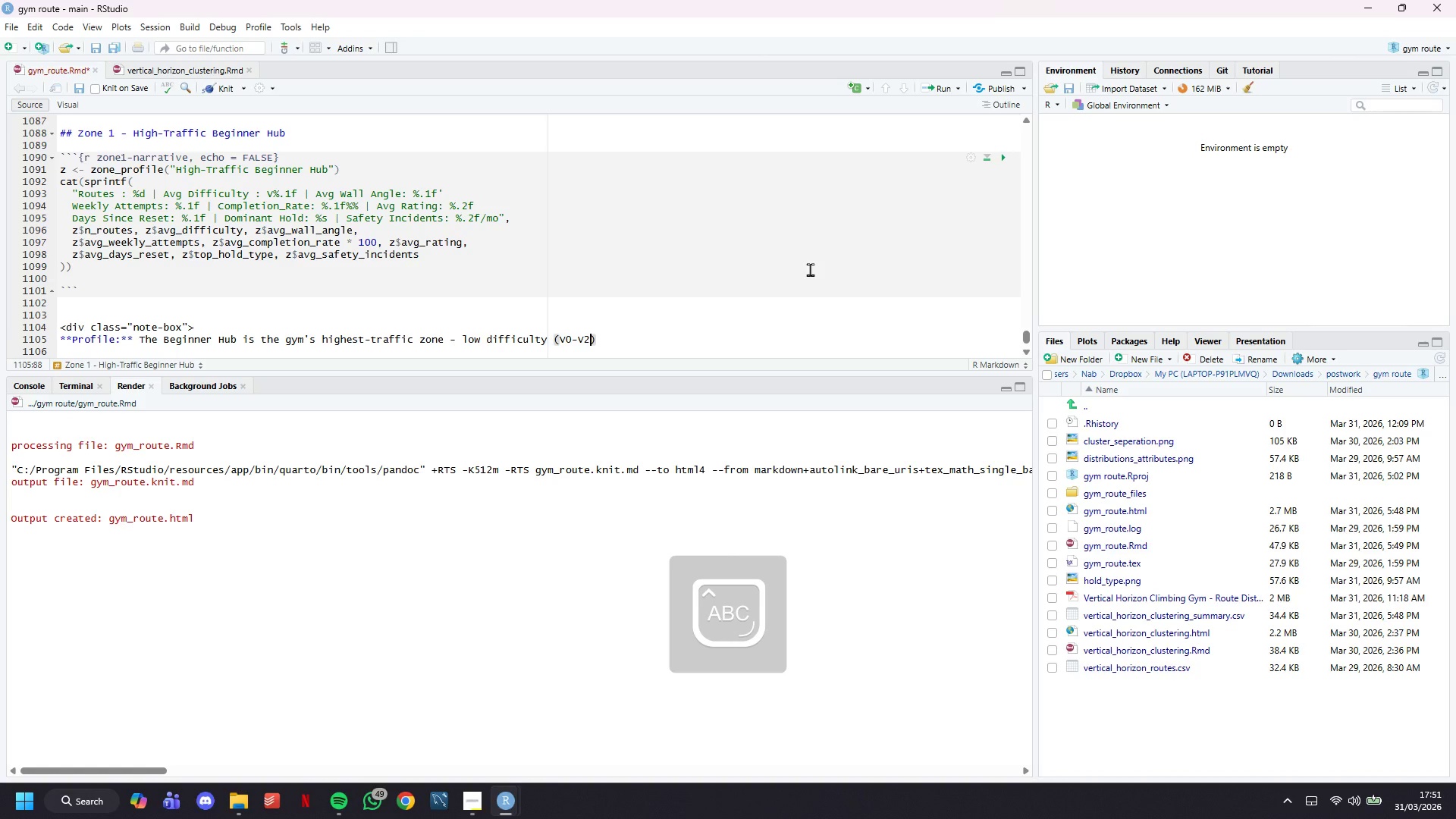 
type( )
key(Backspace)
type(, high compeltion)
key(Backspace)
key(Backspace)
key(Backspace)
key(Backspace)
key(Backspace)
key(Backspace)
type(letion rates, and dominated by jug holds that reward effort over techniu)
key(Backspace)
type(que. These routes serve as the primary )
 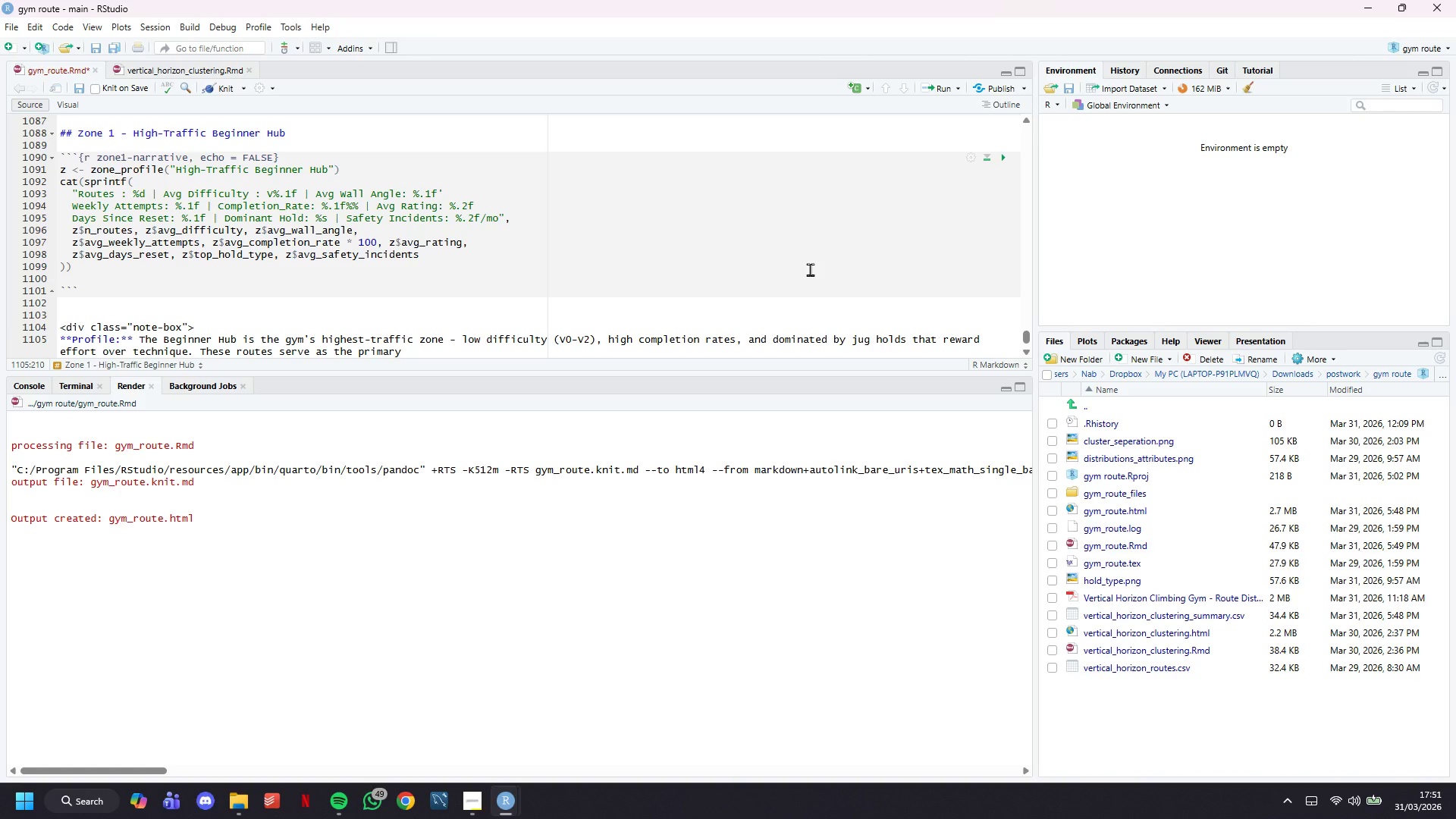 
type(entry point for new members and recreational climbers.)
 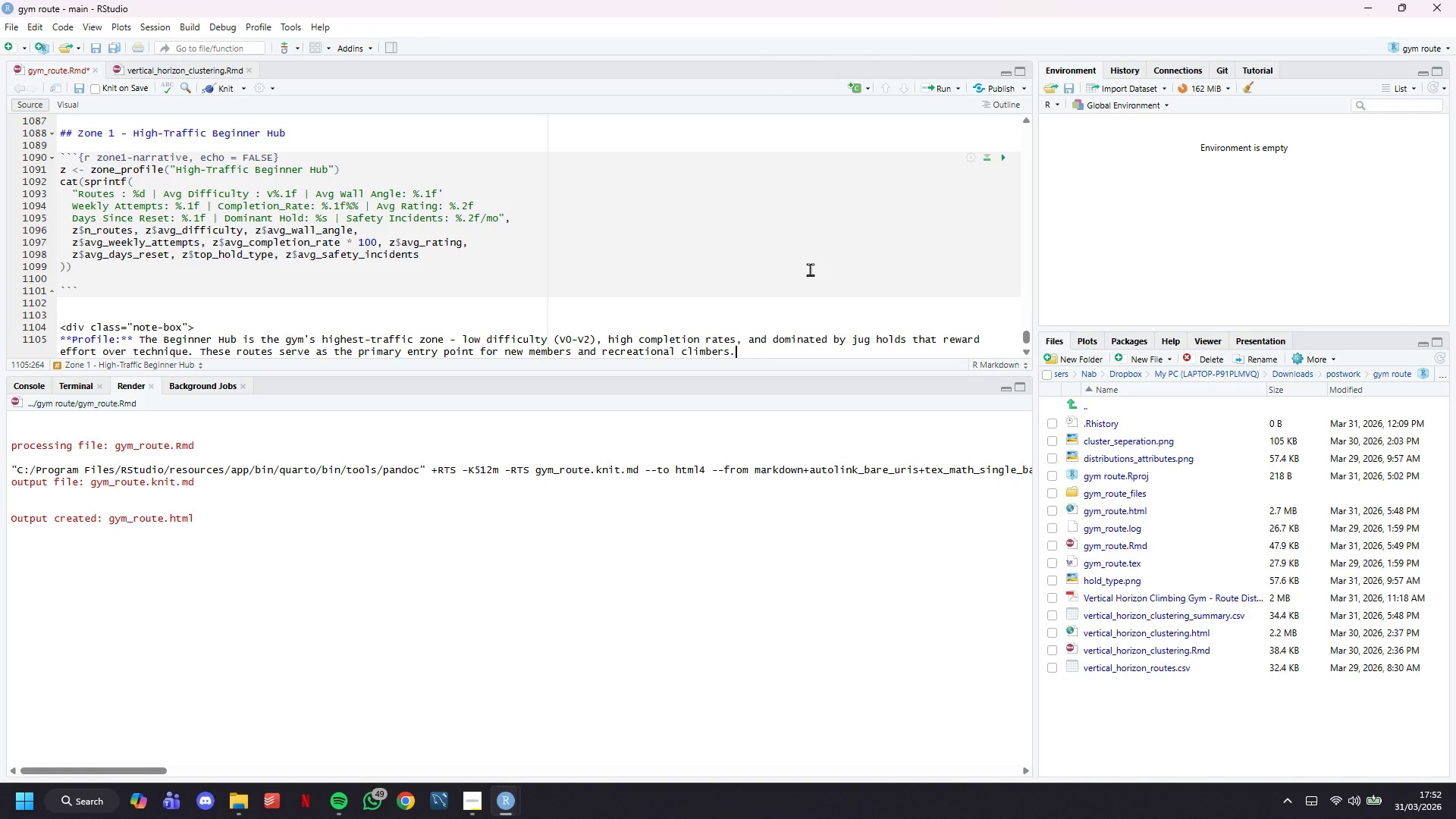 
key(Enter)
 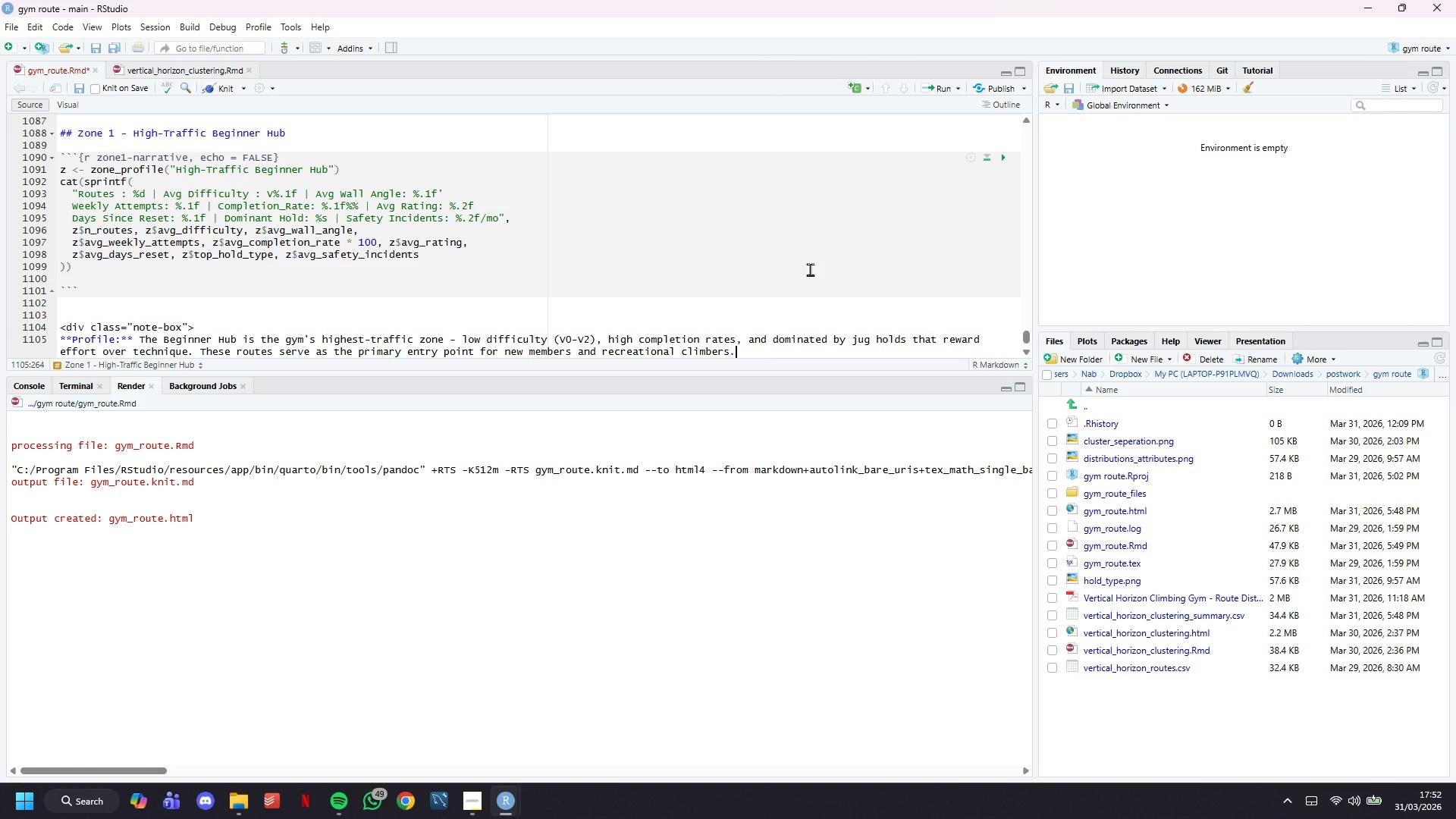 
key(Enter)
 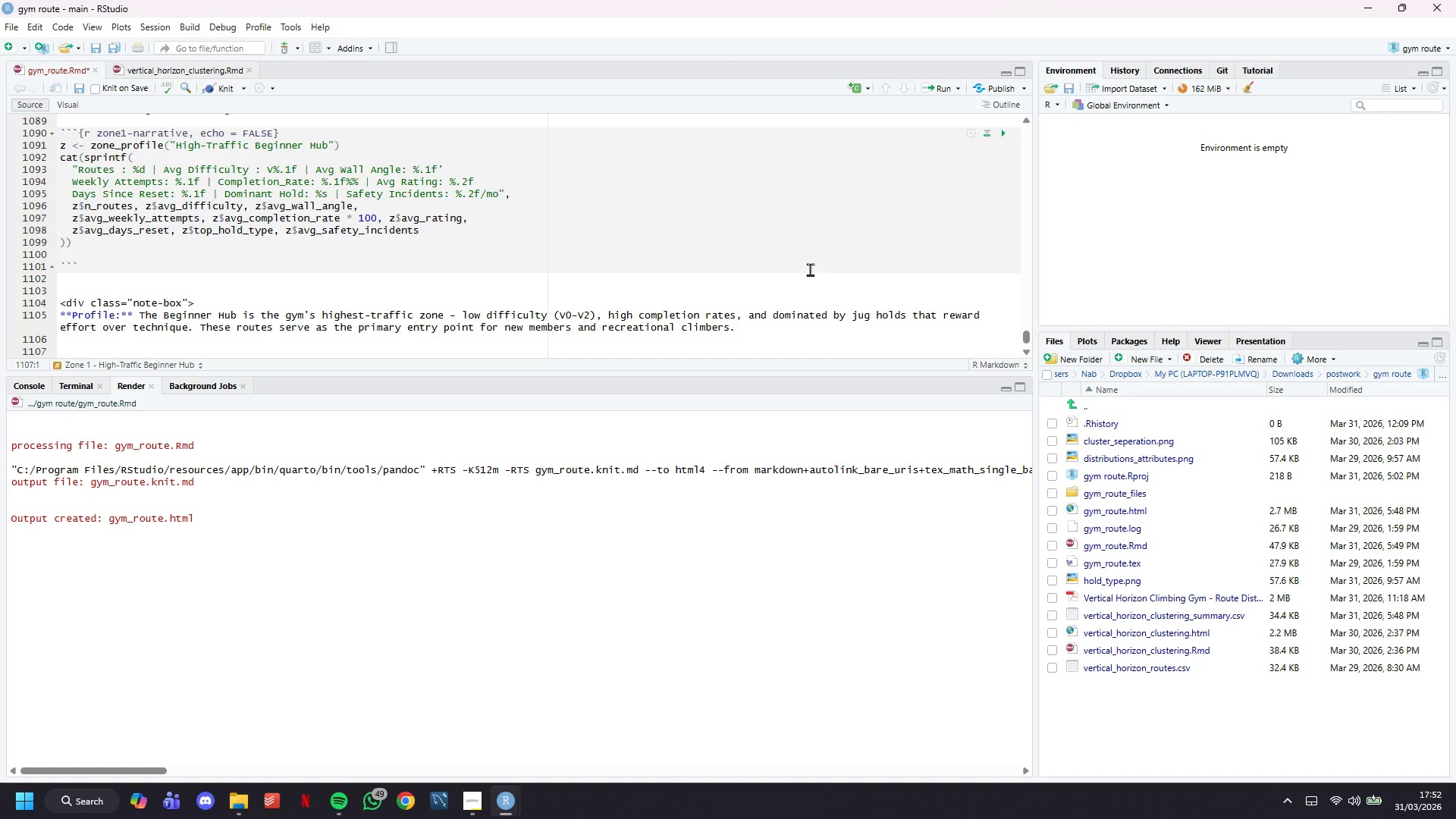 
scroll: coordinate [770, 274], scroll_direction: down, amount: 8.0
 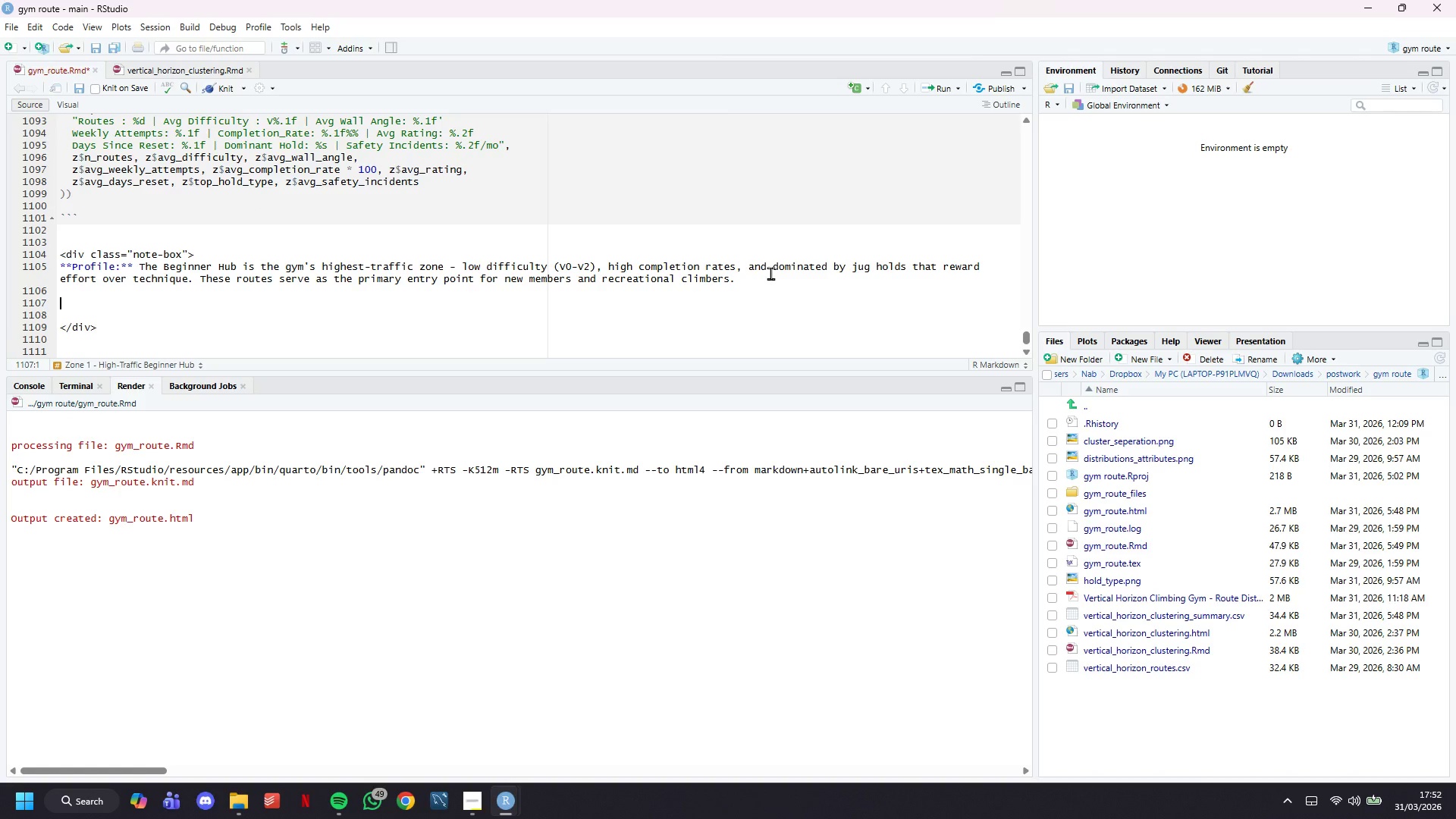 
type(****)
 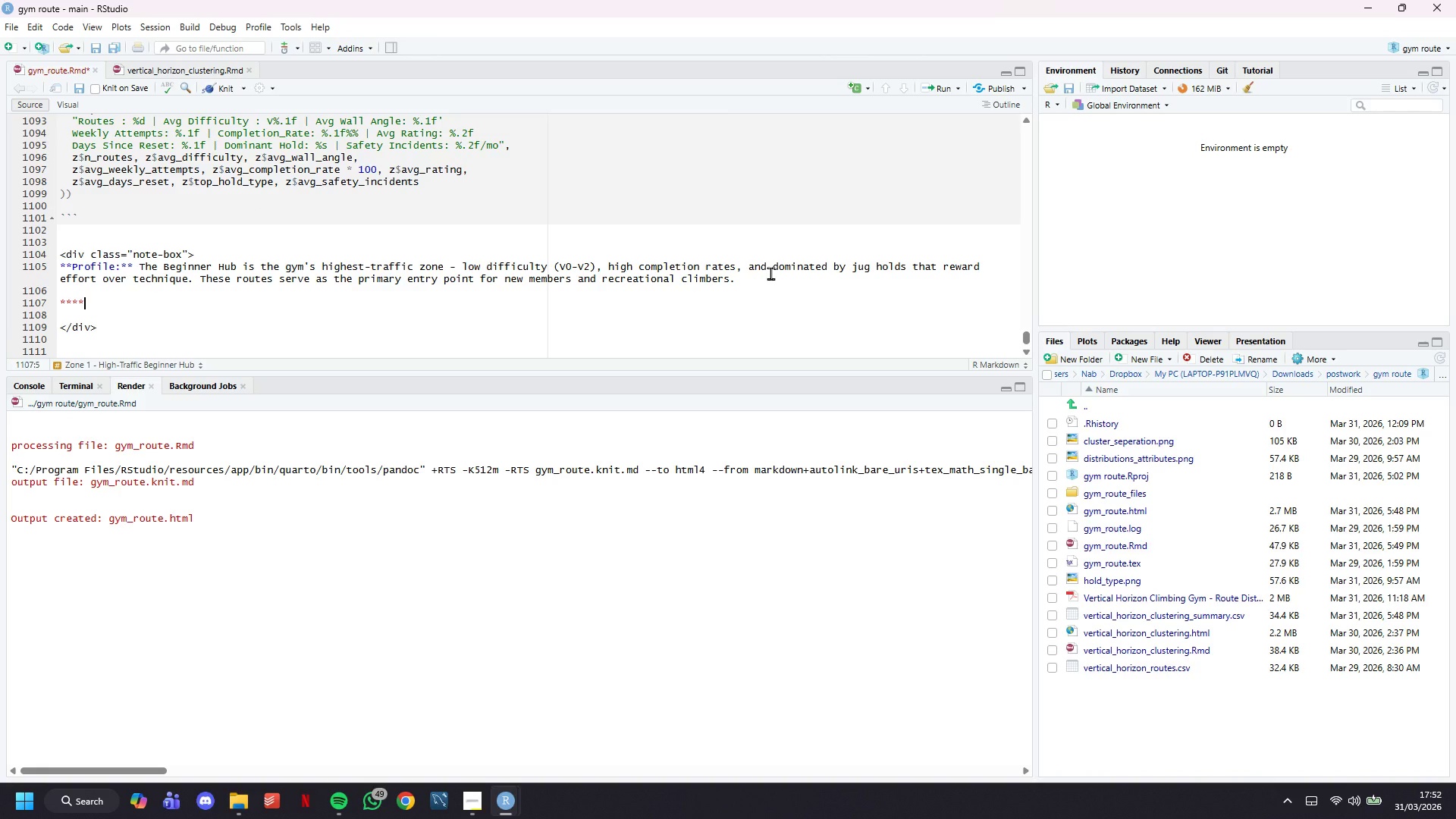 
key(ArrowLeft)
 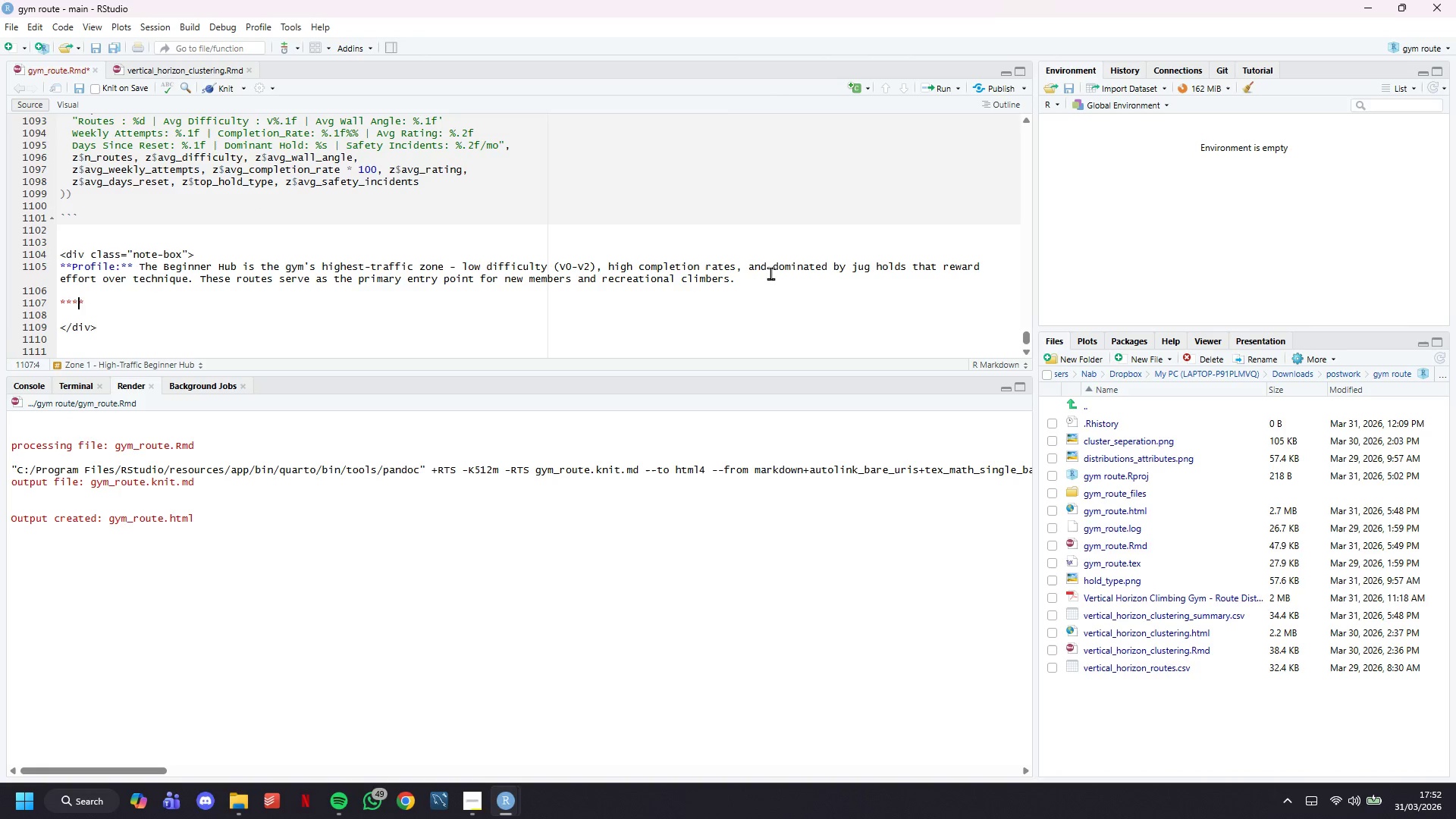 
key(ArrowLeft)
 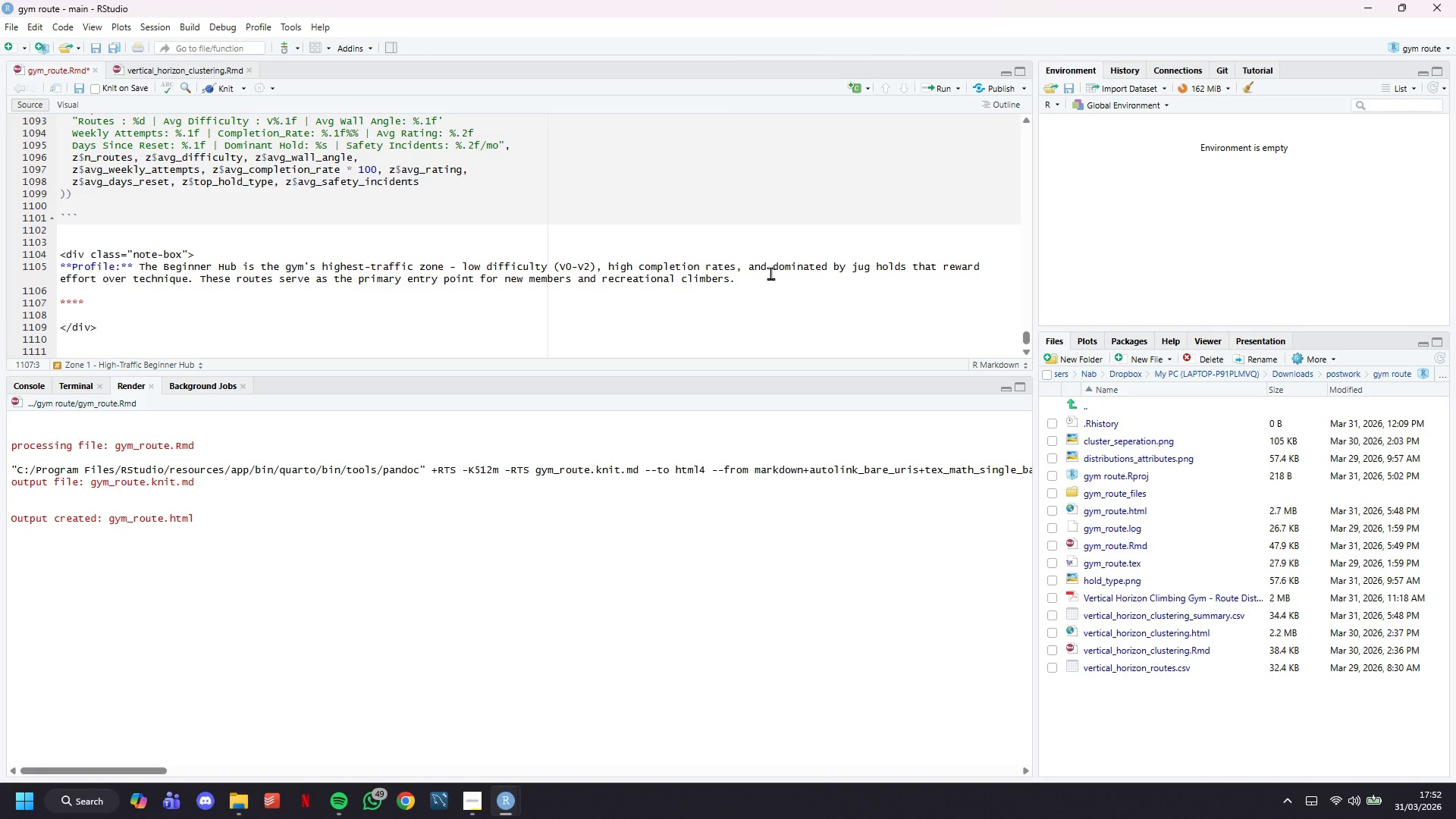 
type(Operational ConcernL)
key(Backspace)
type(:)
 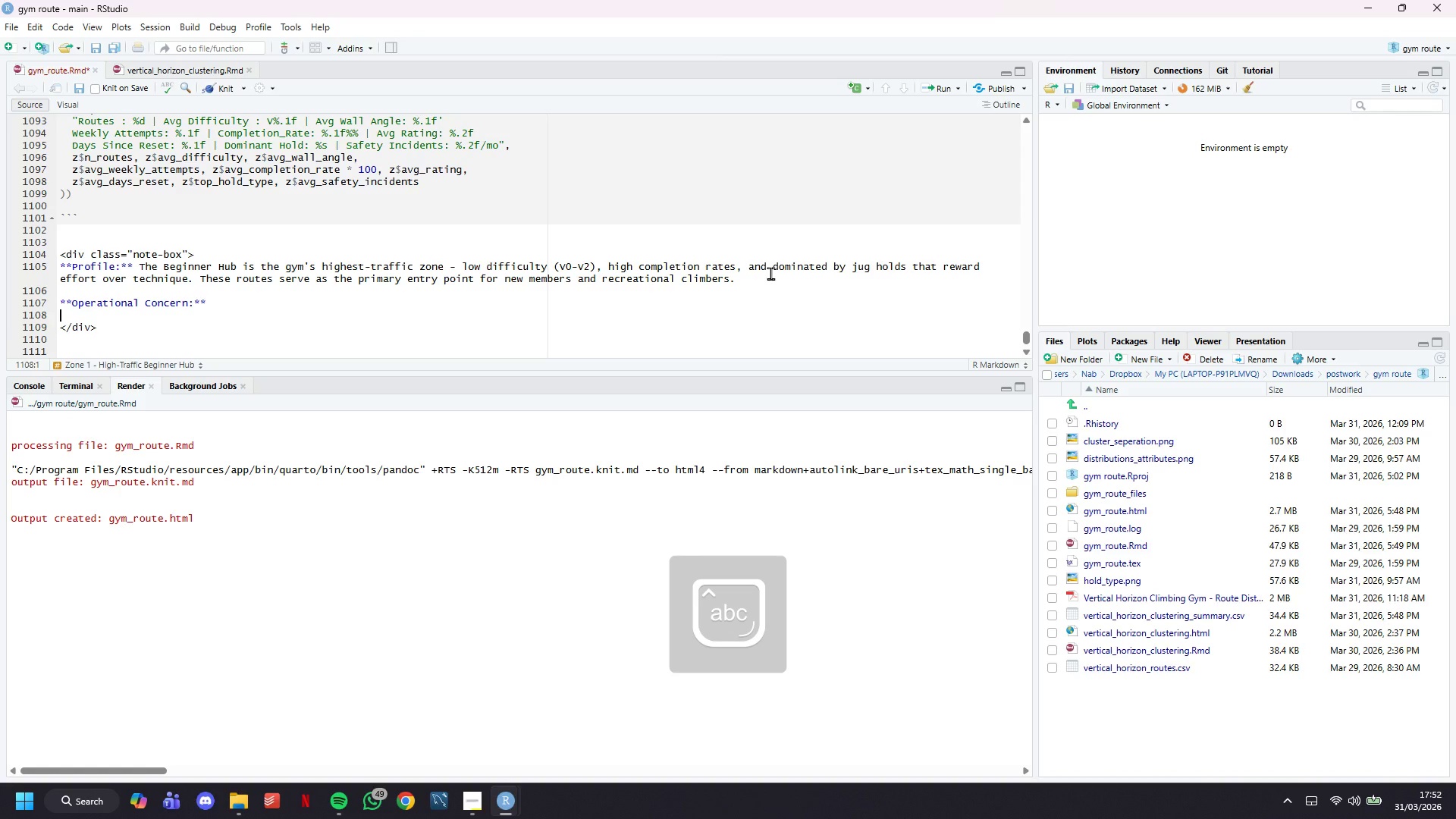 
key(ArrowDown)
 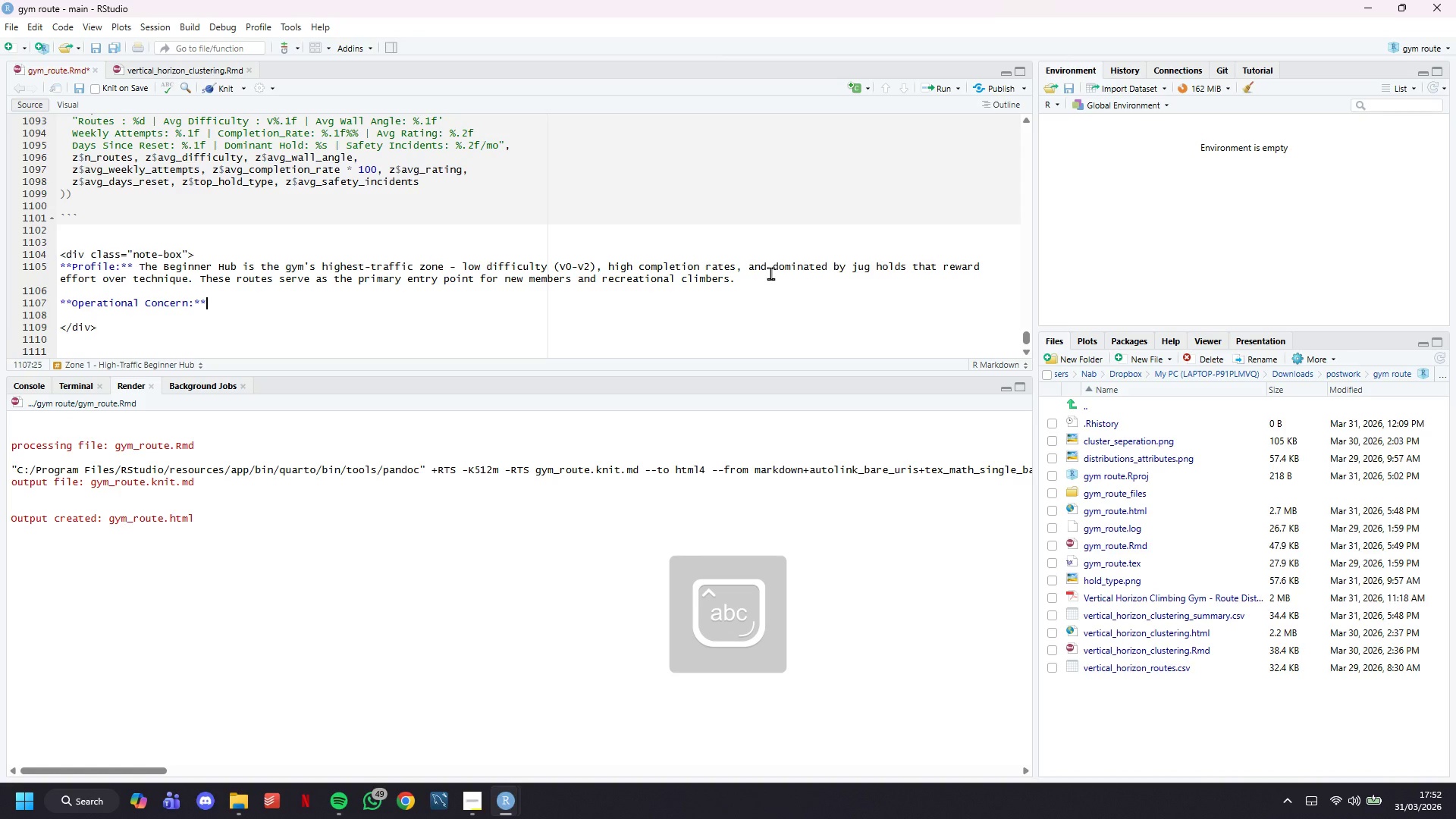 
key(ArrowLeft)
 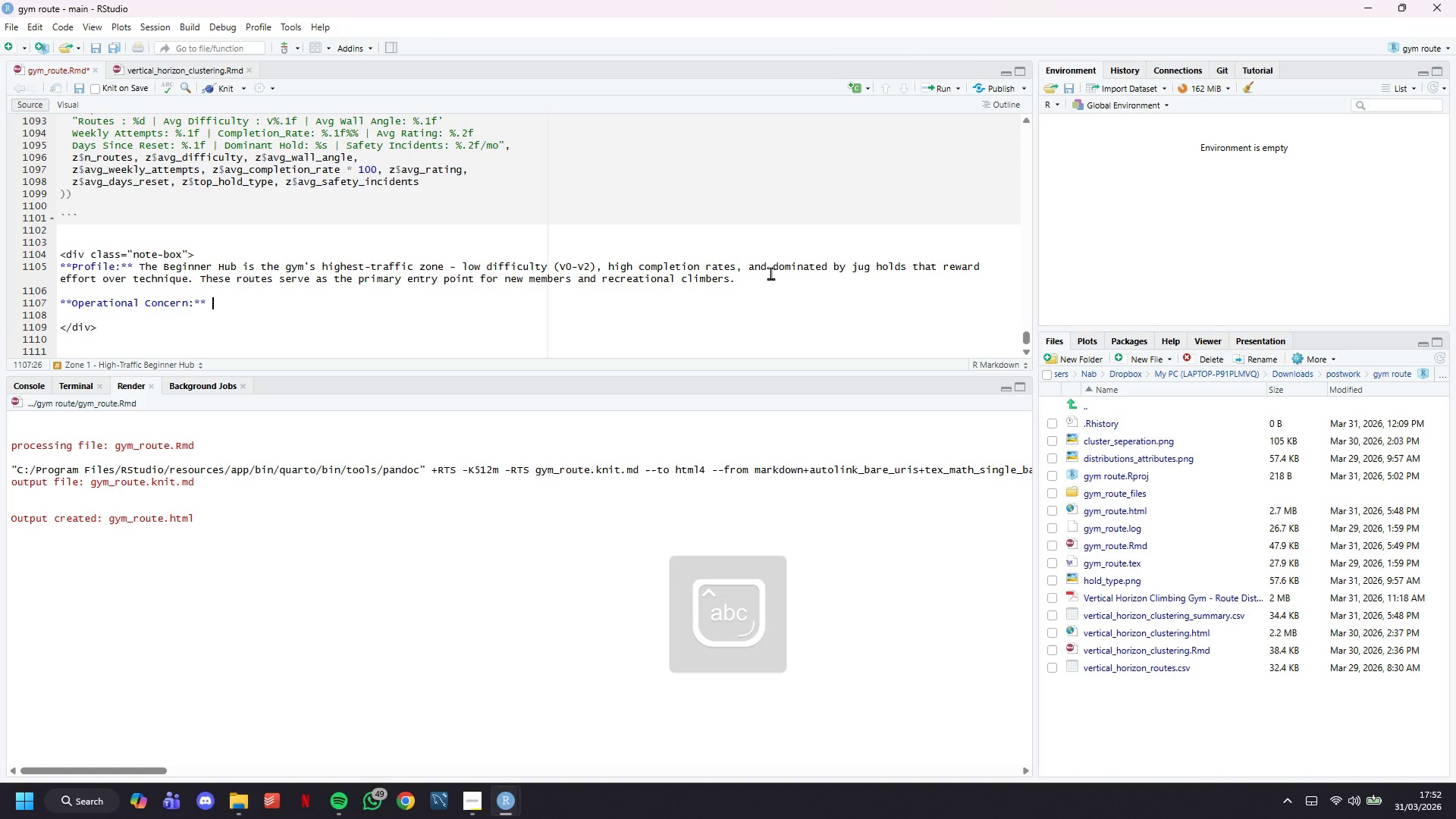 
type( J)
key(Backspace)
type(High dwell time (members ree)
key(Backspace)
type(peat these routes many times e)
key(Backspace)
type(per session)
 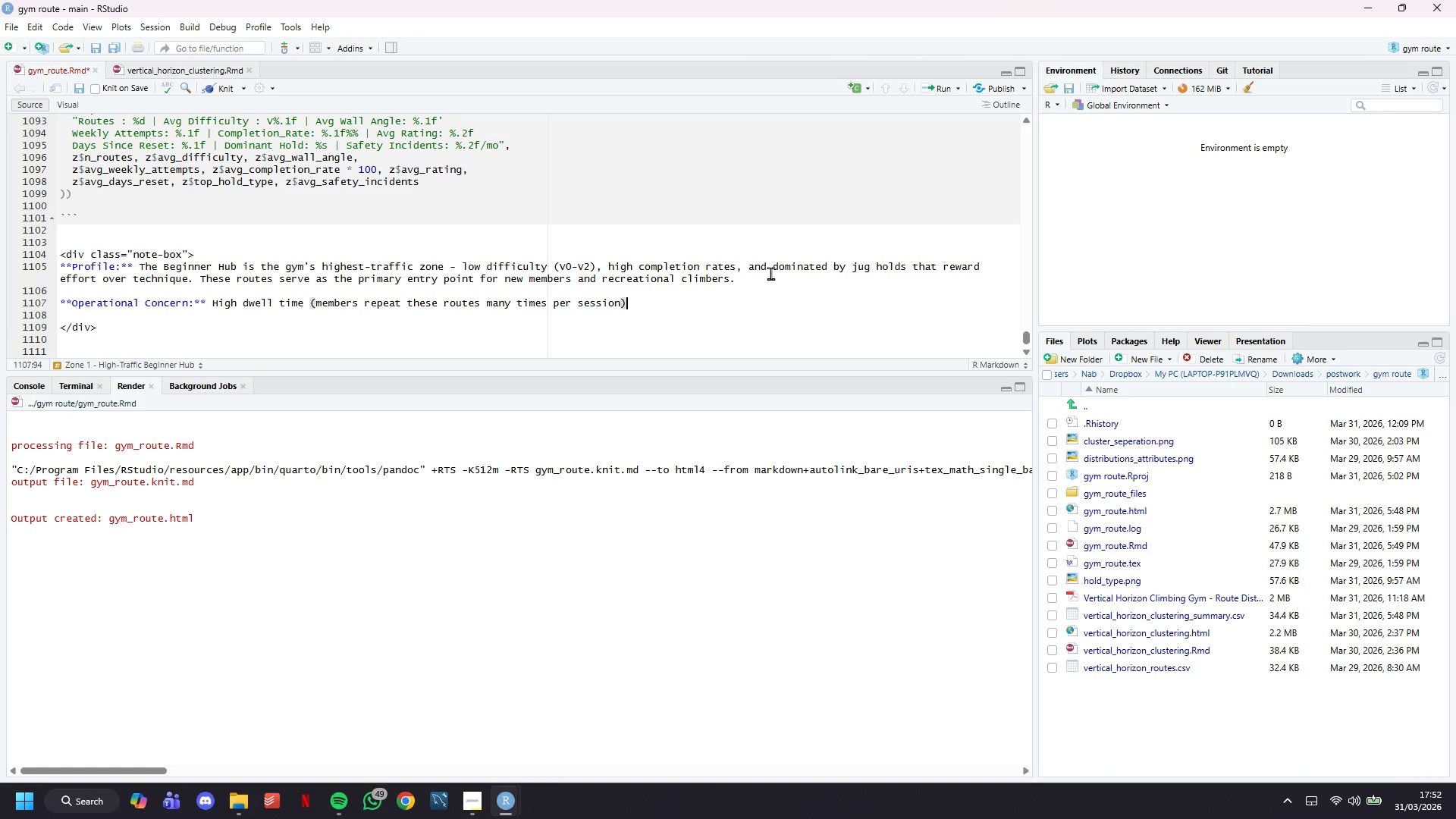 
 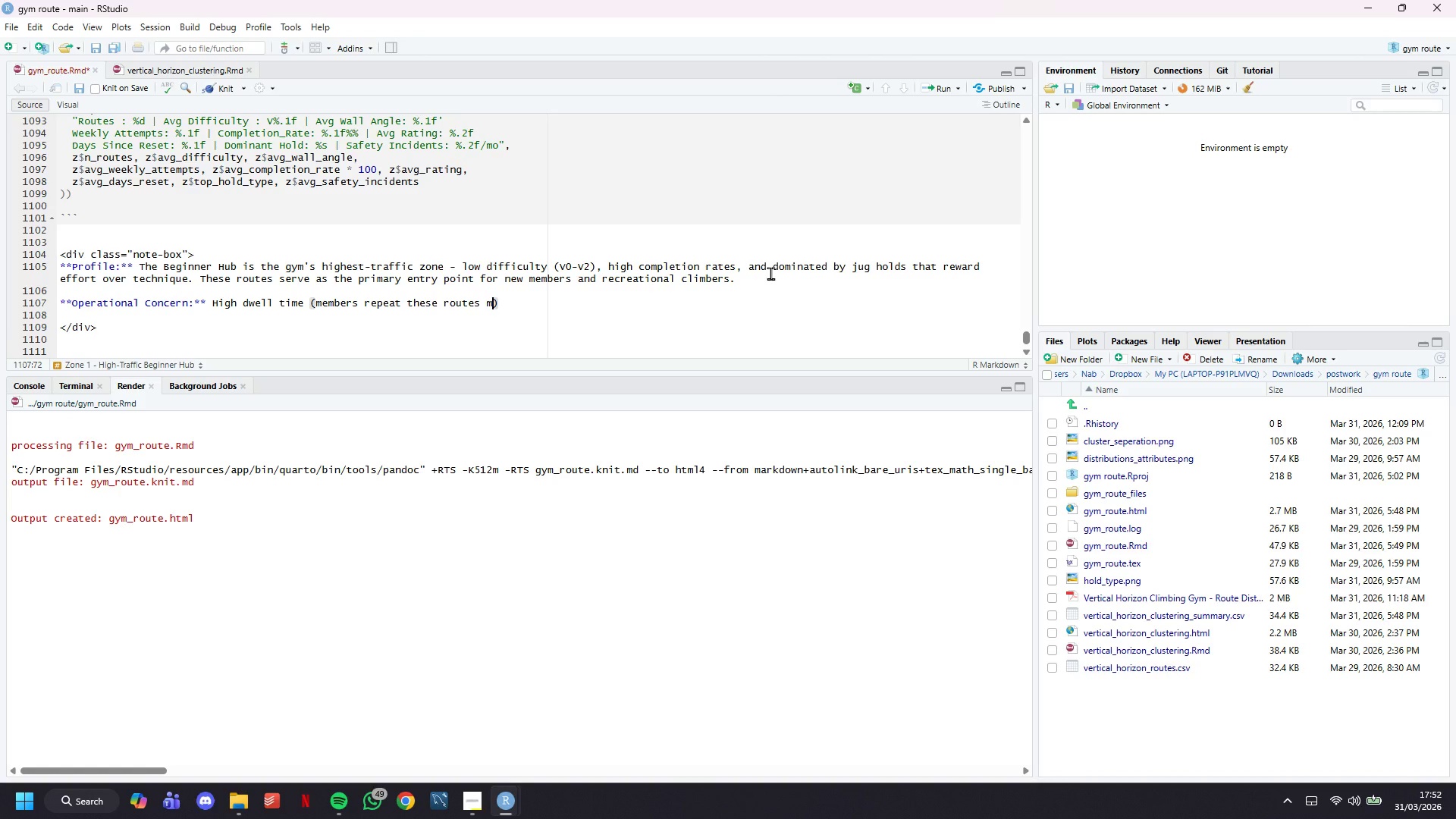 
key(ArrowRight)
 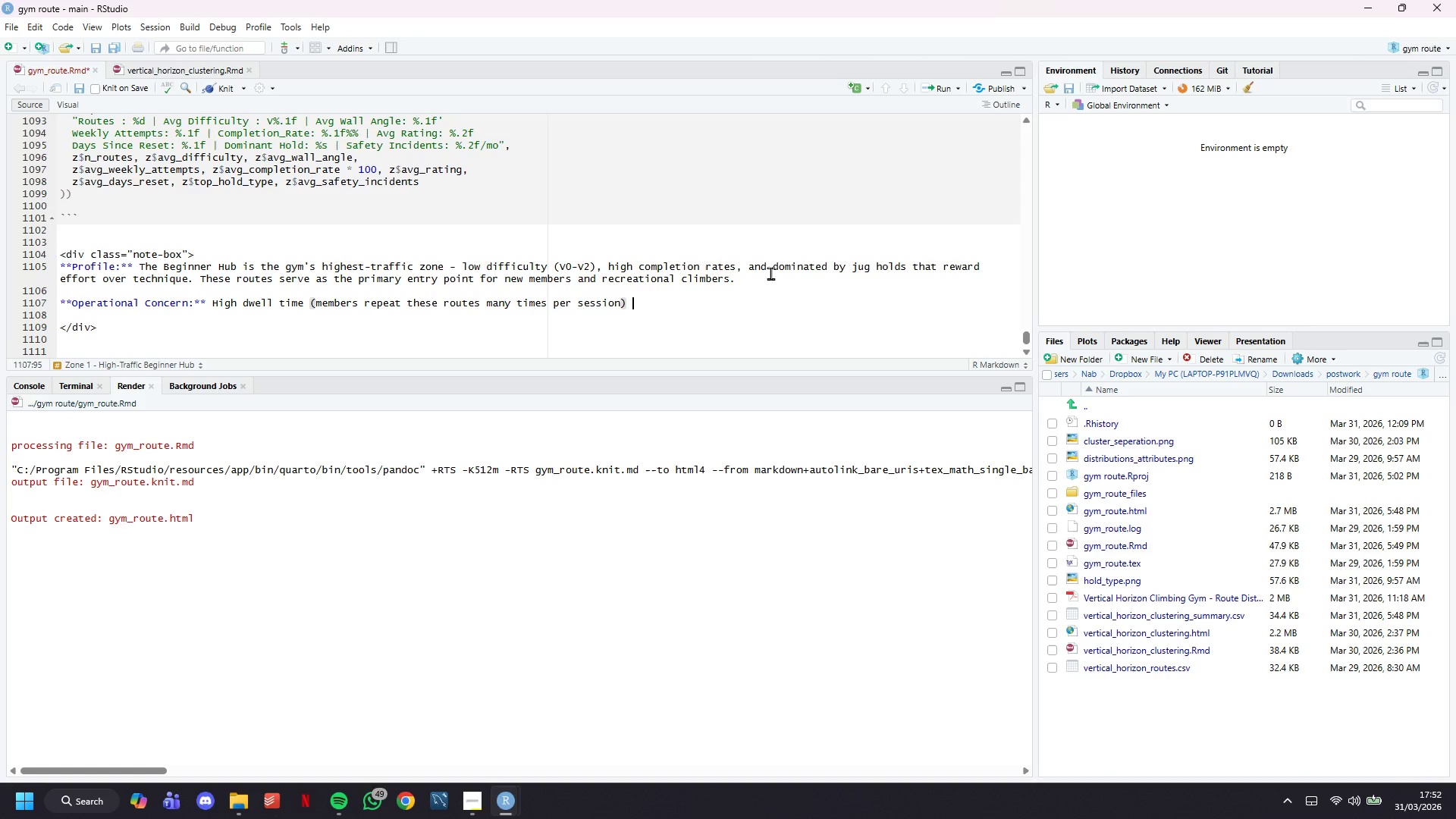 
type( combined with the highs)
key(Backspace)
type(est route count per c)
key(Backspace)
type(section creates the most severe choke points. These zones account for the majority of the gym's safety incidents due to crowdinhg)
key(Backspace)
key(Backspace)
type(ng )
key(Backspace)
key(Backspace)
key(Backspace)
 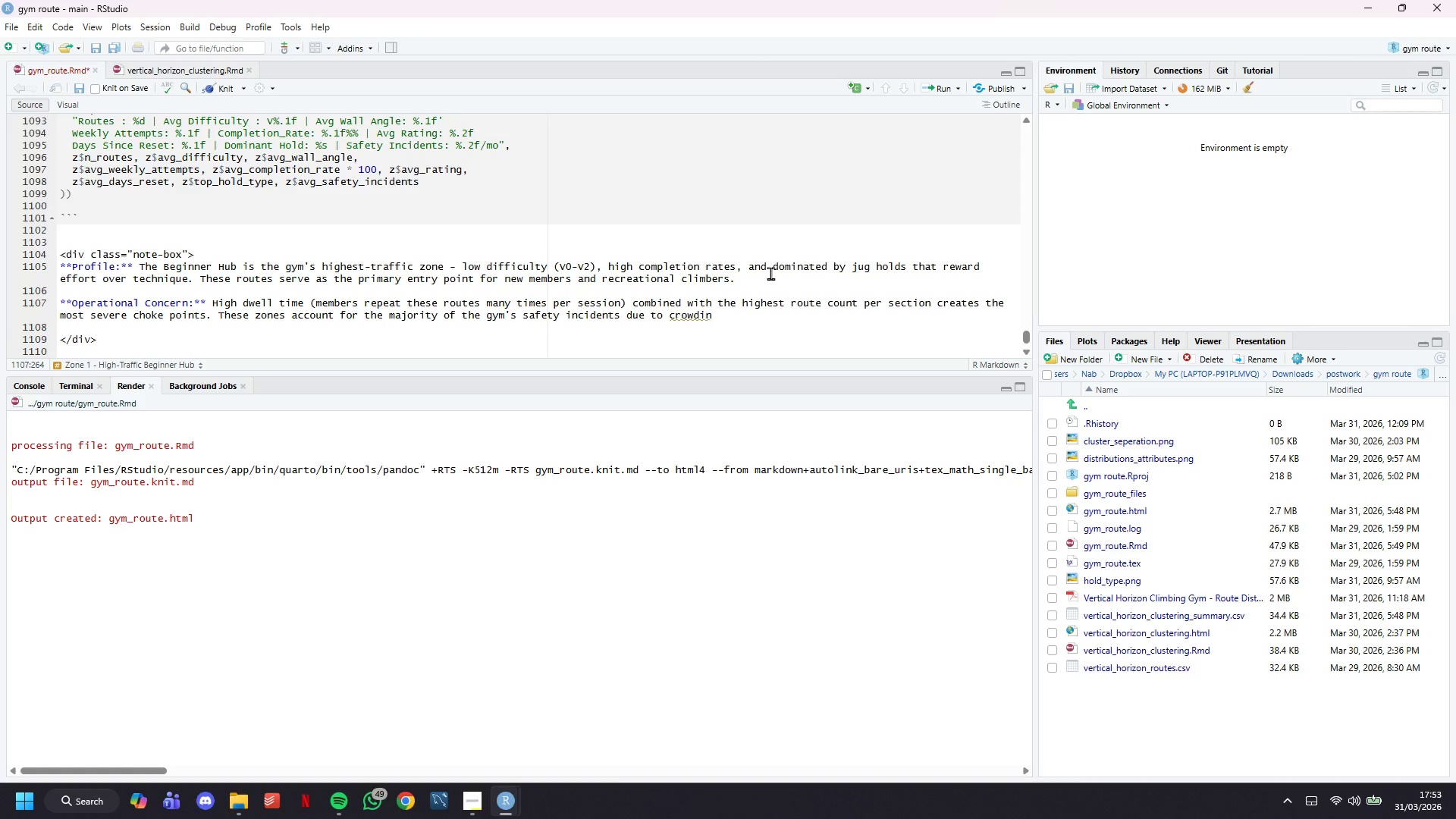 
wait(23.59)
 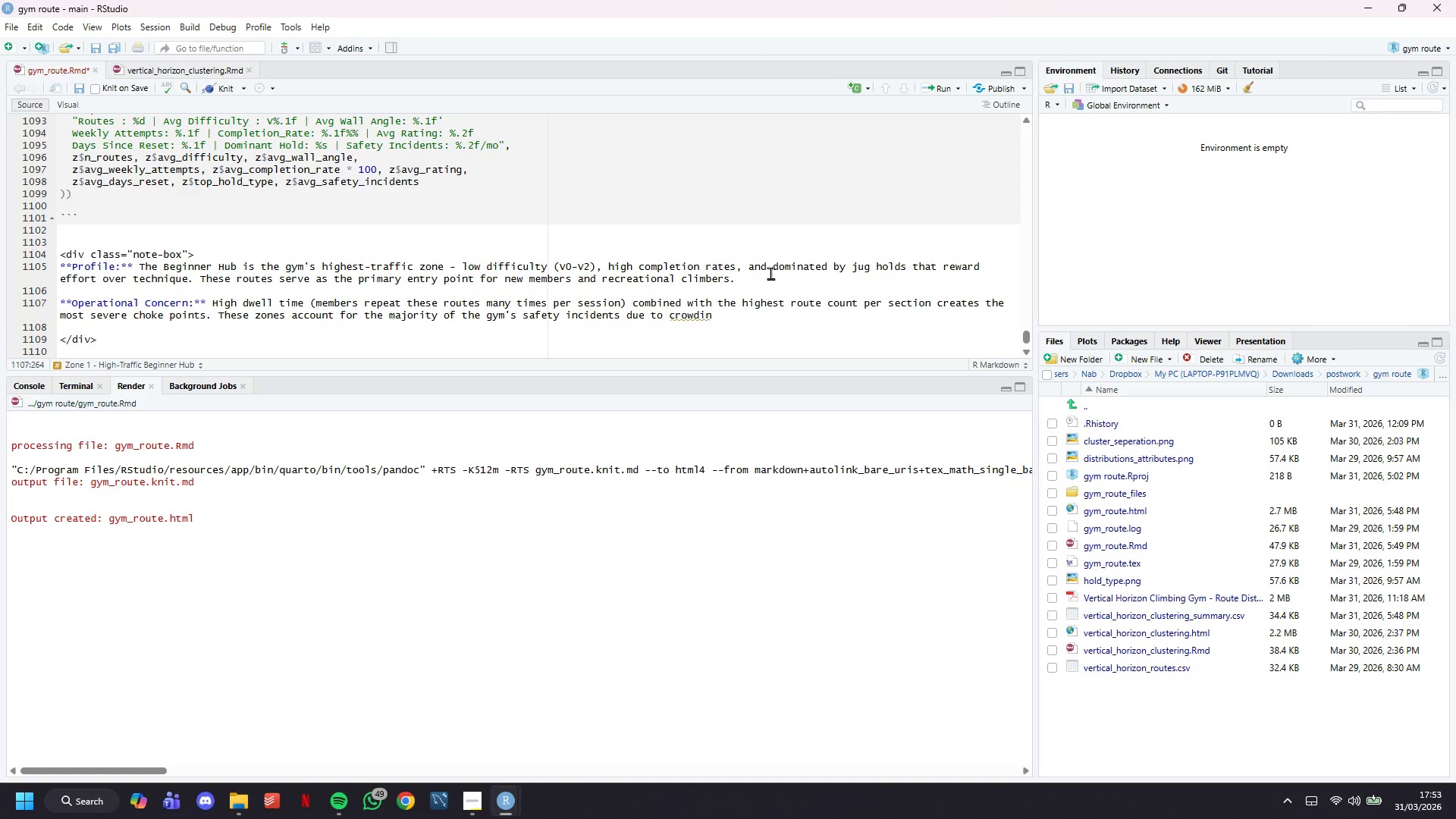 
key(G)
 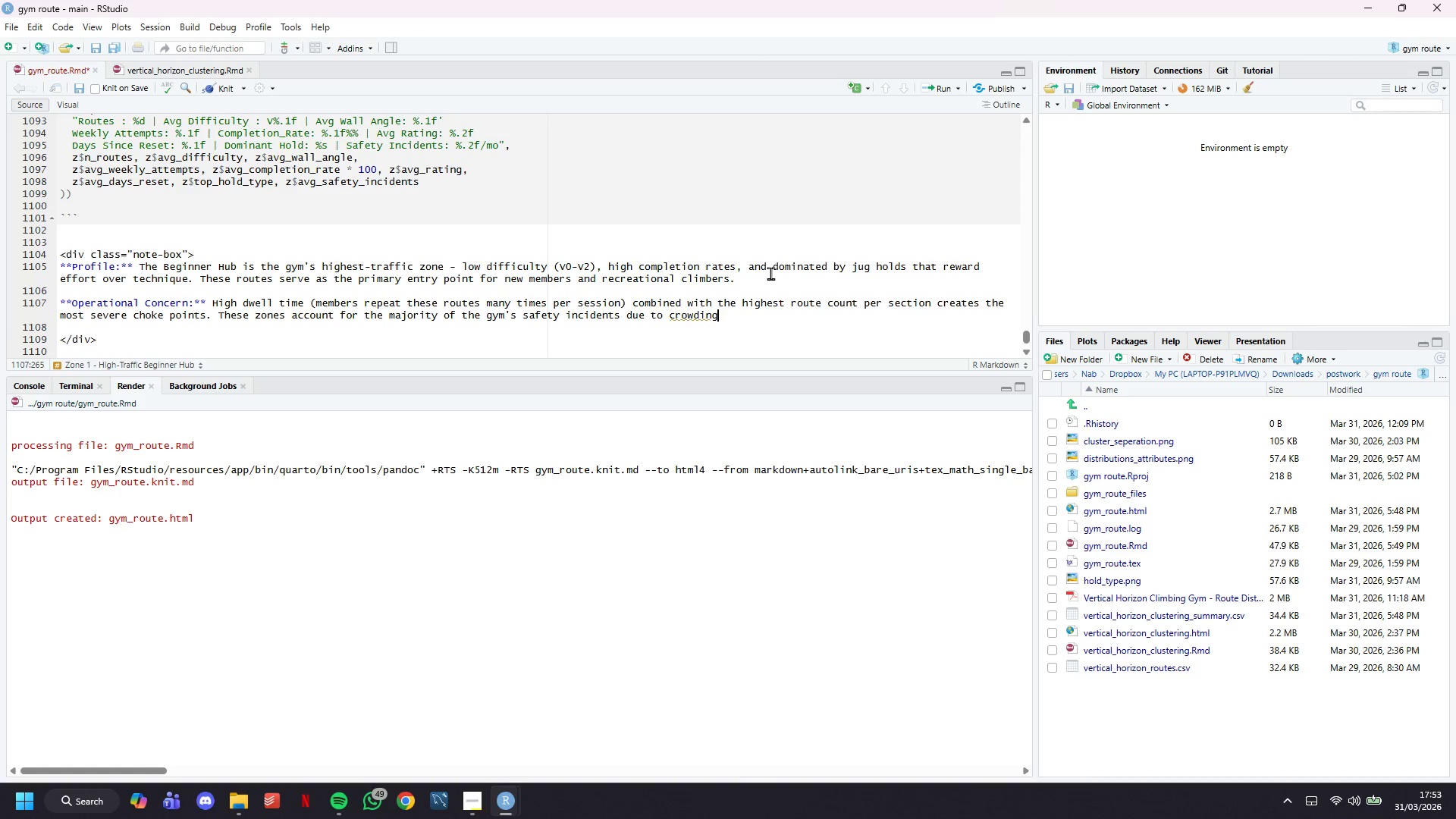 
key(Space)
 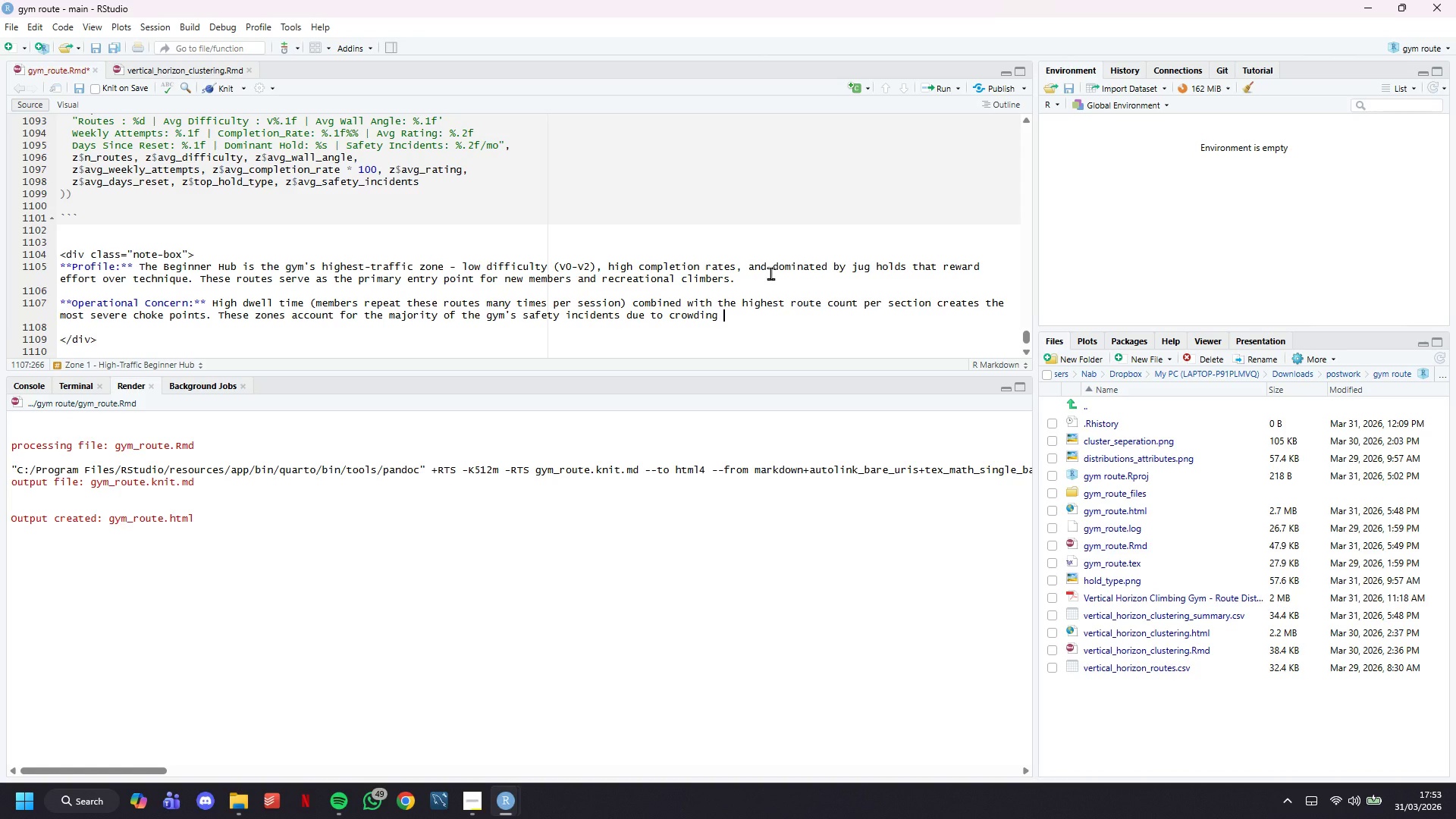 
type(and simultaneous falls.)
 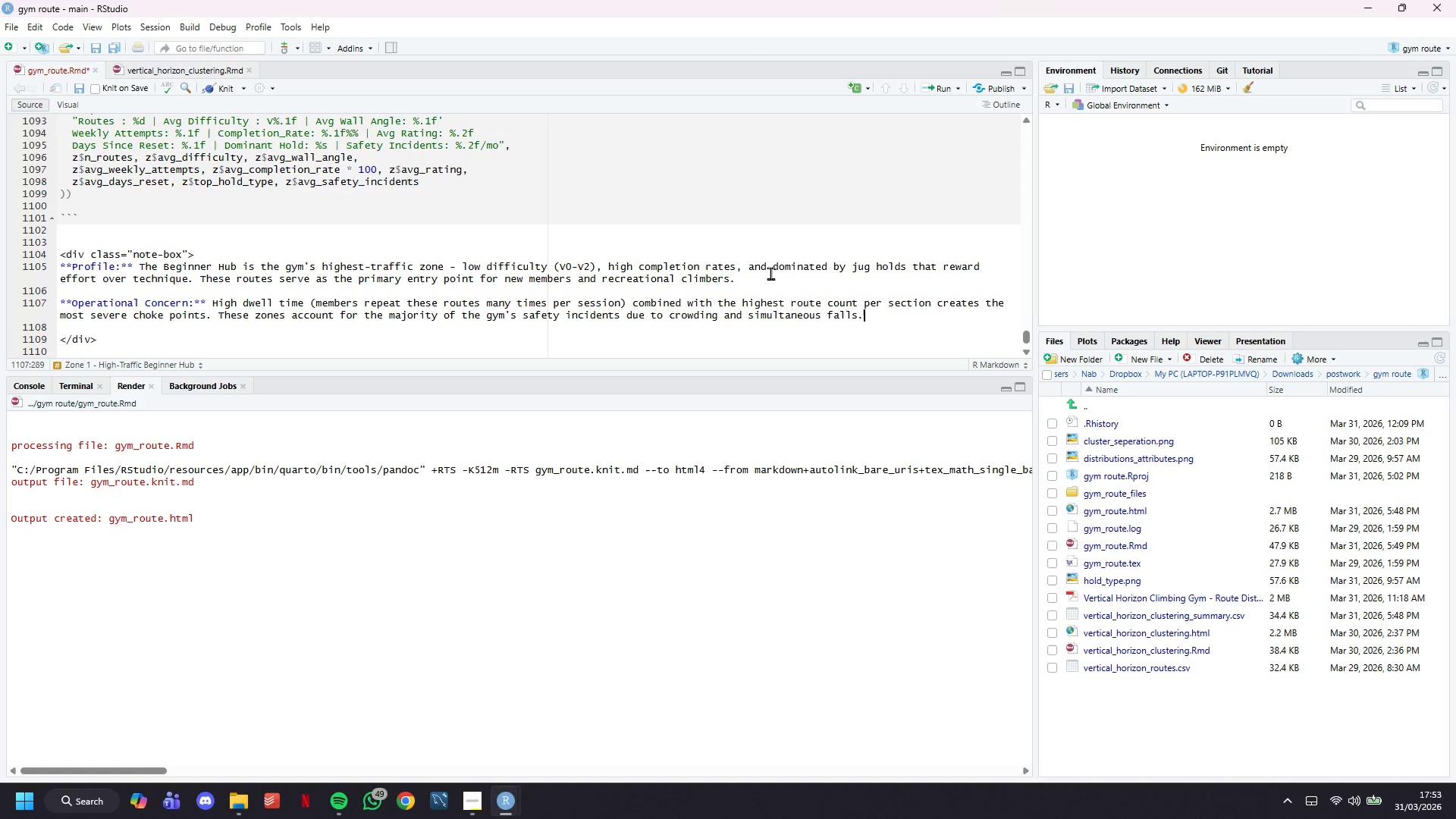 
key(Enter)
 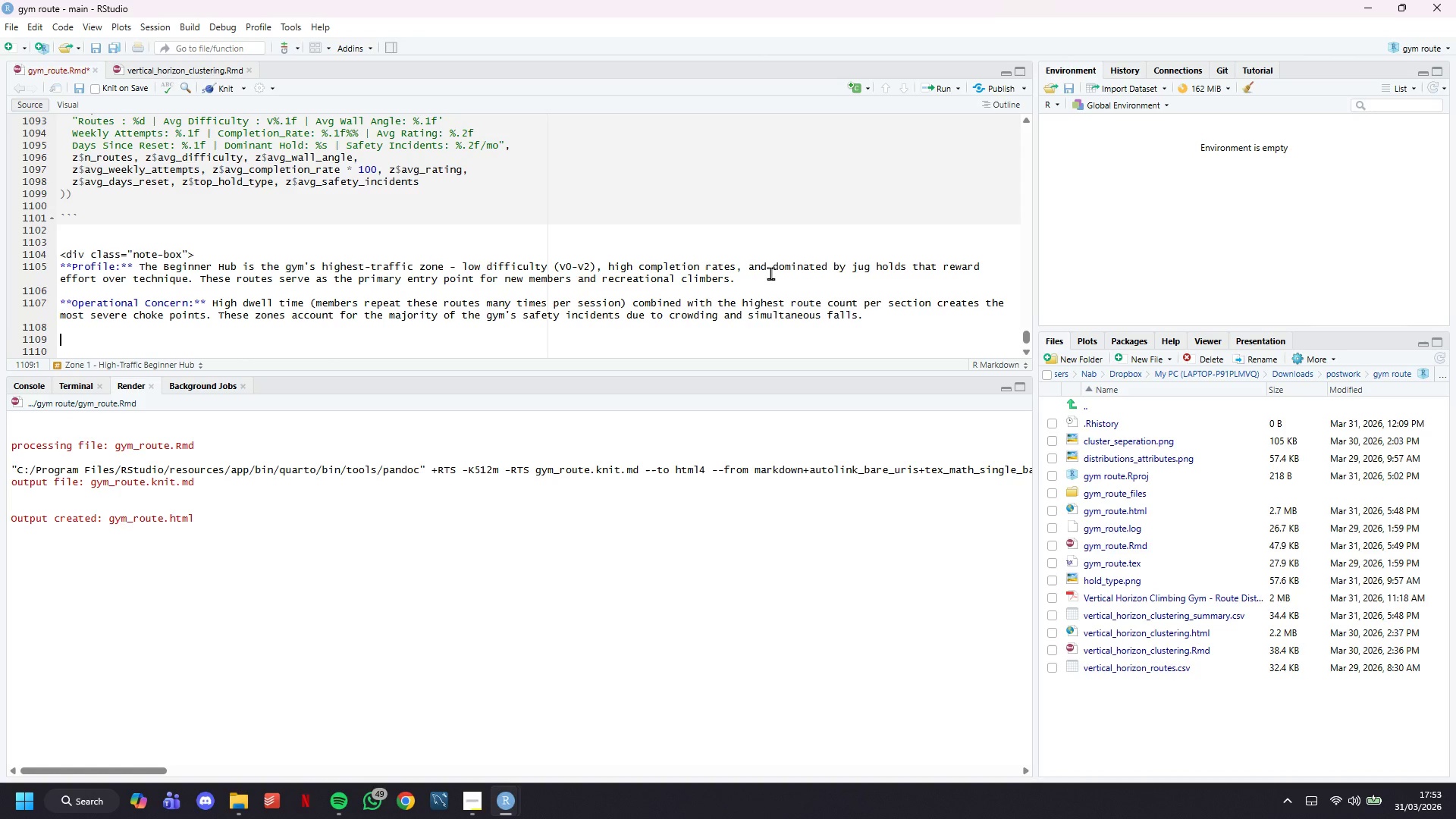 
key(Enter)
 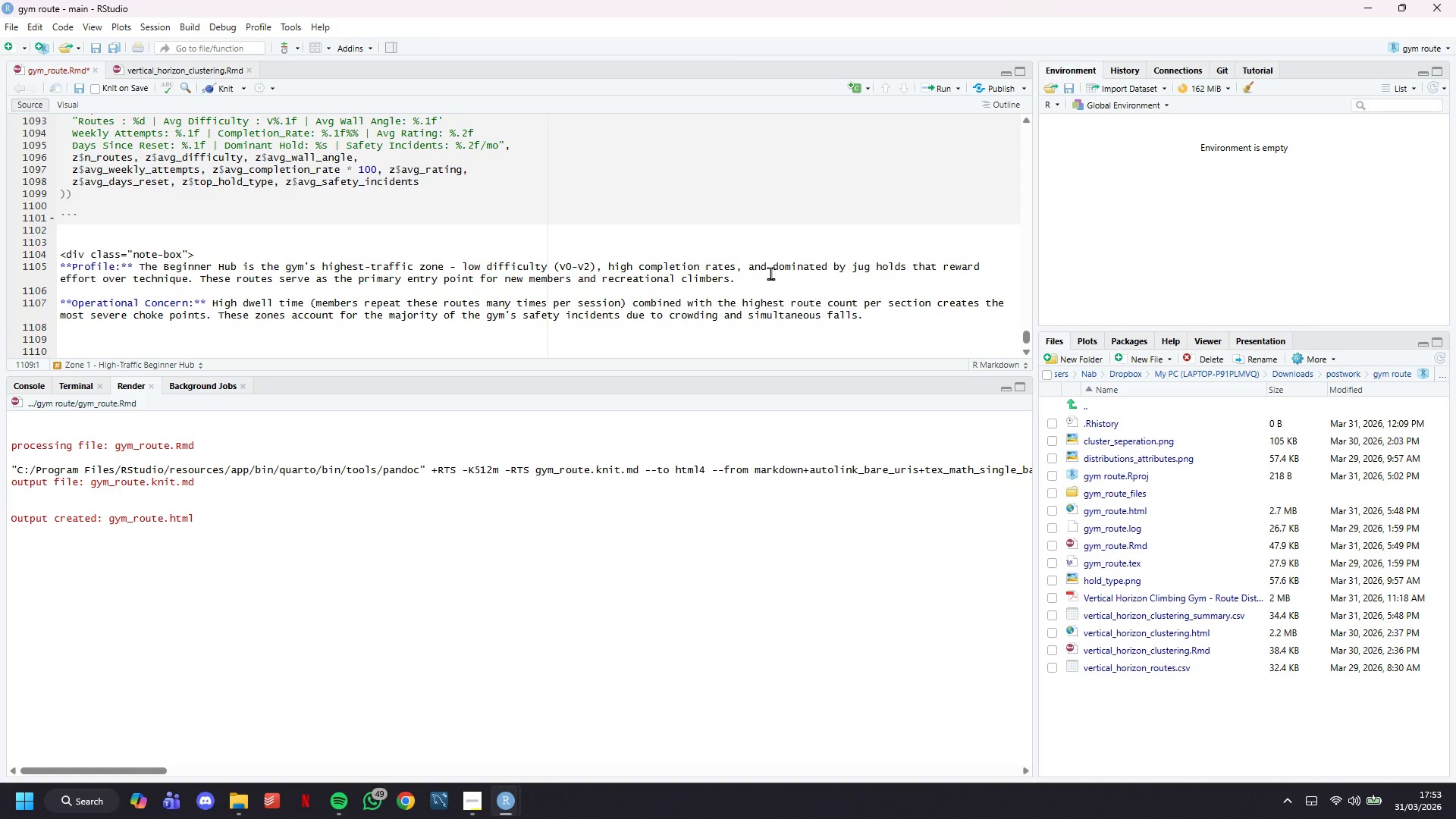 
type(****)
 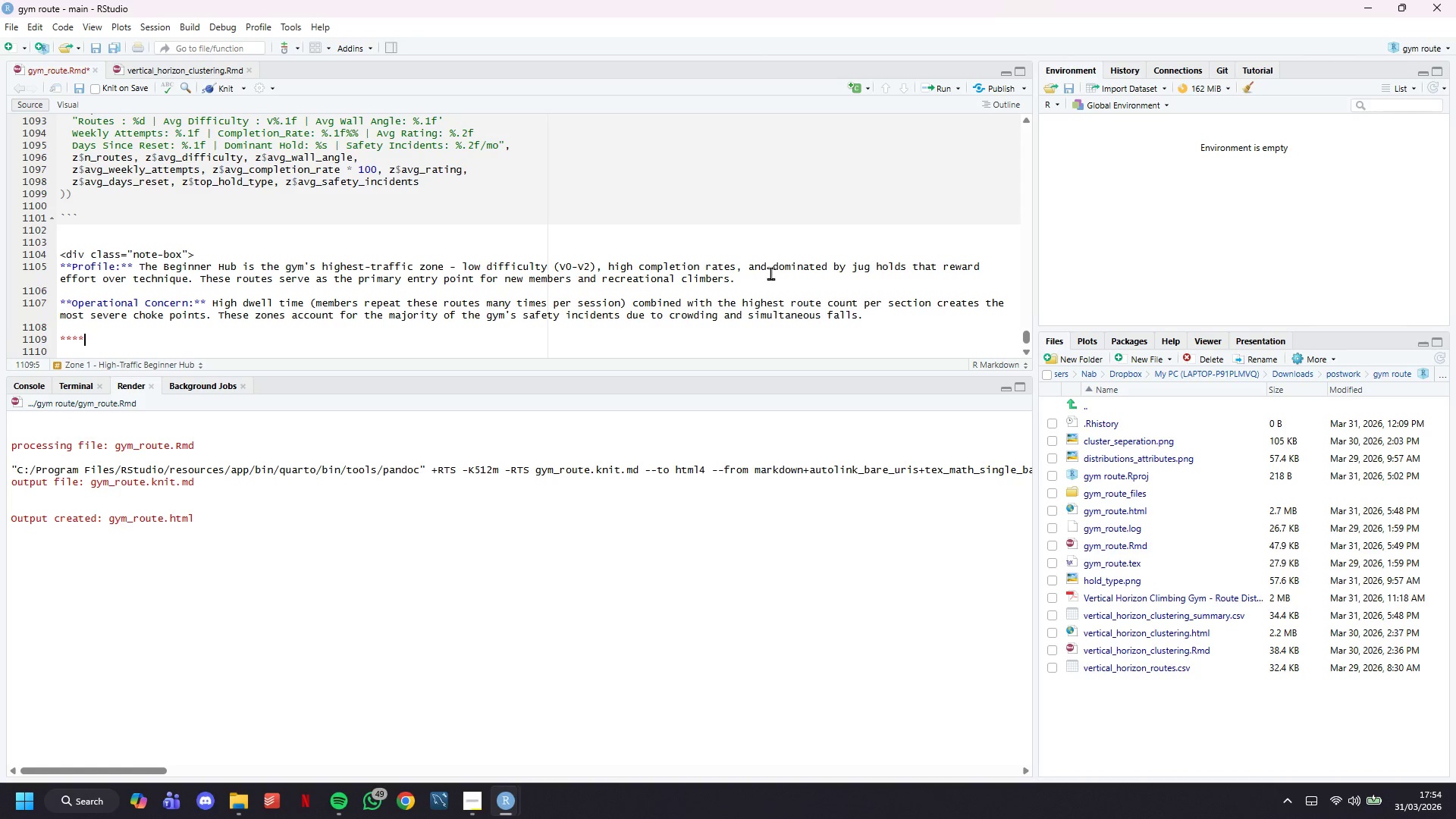 
wait(12.45)
 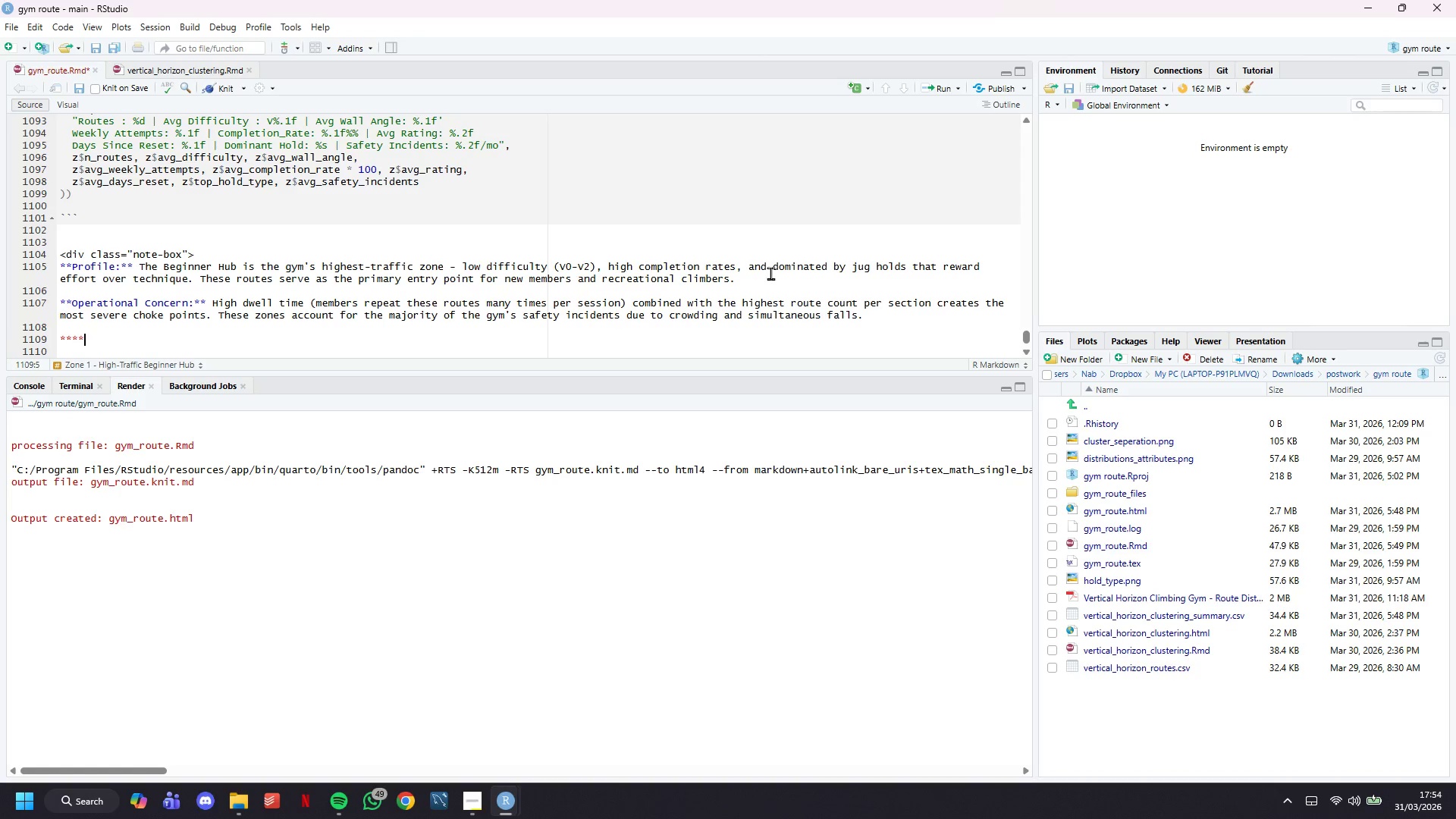 
key(ArrowLeft)
 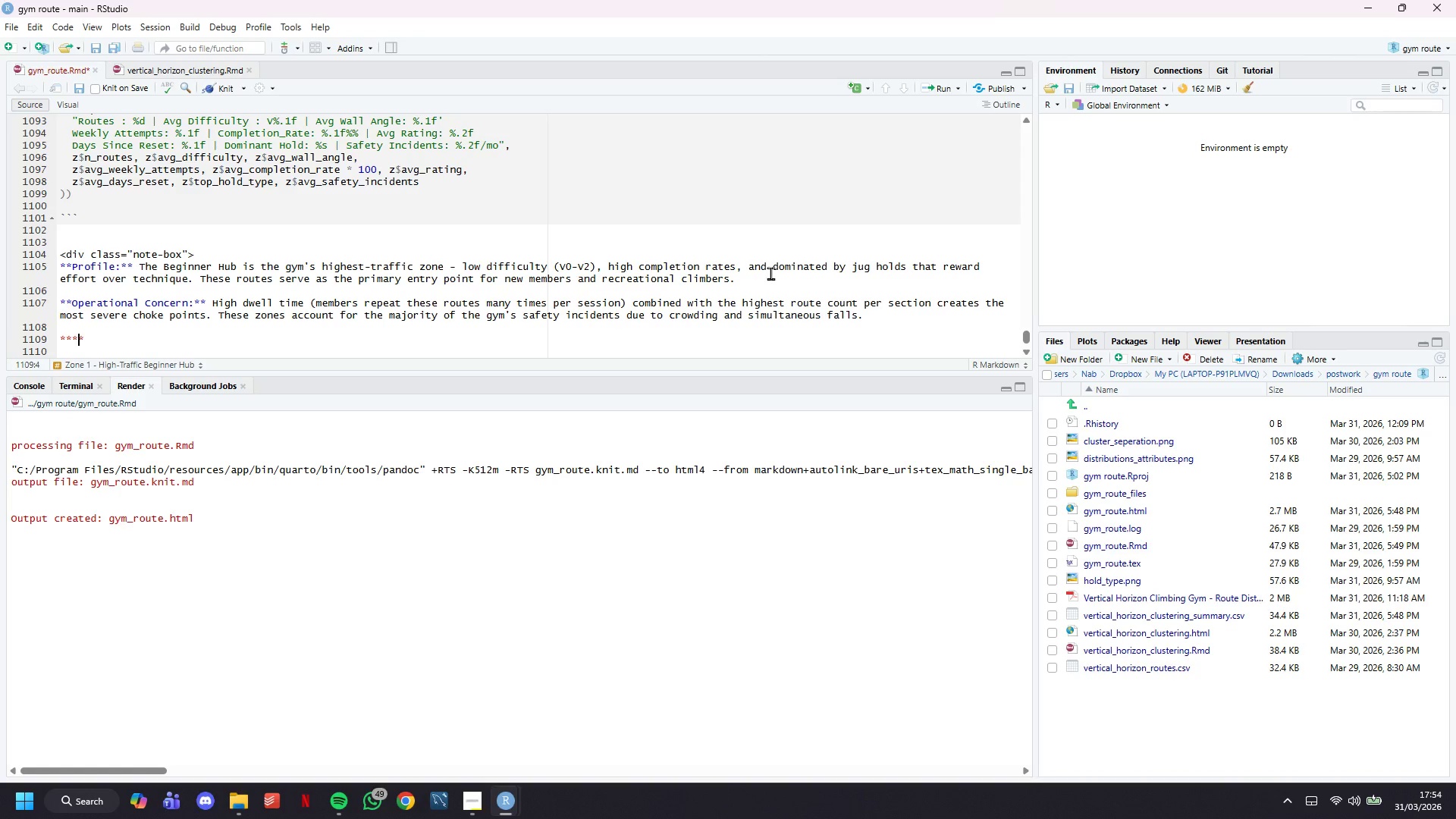 
key(ArrowLeft)
 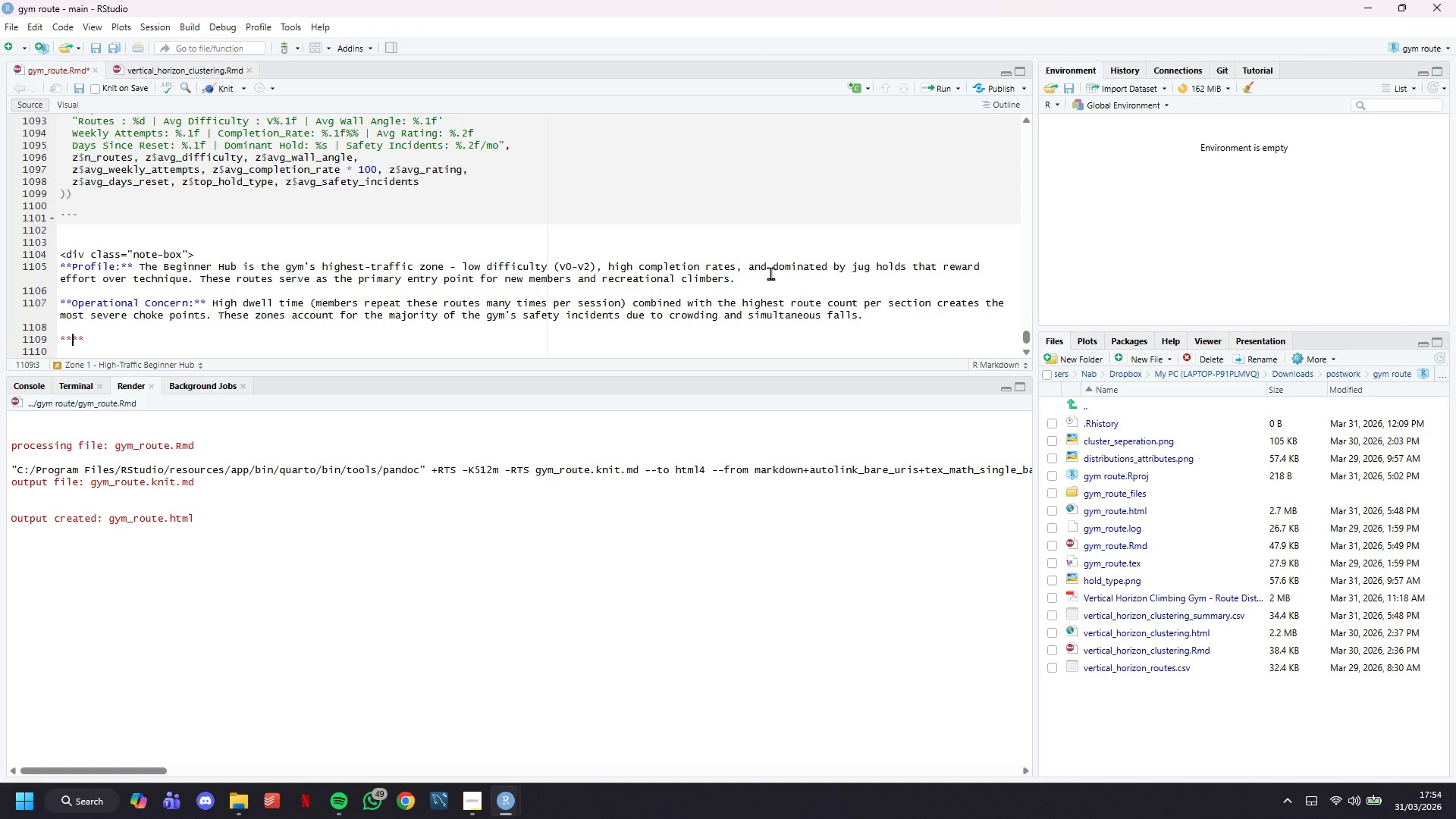 
type(Priority ActionL)
key(Backspace)
type(:)
 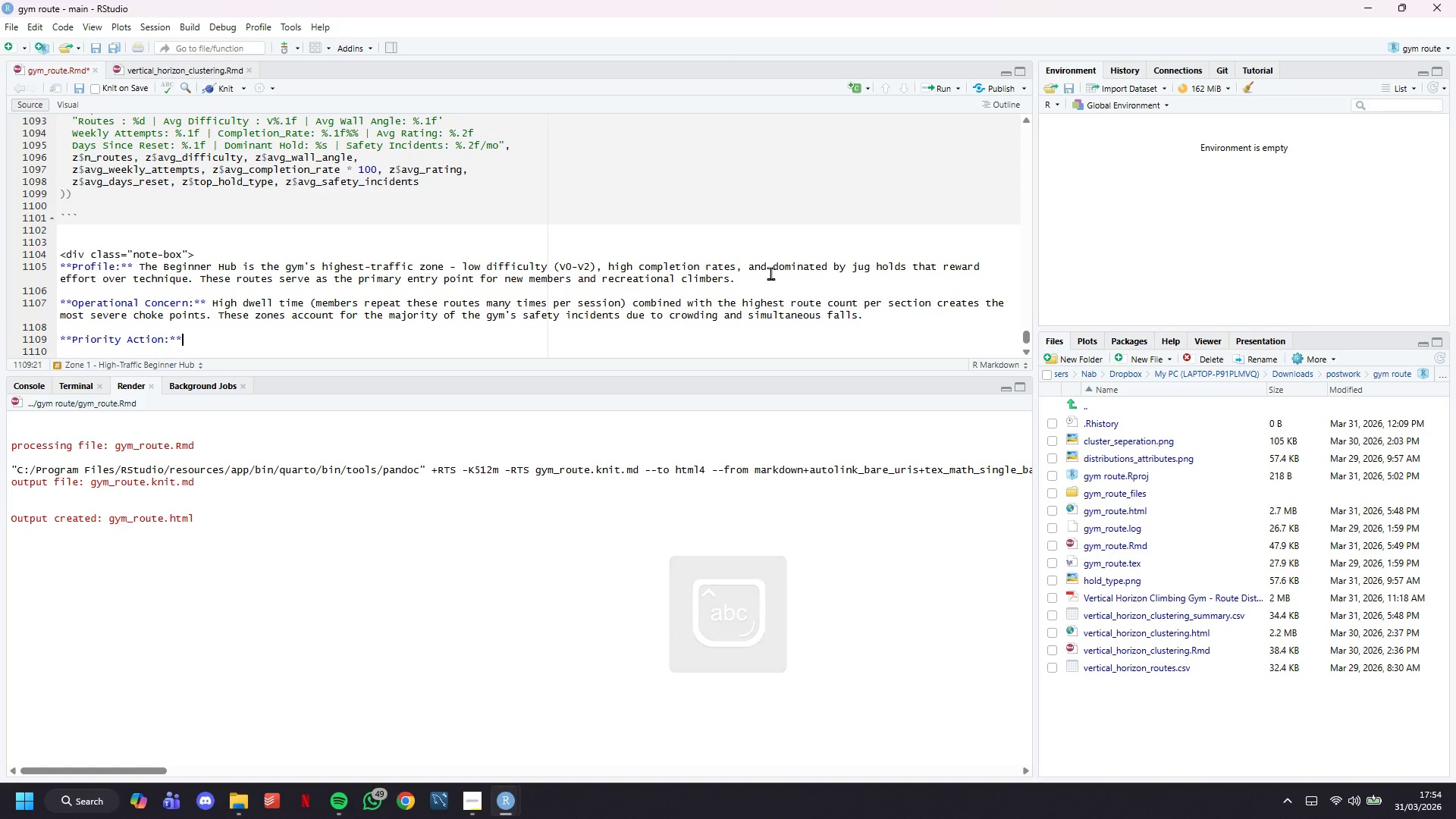 
 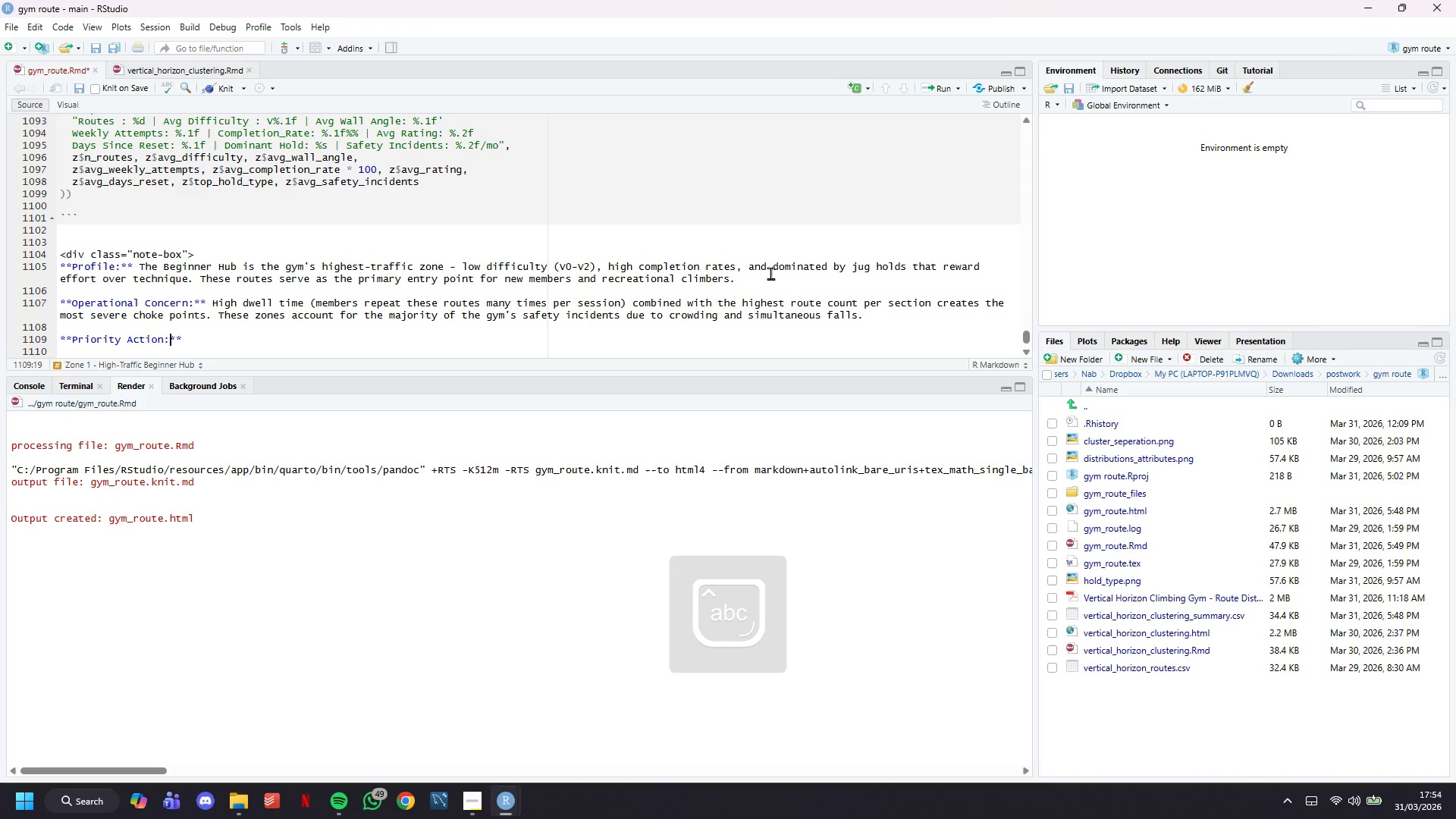 
key(ArrowRight)
 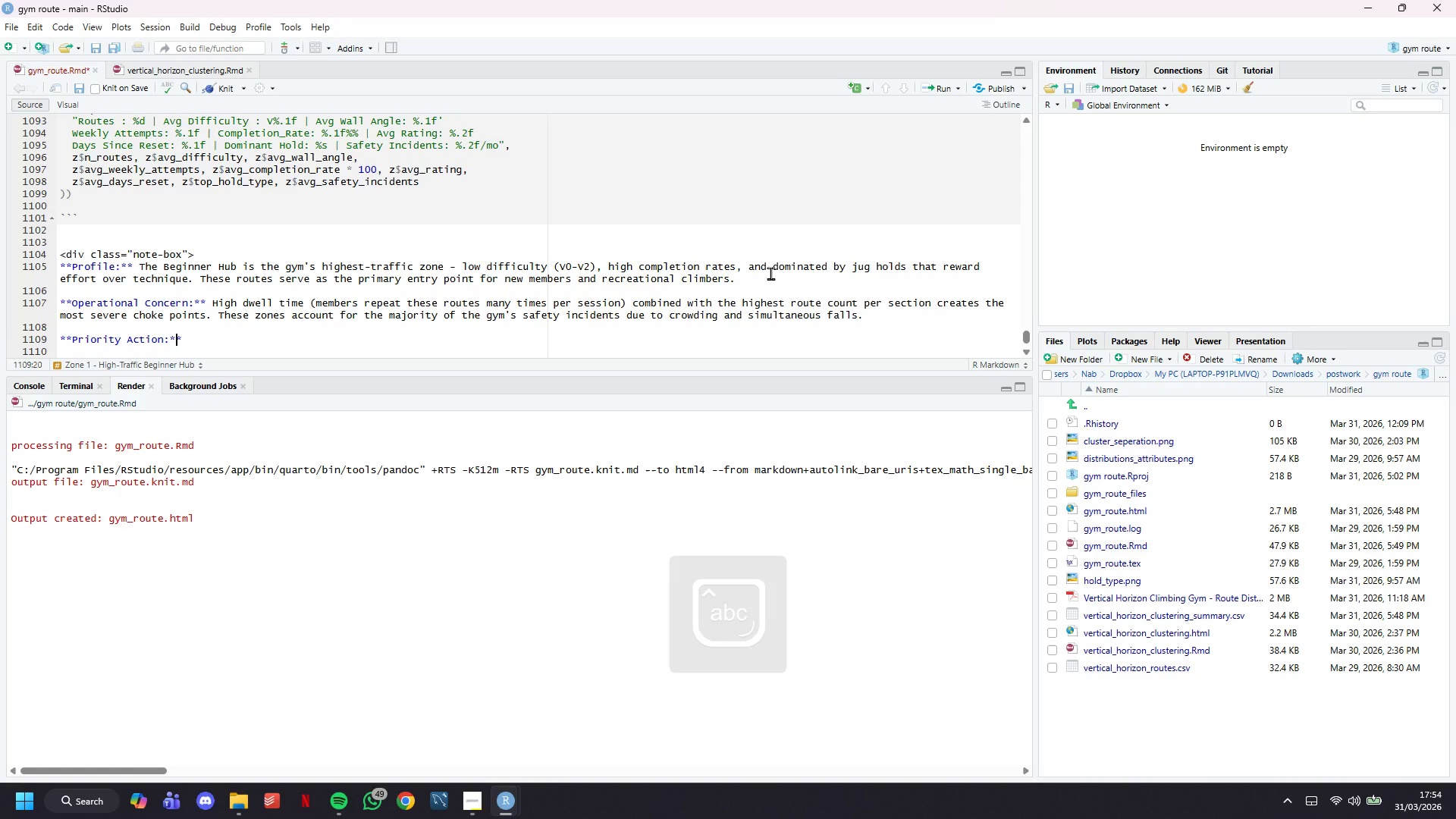 
key(ArrowRight)
 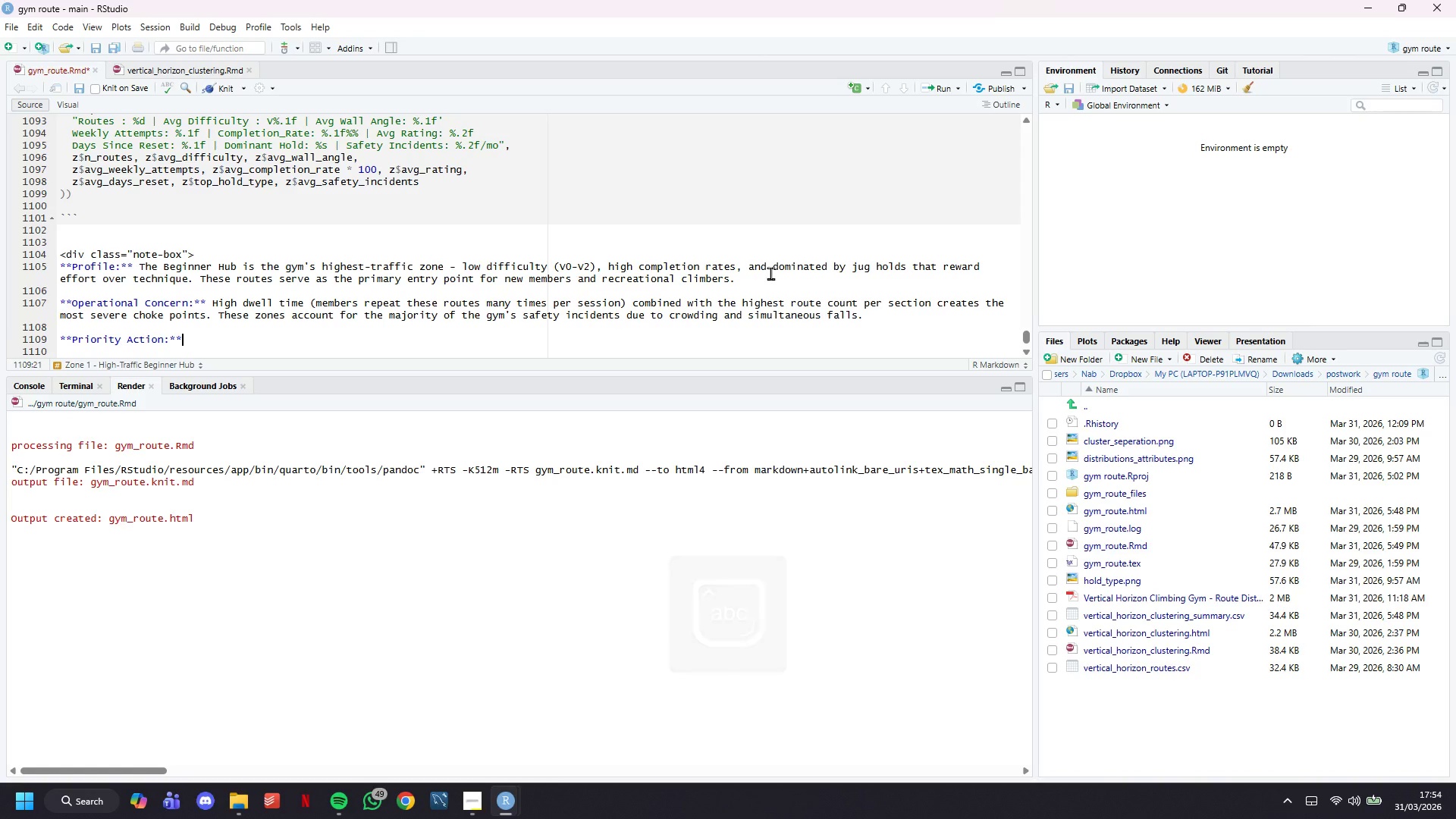 
type( Redistribute 20-25% of beginner routes to less-utilized sections of the gy,)
key(Backspace)
type(m. Maintain route freshness (reset <= 45 days)
 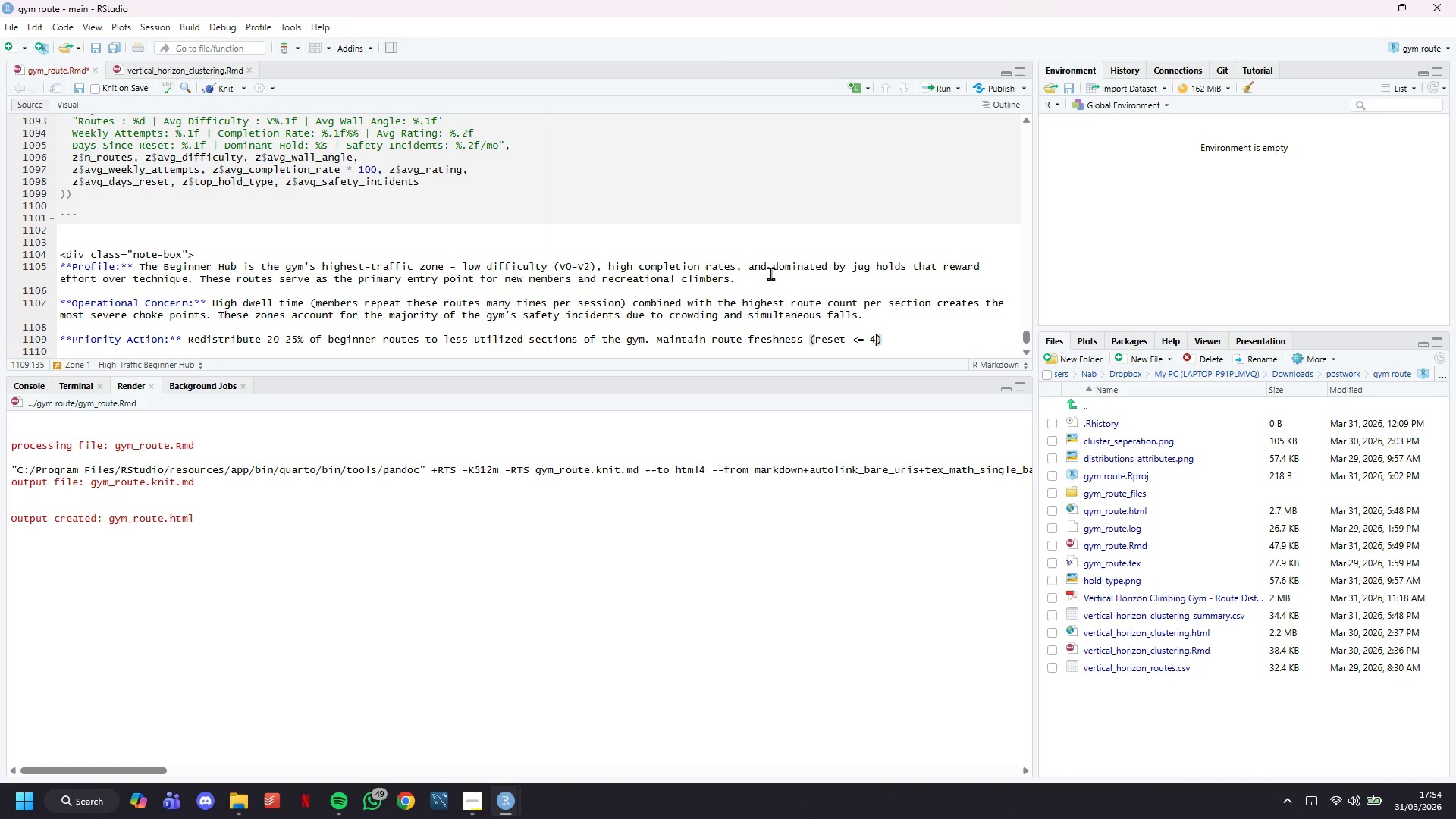 
 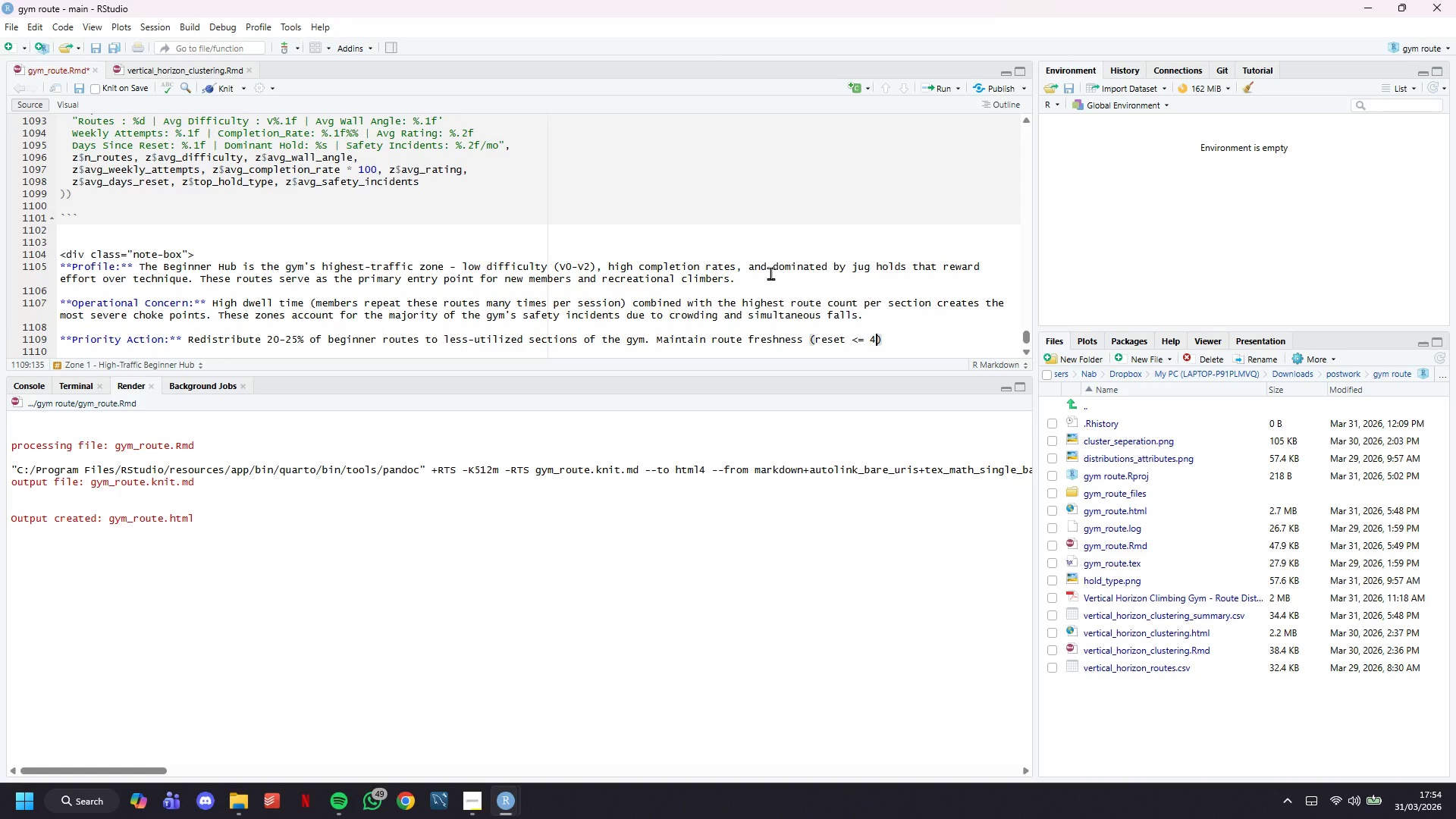 
key(ArrowRight)
 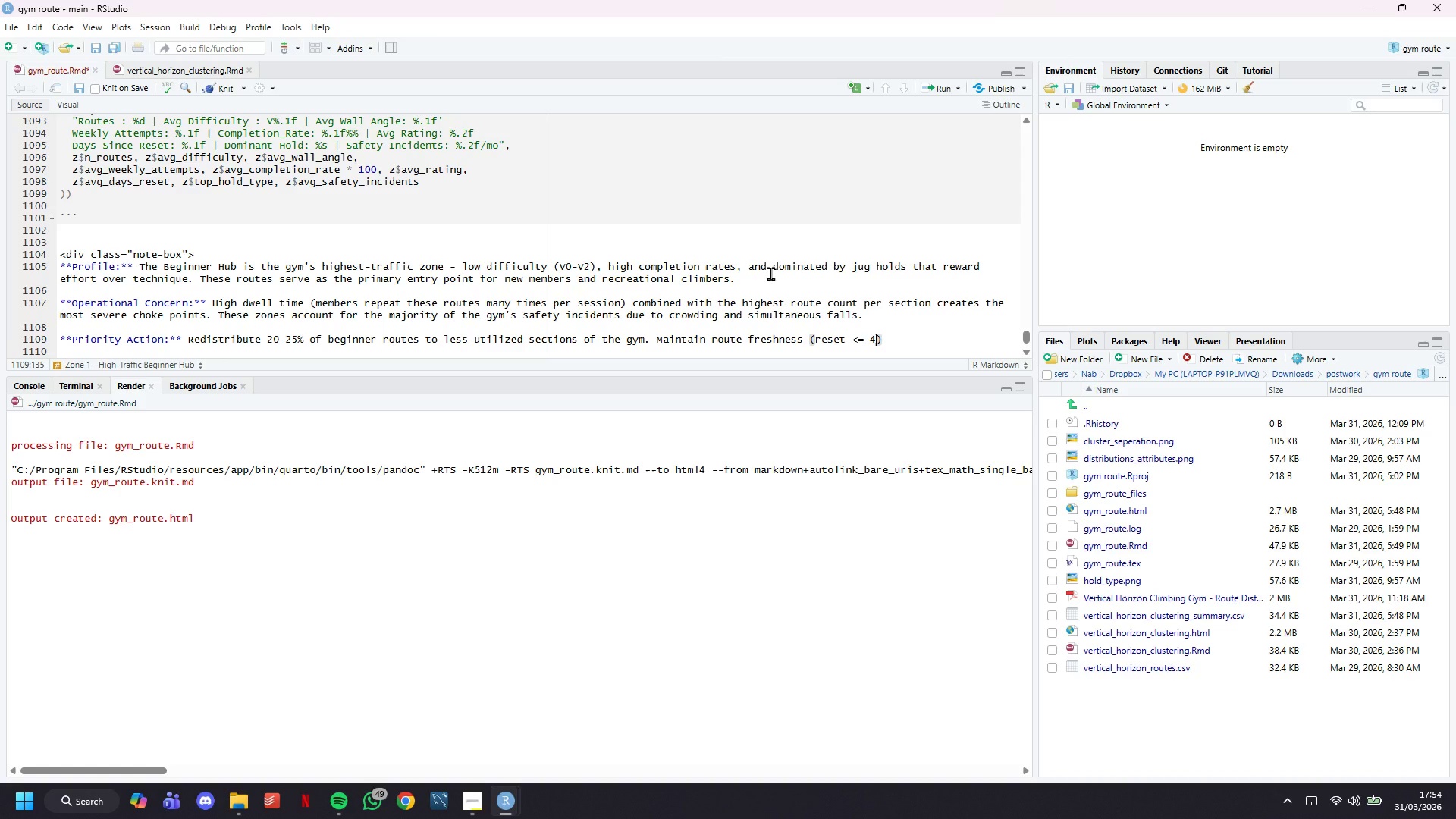 
type( to sustain member engagement without adding more routes to already-congested sections.)
 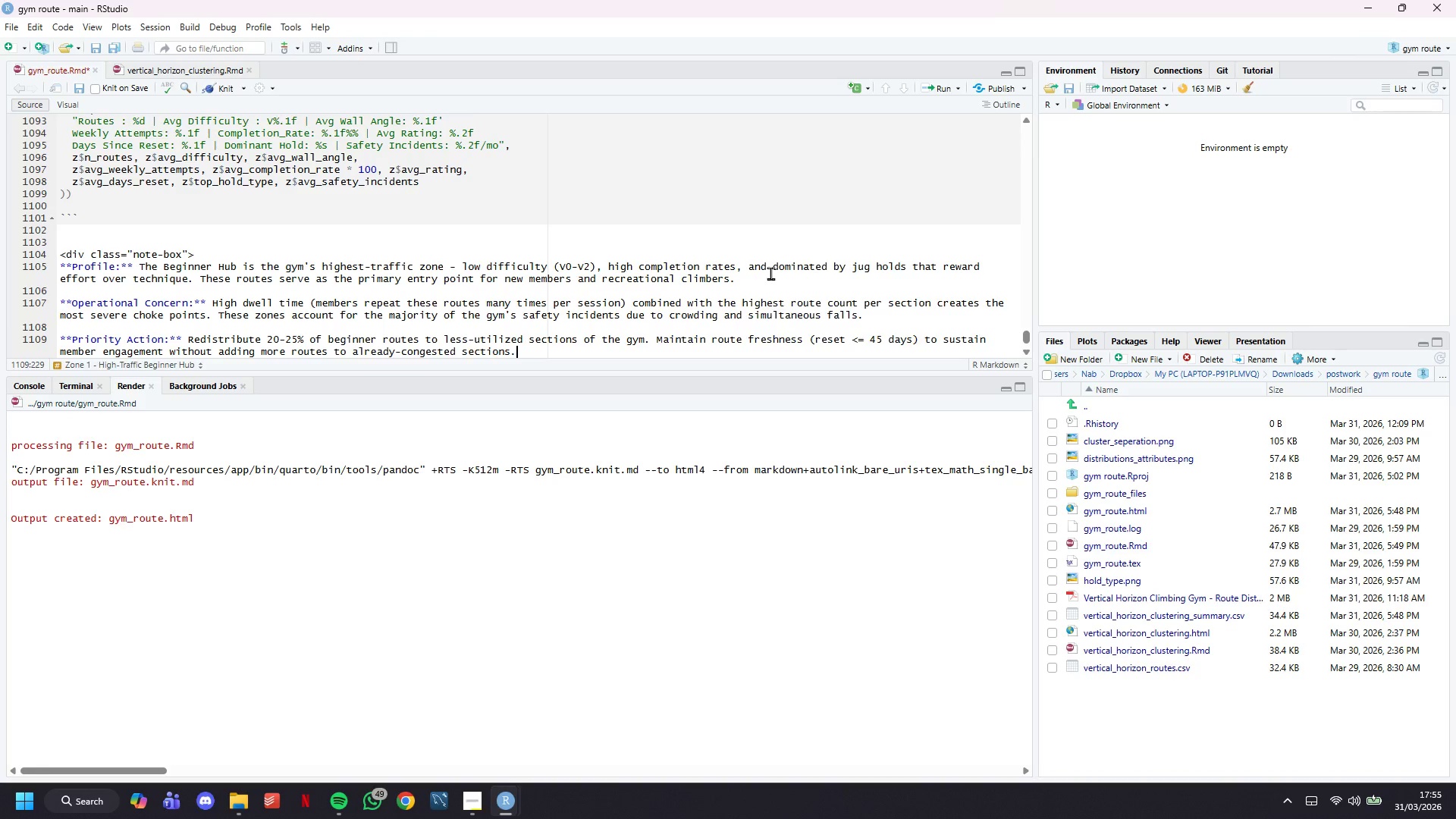 
key(ArrowDown)
 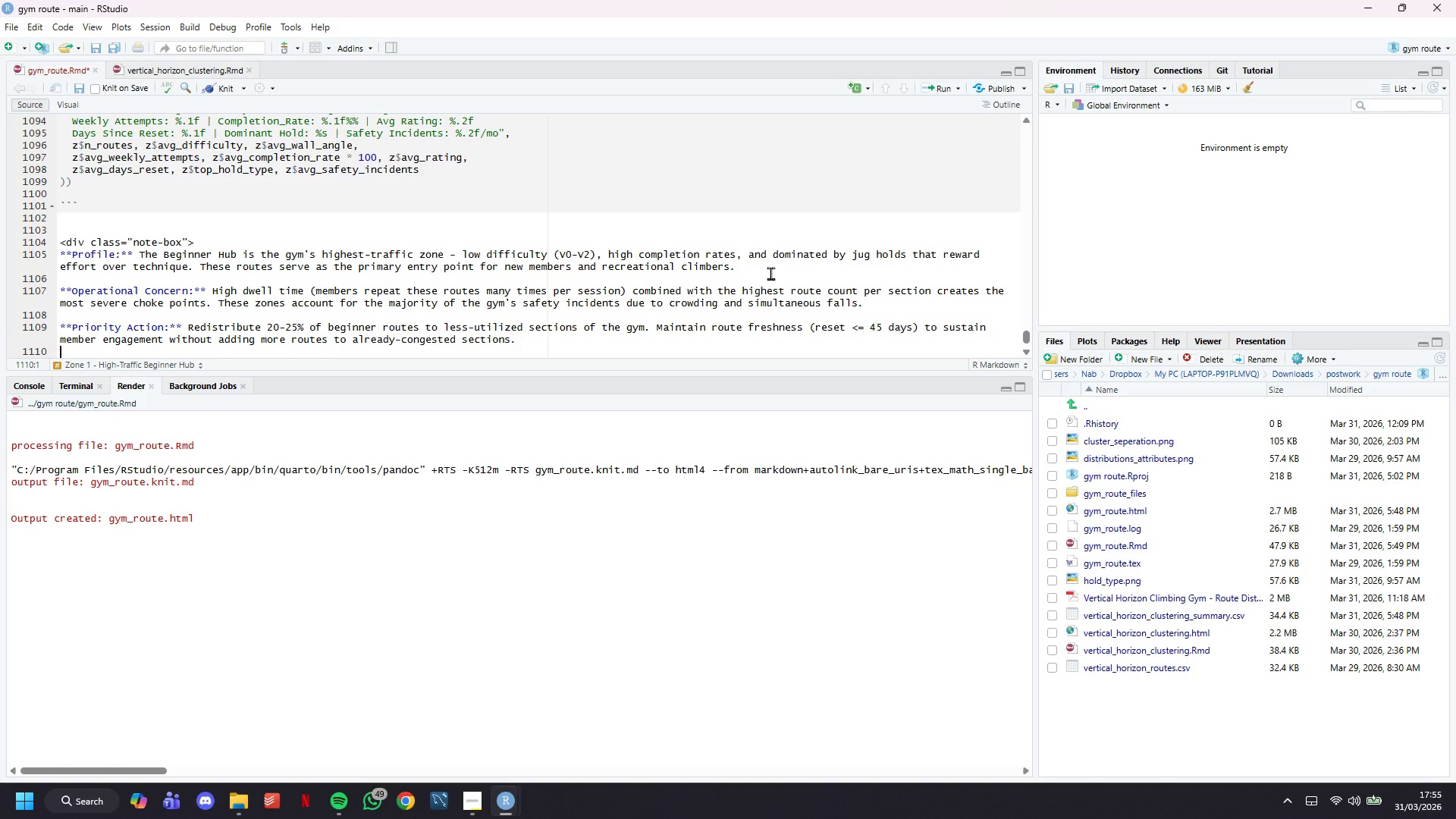 
key(ArrowDown)
 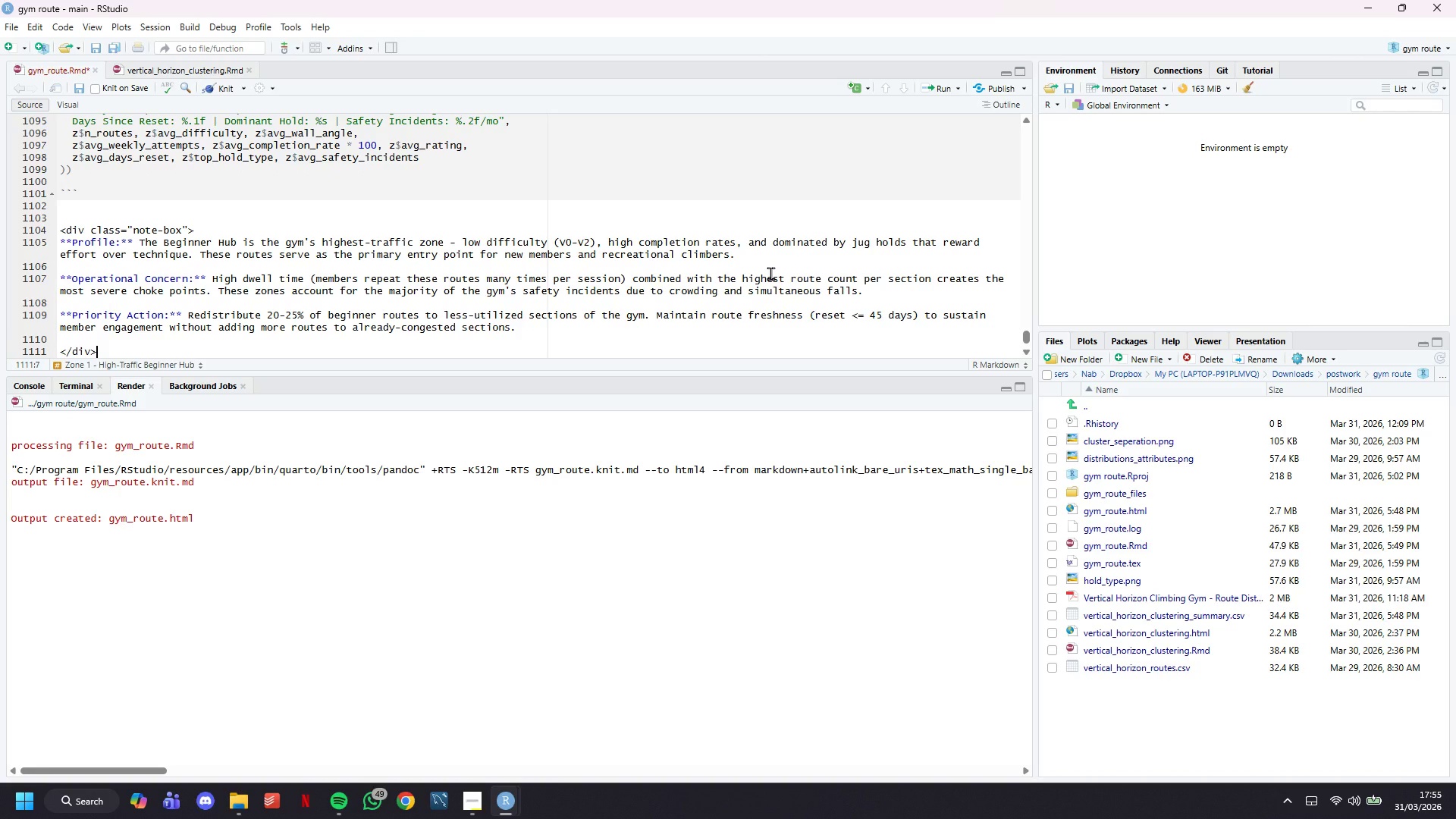 
scroll: coordinate [770, 273], scroll_direction: down, amount: 4.0
 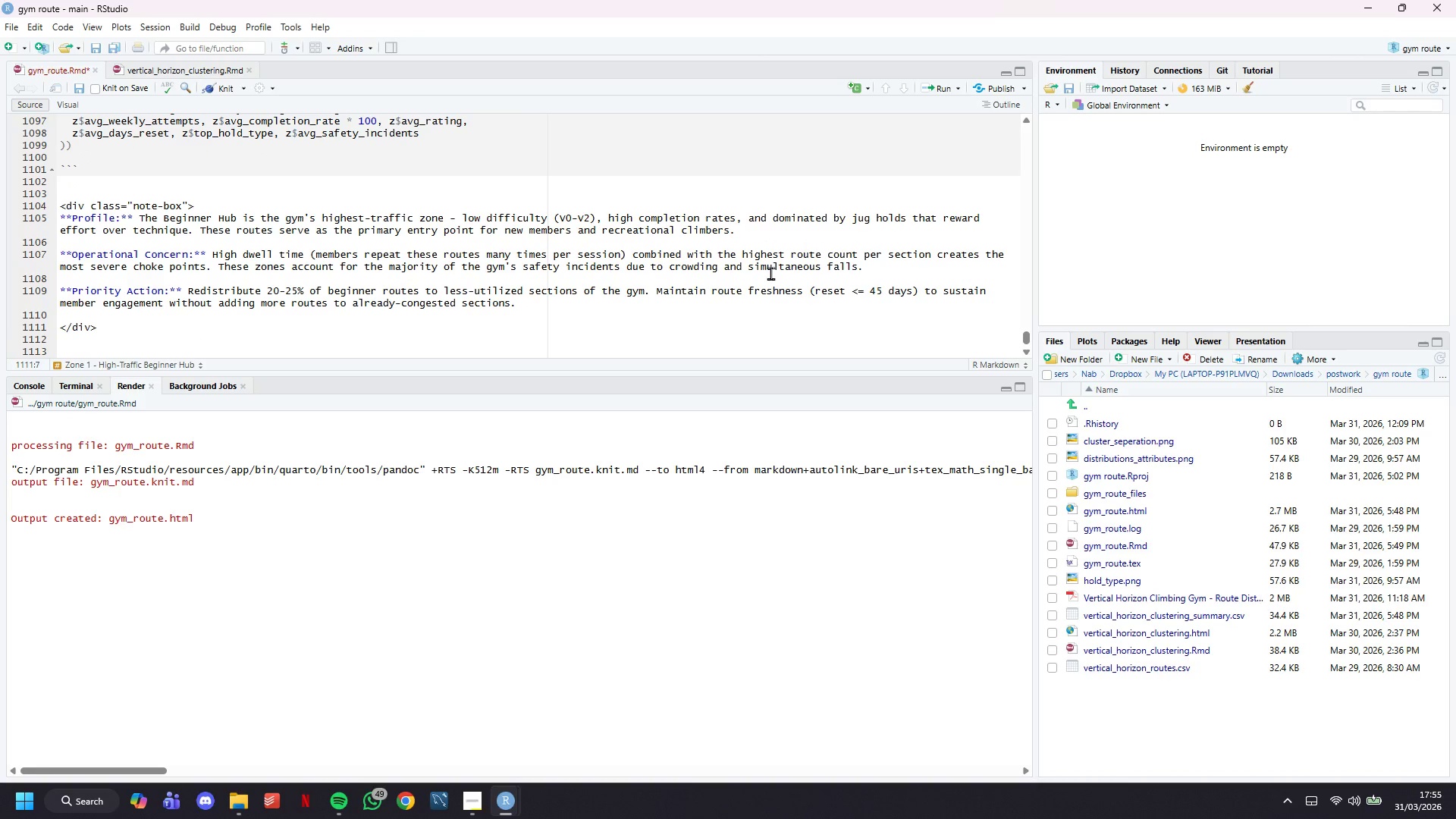 
key(Enter)
 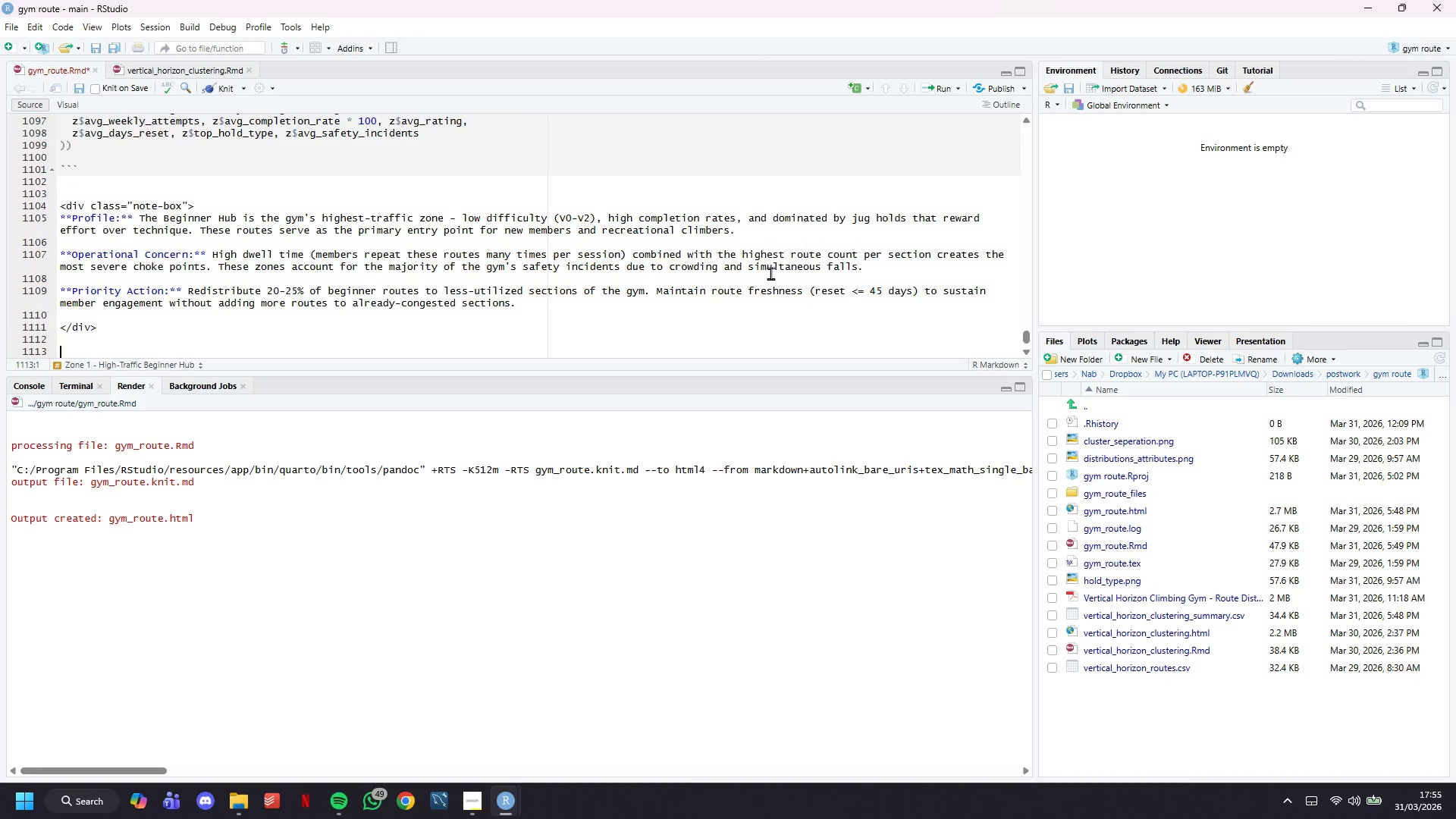 
key(Enter)
 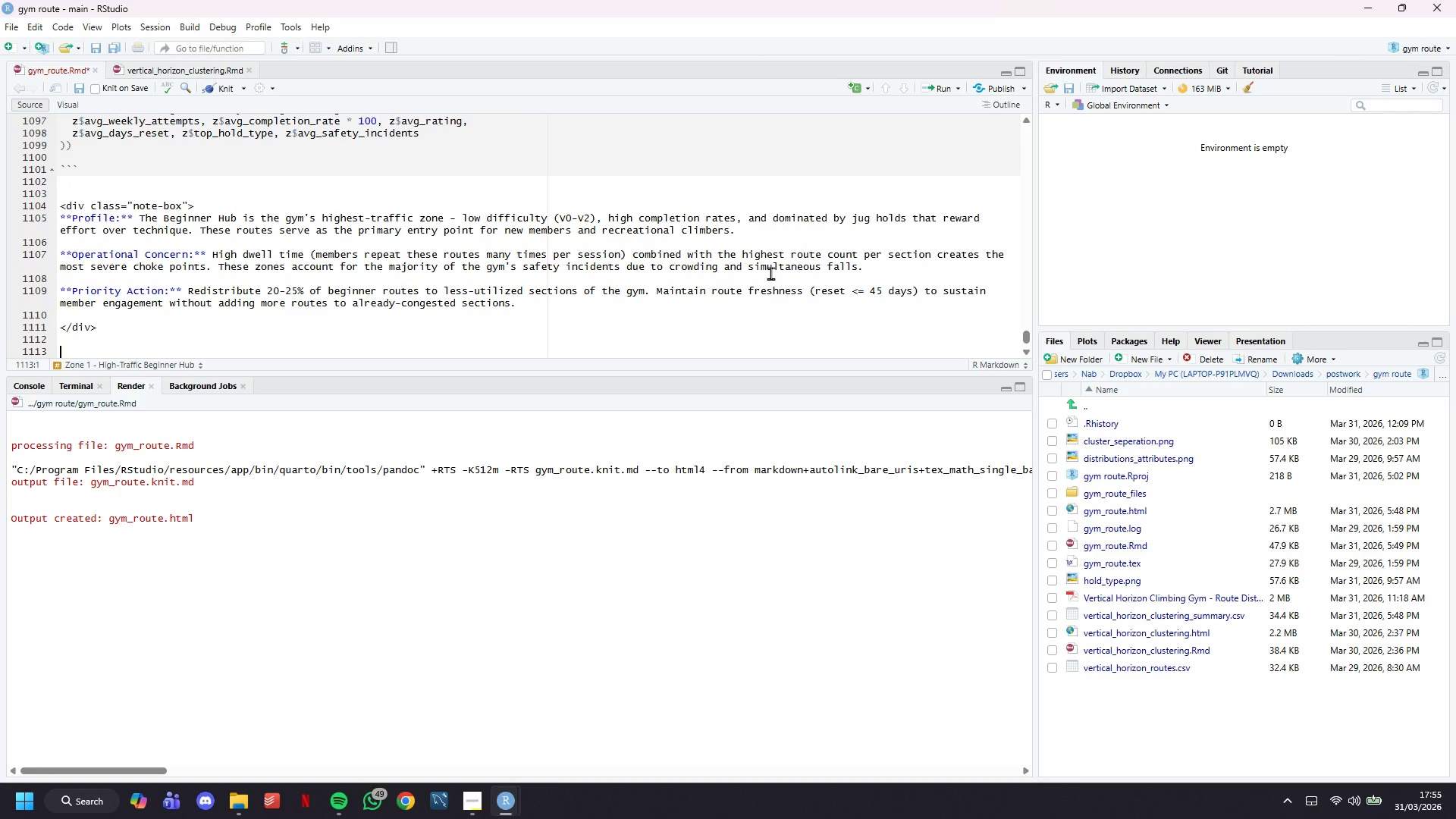 
type(## Zone 2 )
 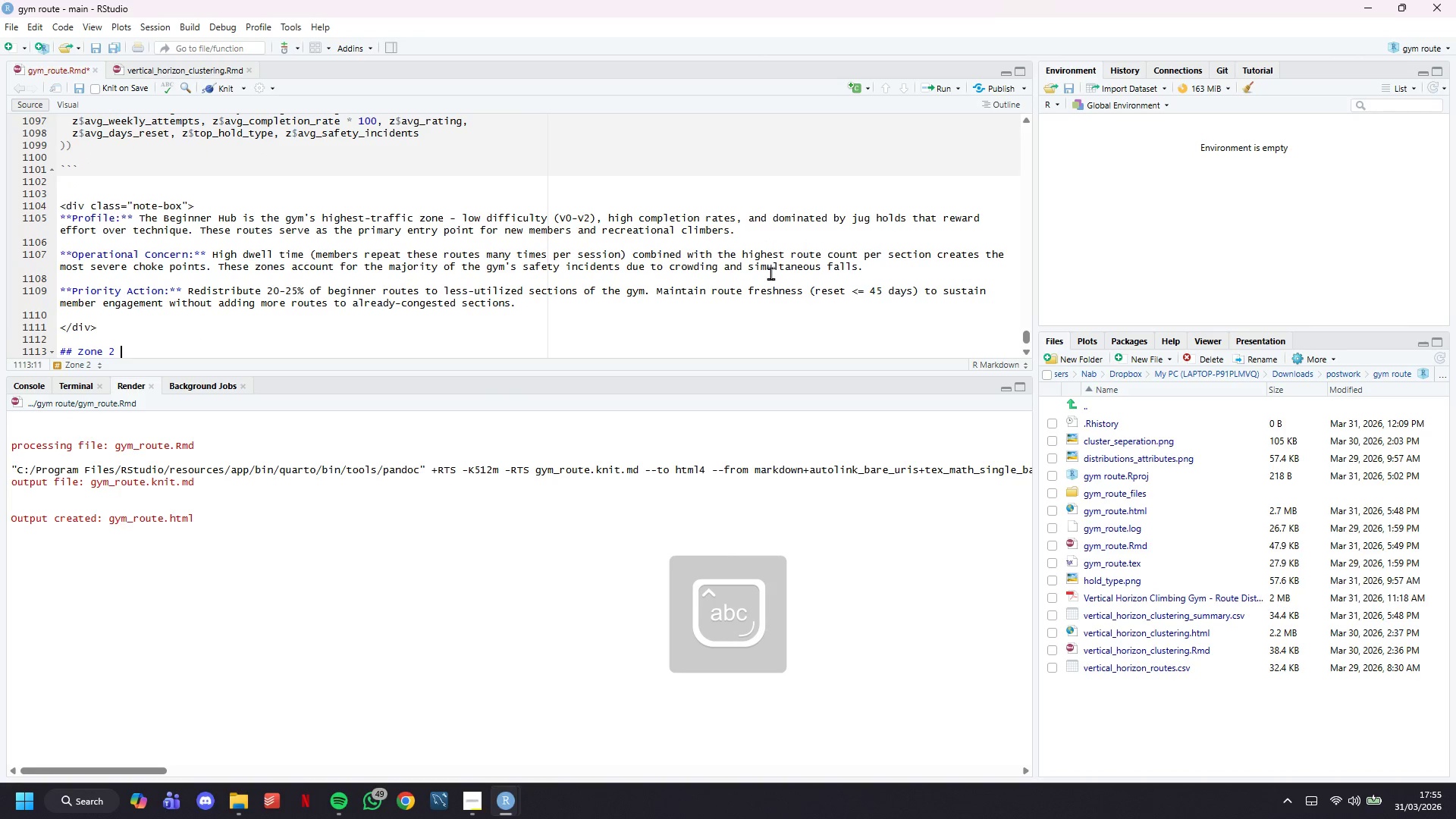 
key(Control+S)
 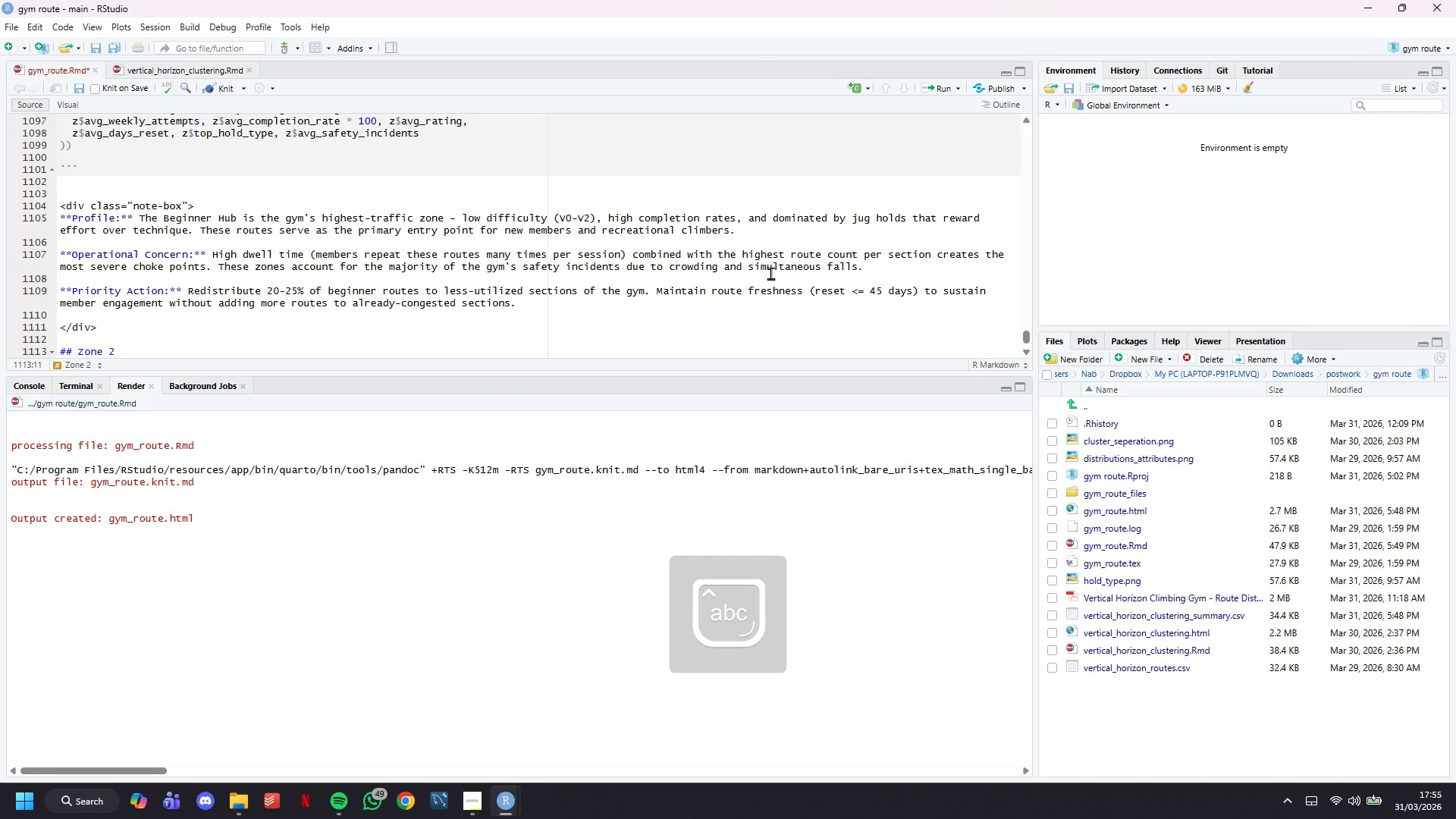 
left_click([226, 88])
 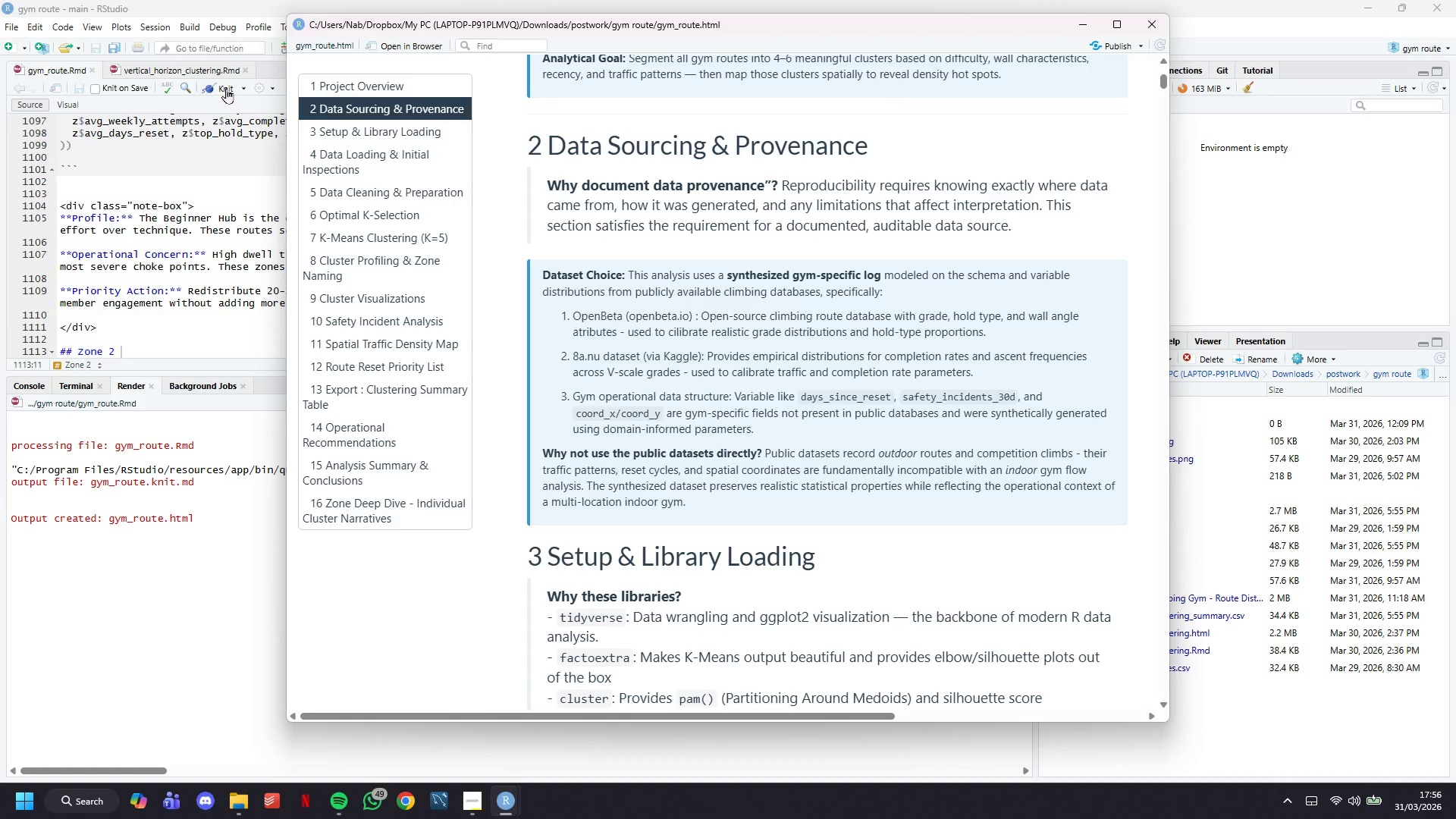 
wait(43.38)
 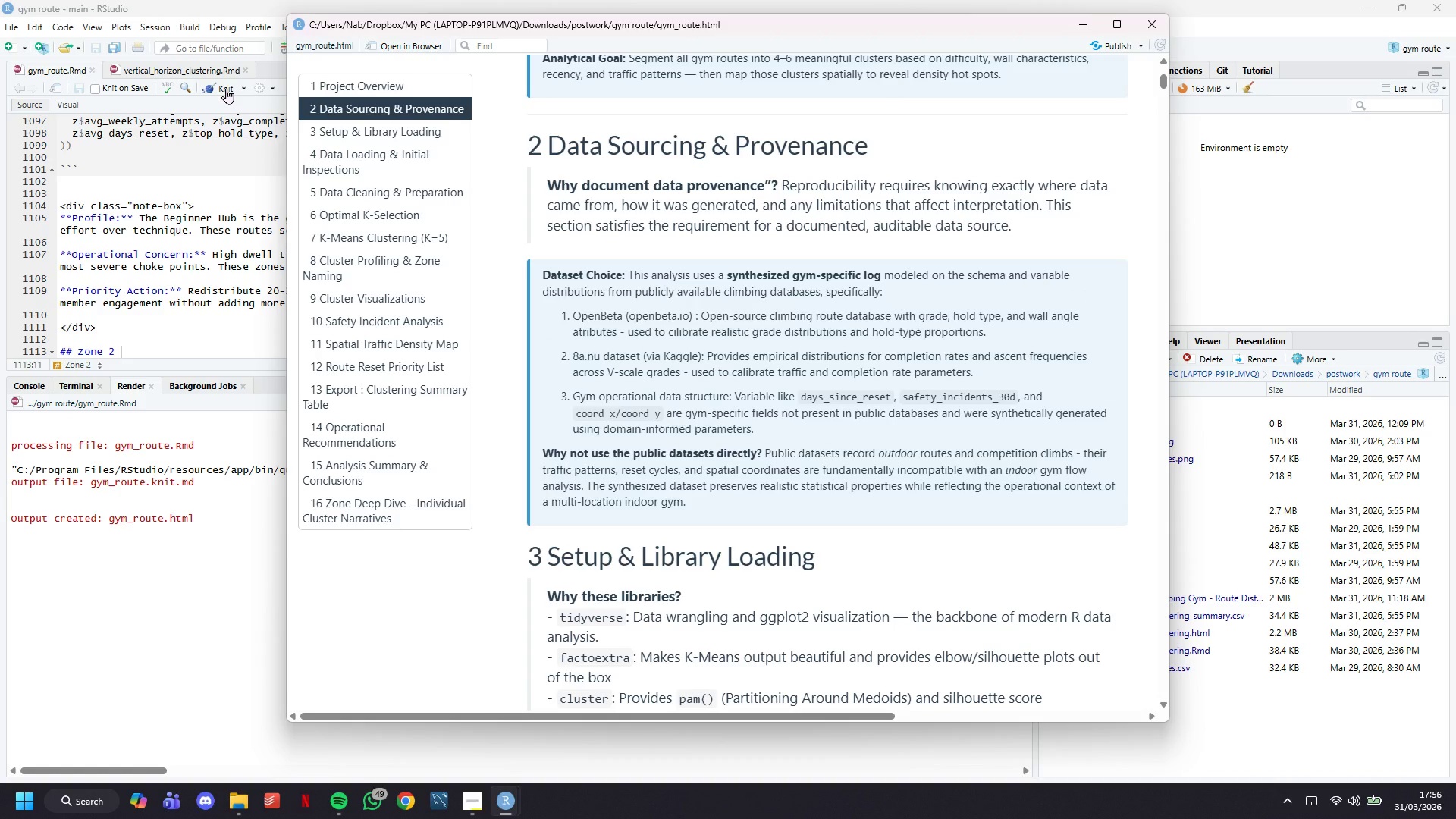 
left_click([446, 603])
 